 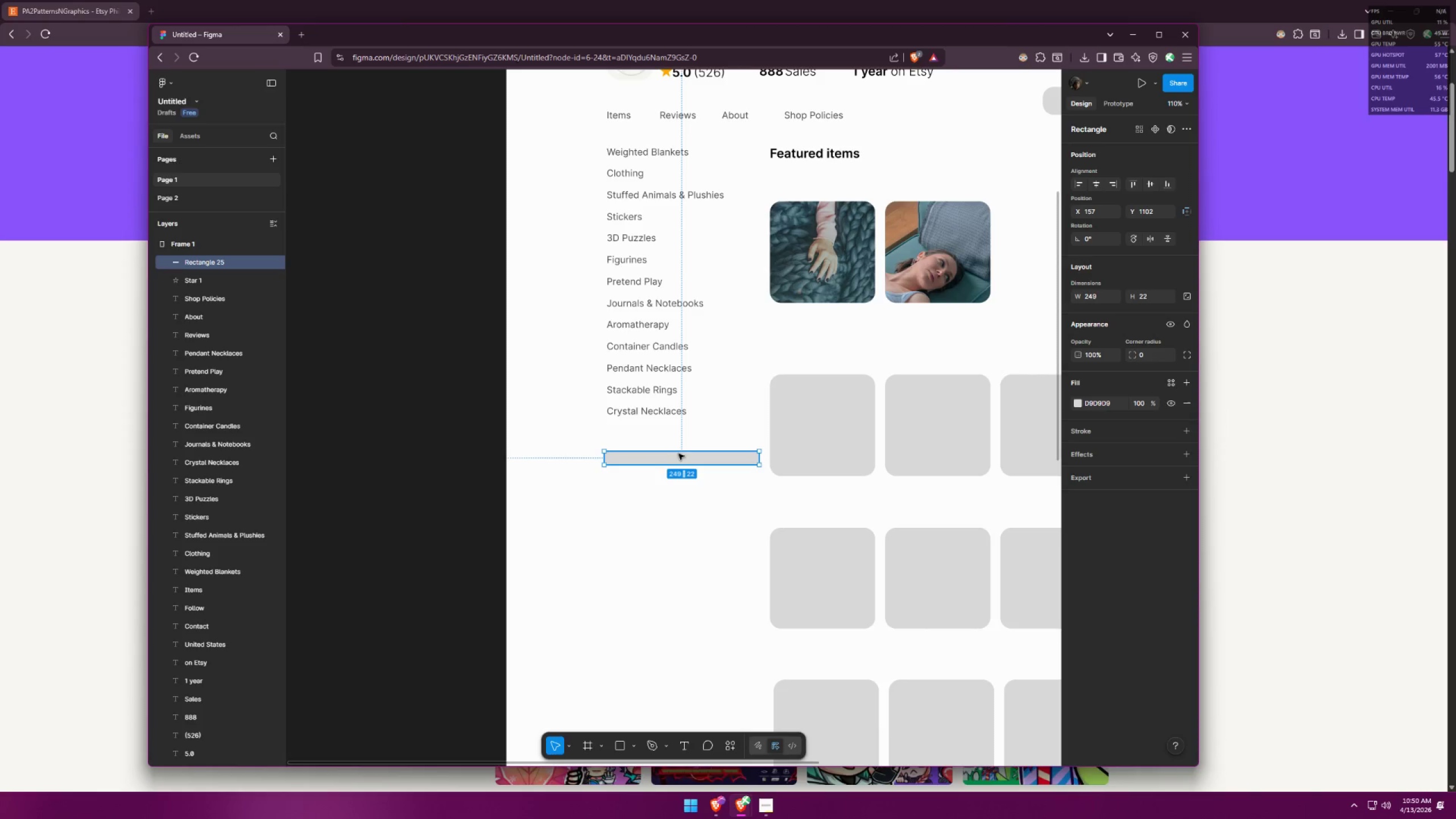 
left_click_drag(start_coordinate=[682, 451], to_coordinate=[684, 440])
 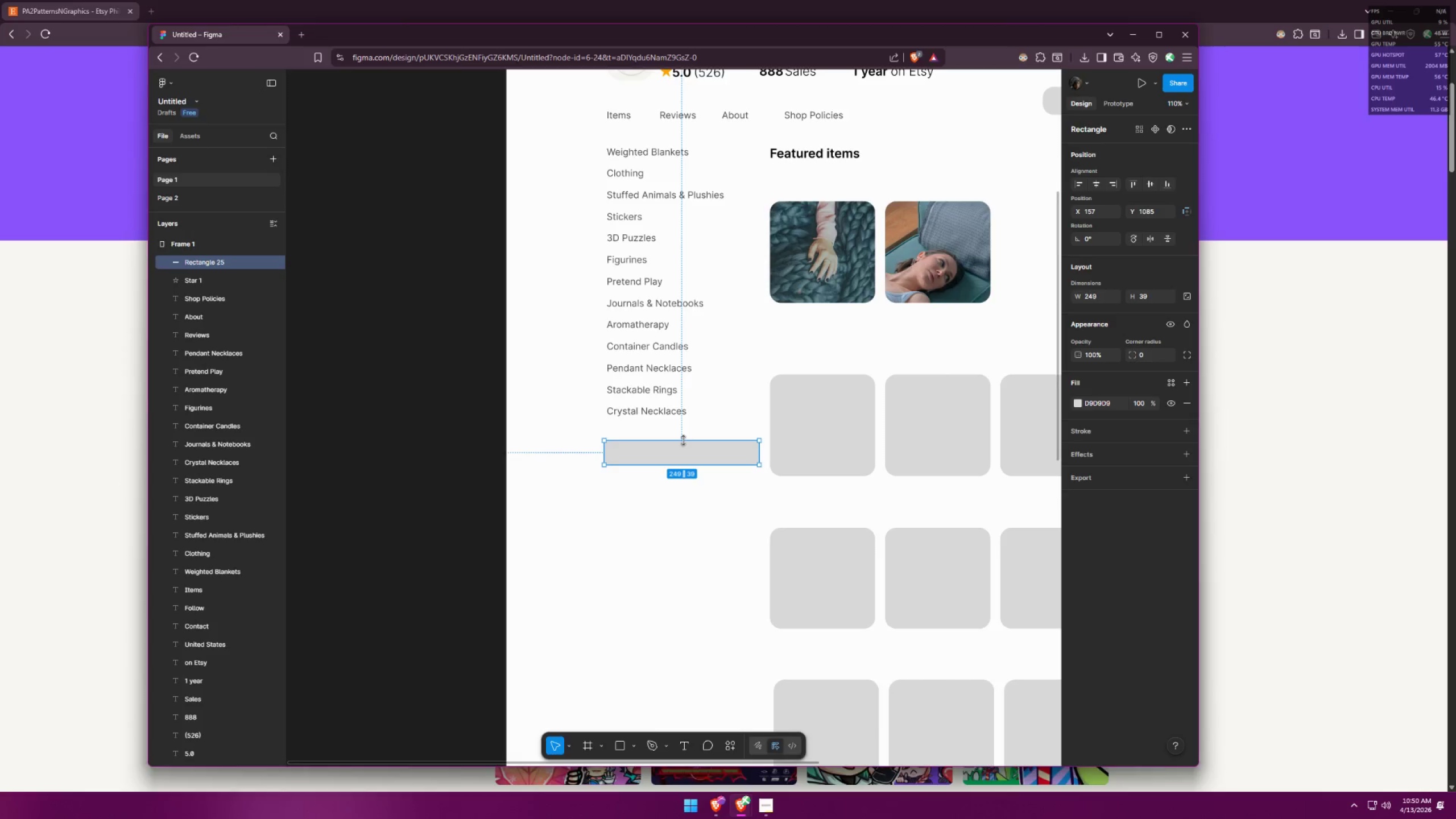 
key(Alt+AltLeft)
 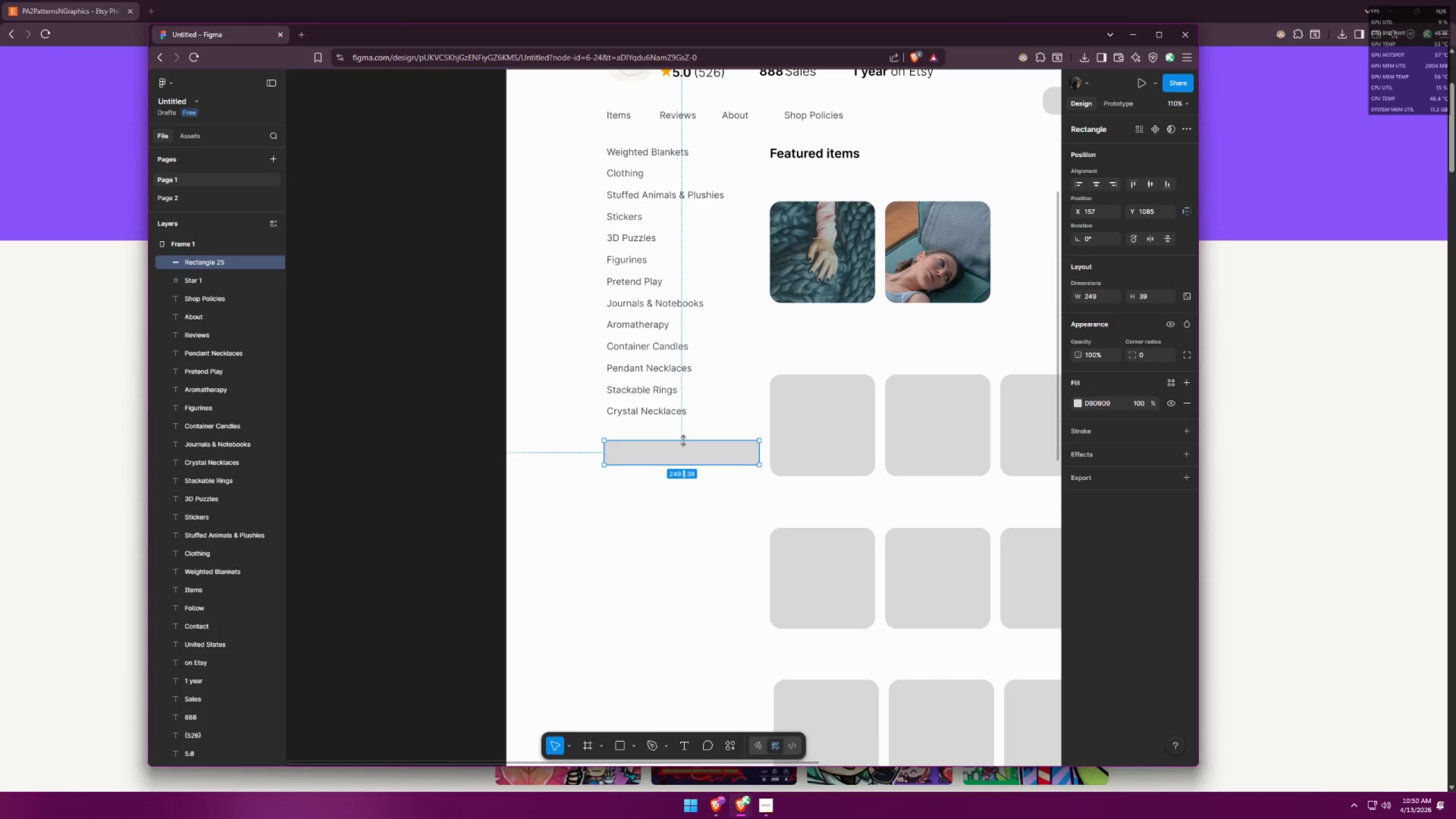 
key(Alt+Tab)
 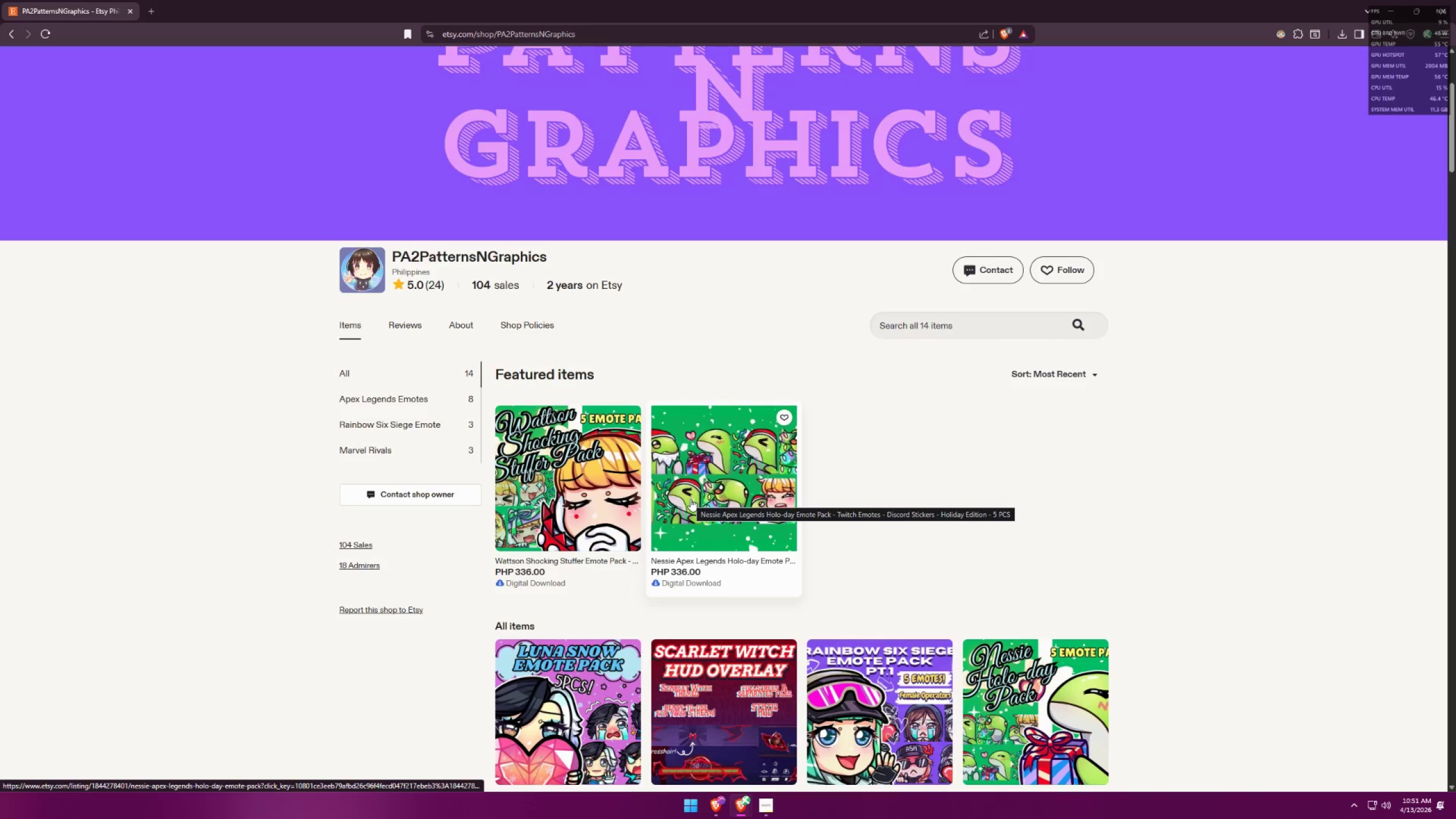 
key(Alt+AltLeft)
 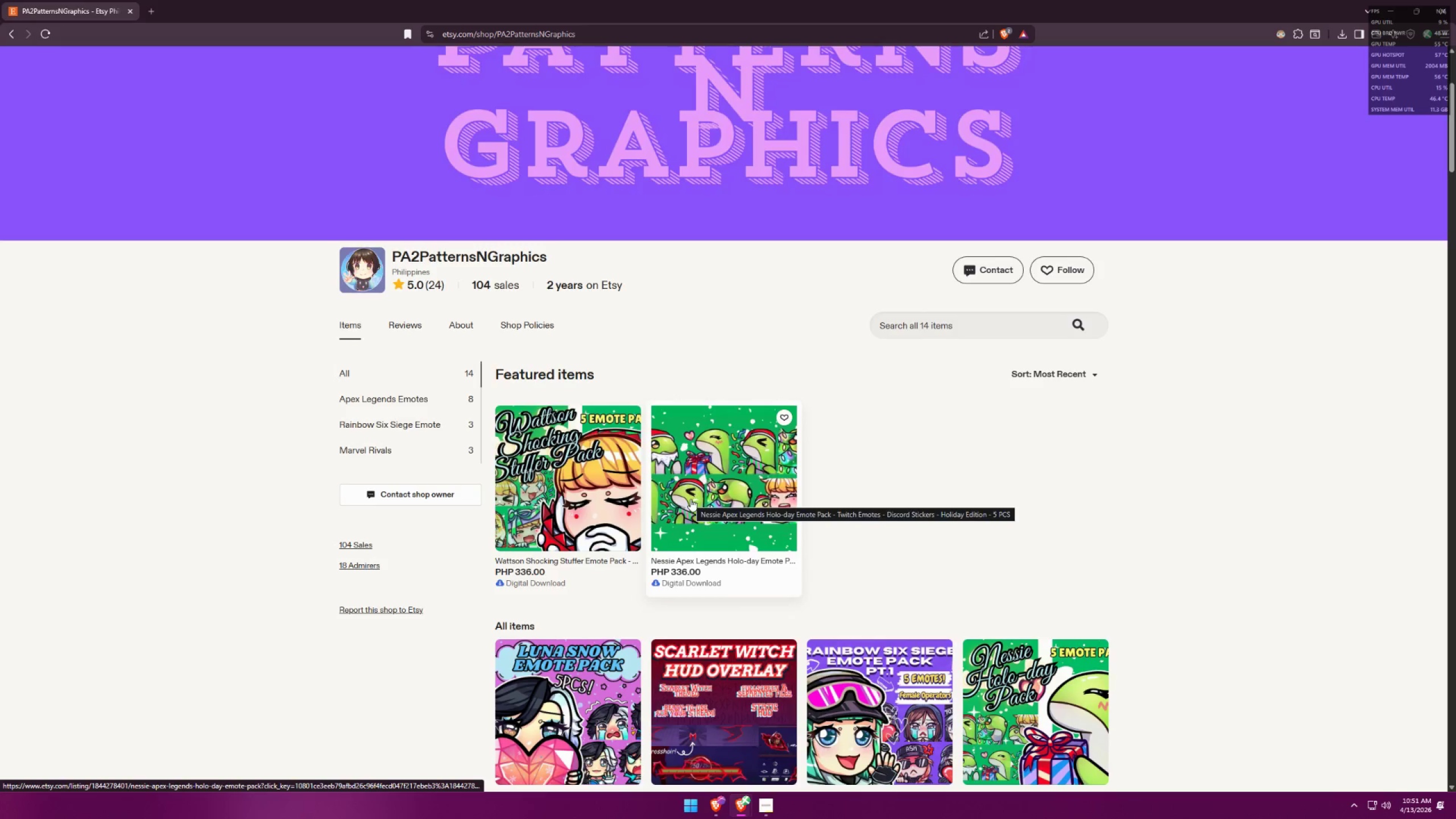 
key(Alt+Tab)
 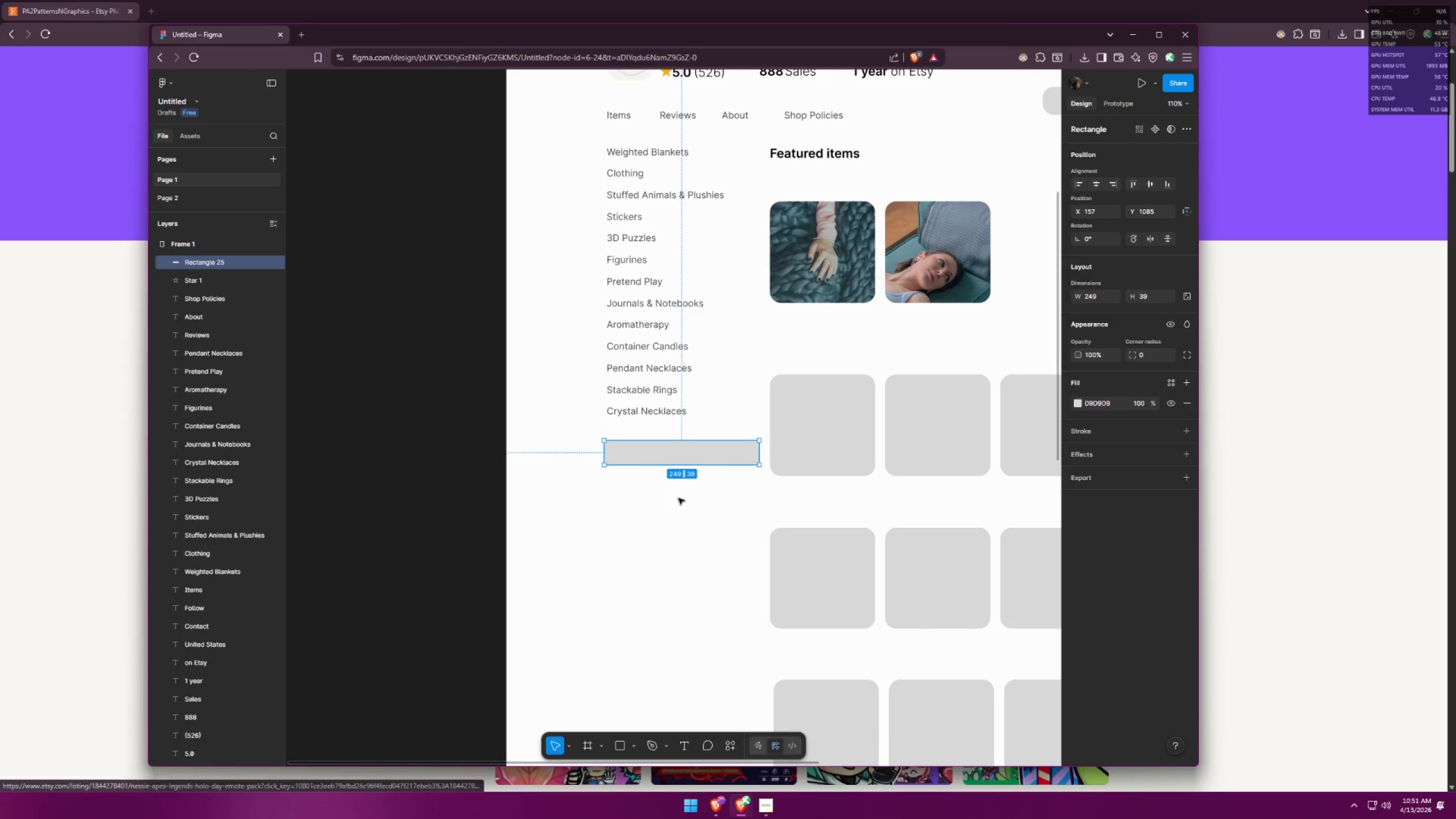 
left_click([679, 498])
 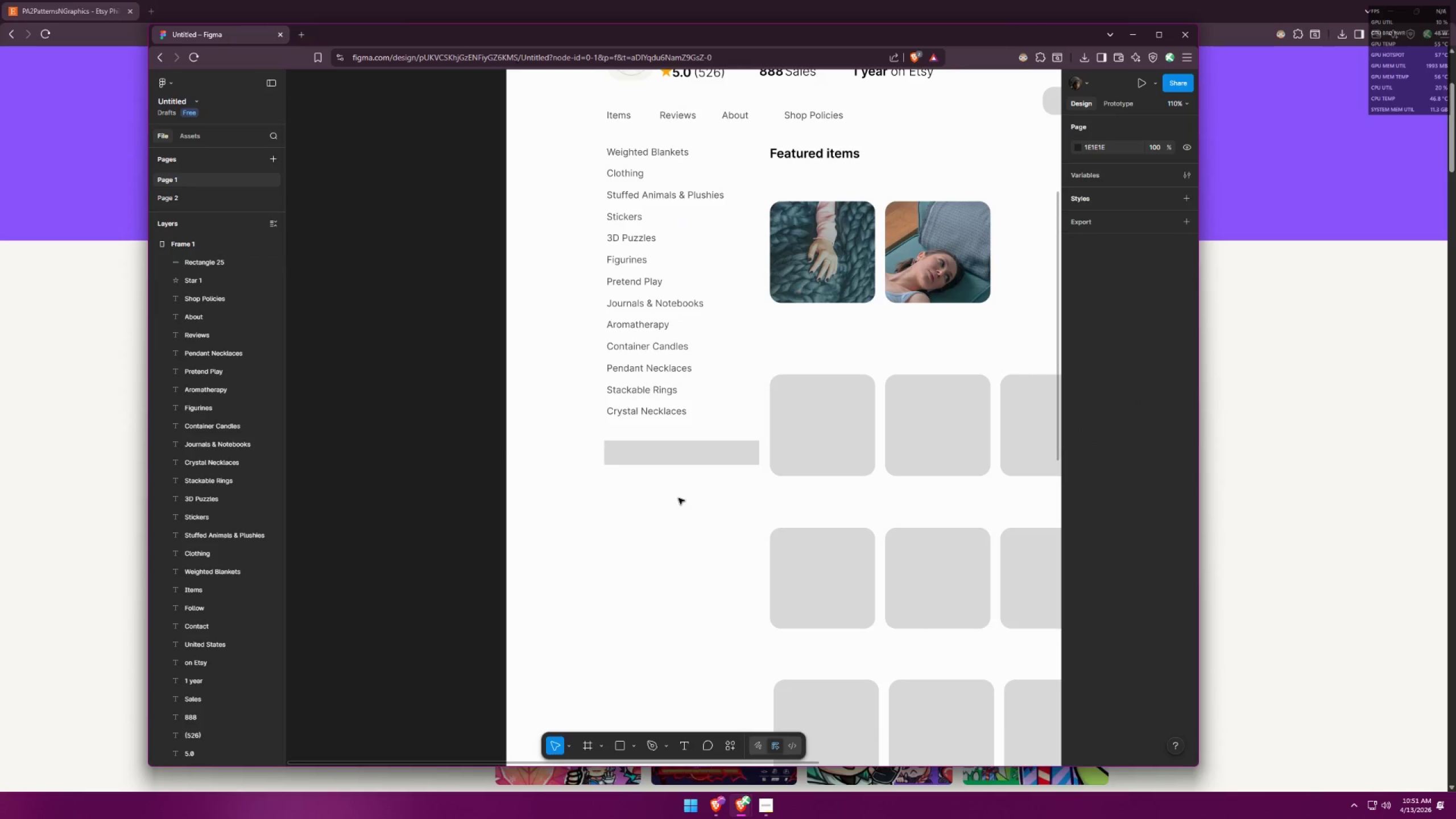 
key(Alt+AltLeft)
 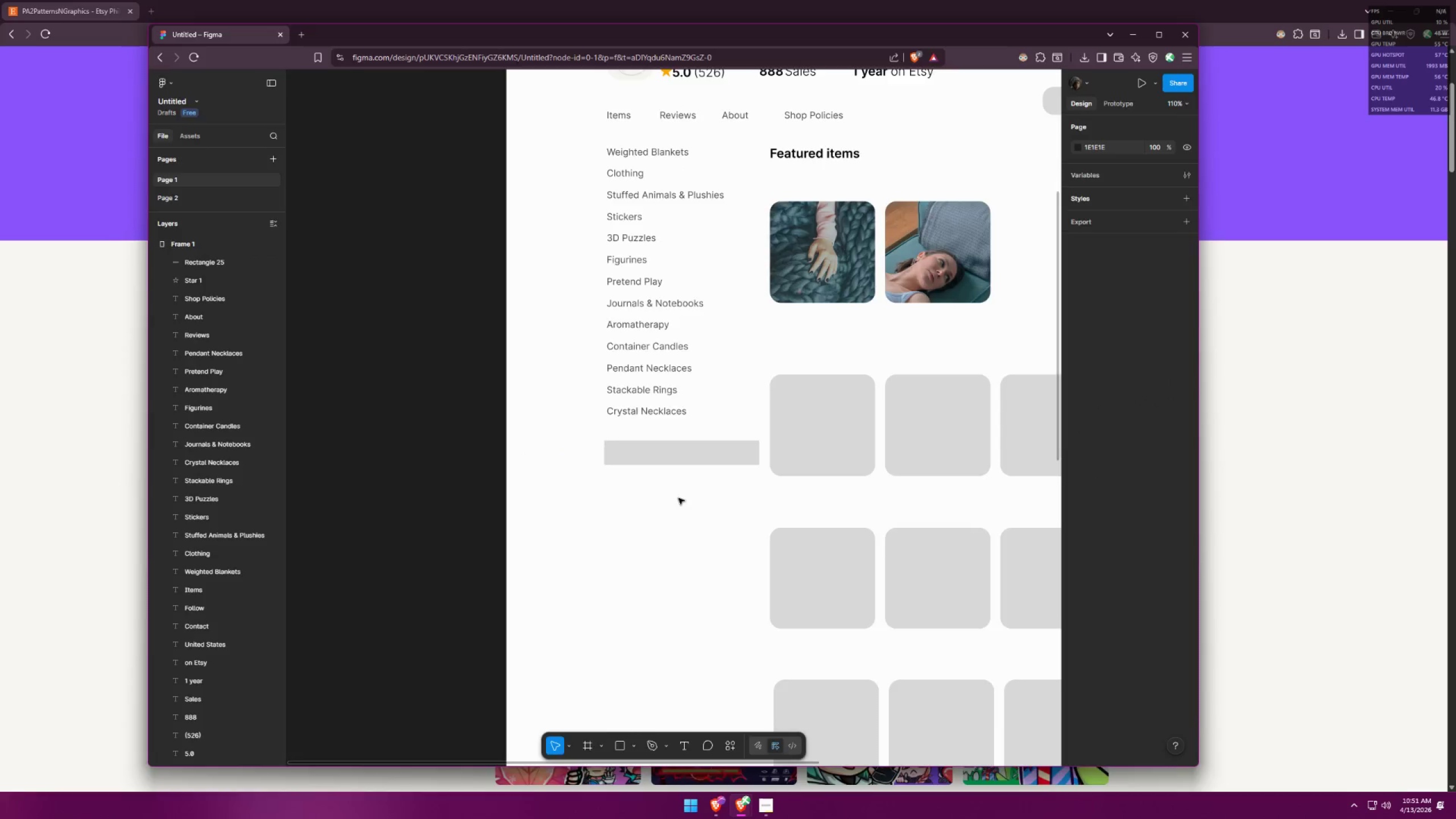 
key(Alt+Tab)
 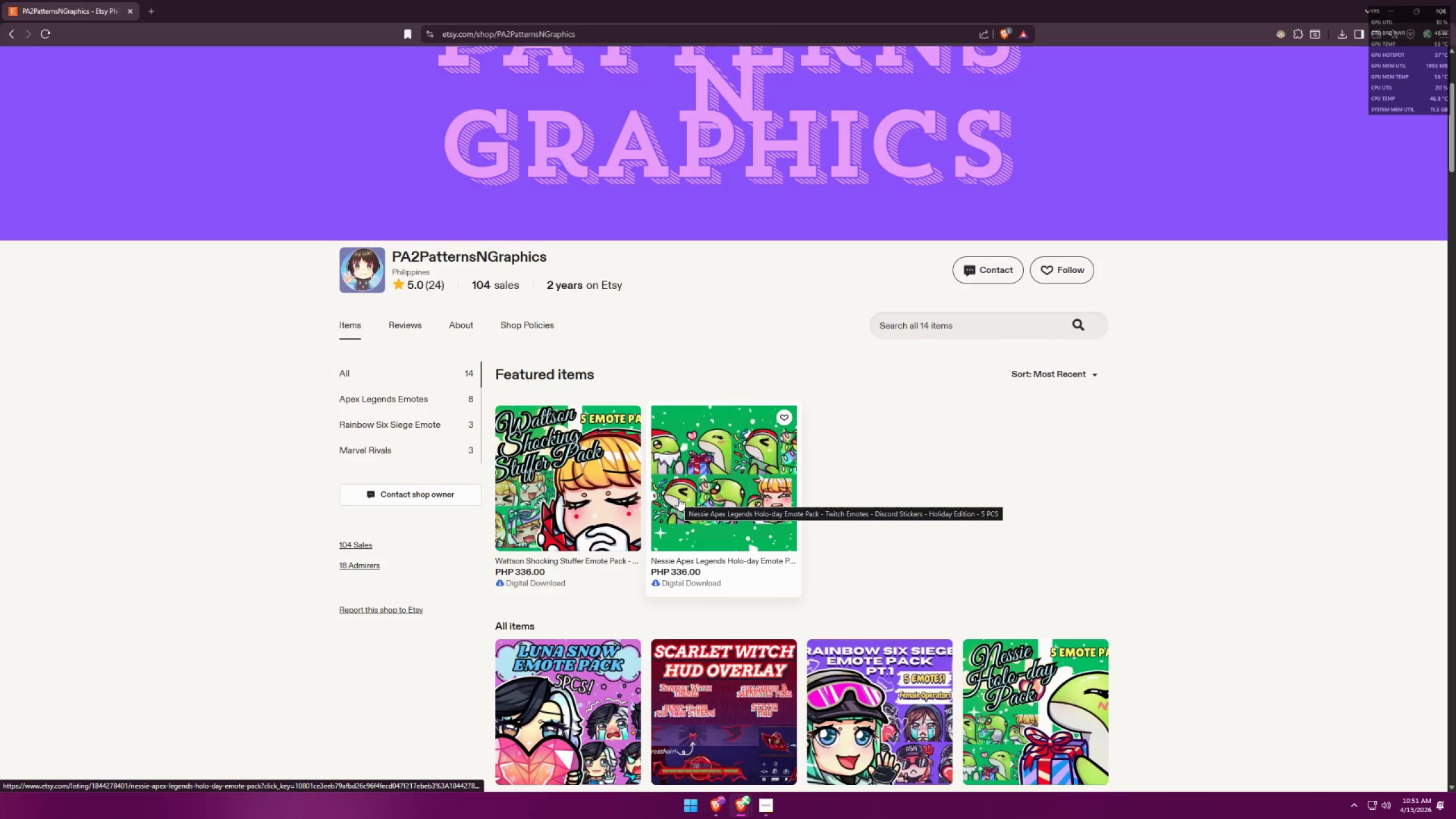 
key(Alt+AltLeft)
 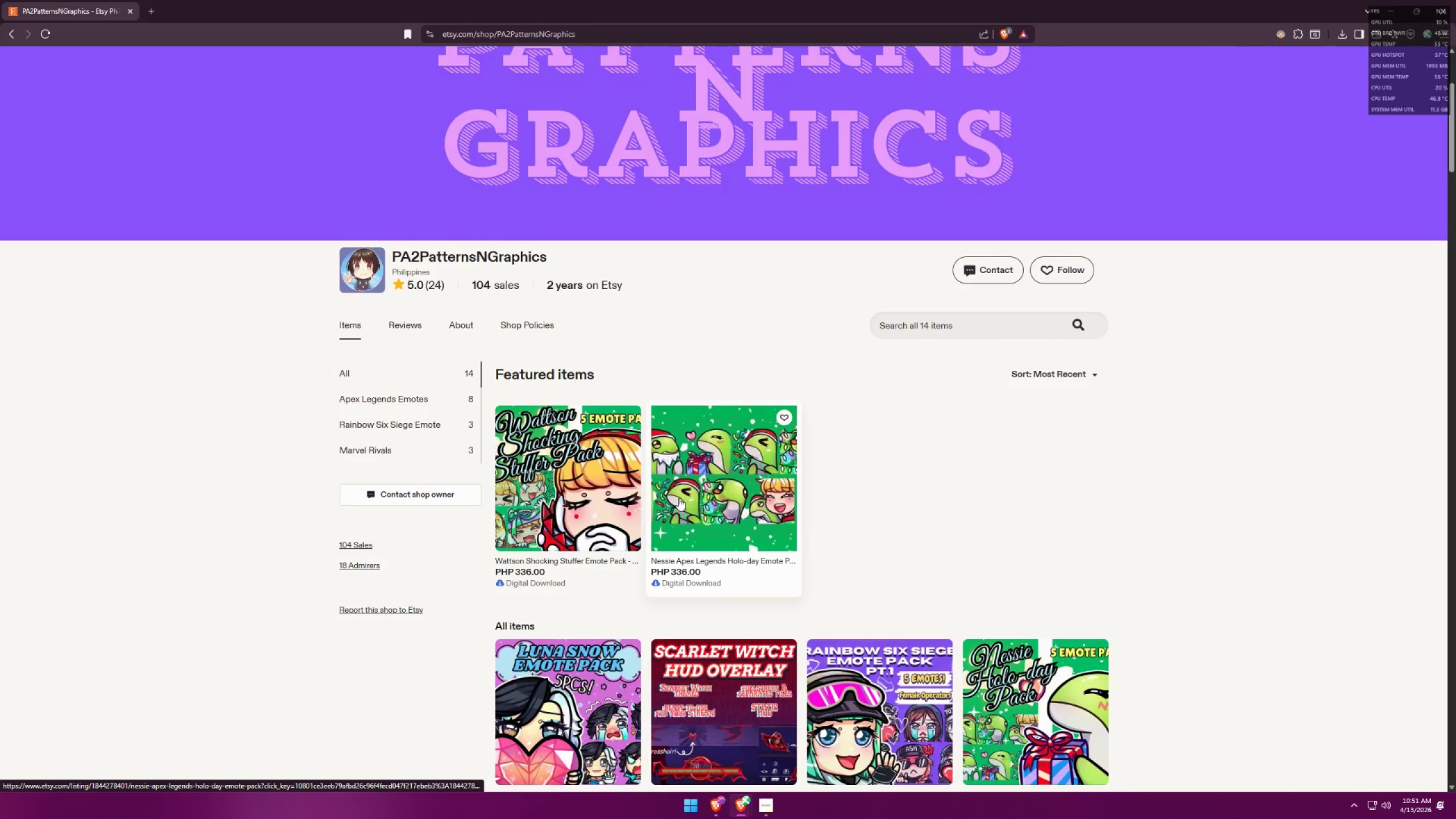 
key(Alt+Tab)
 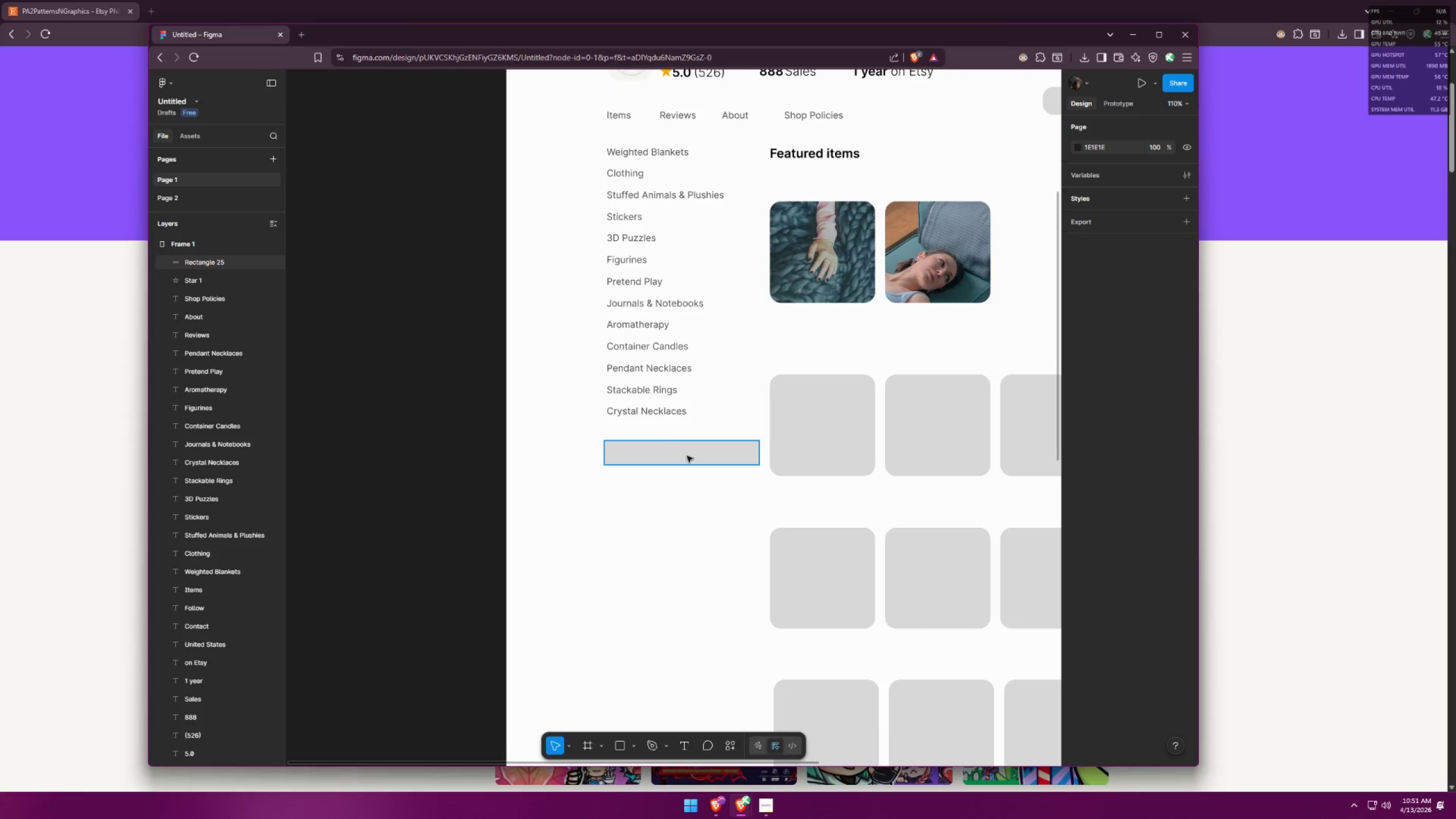 
left_click([687, 456])
 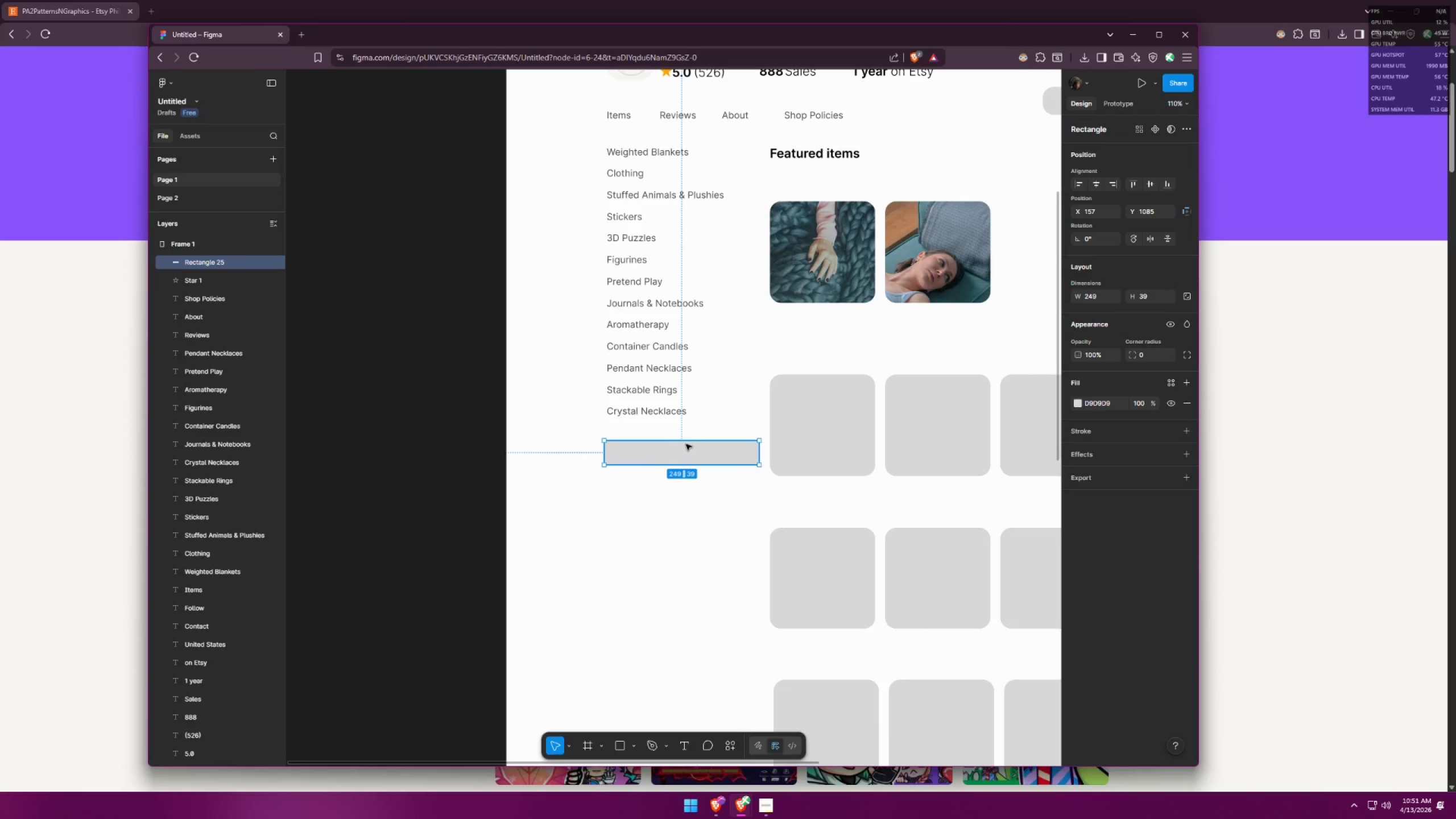 
hold_key(key=ShiftLeft, duration=0.38)
 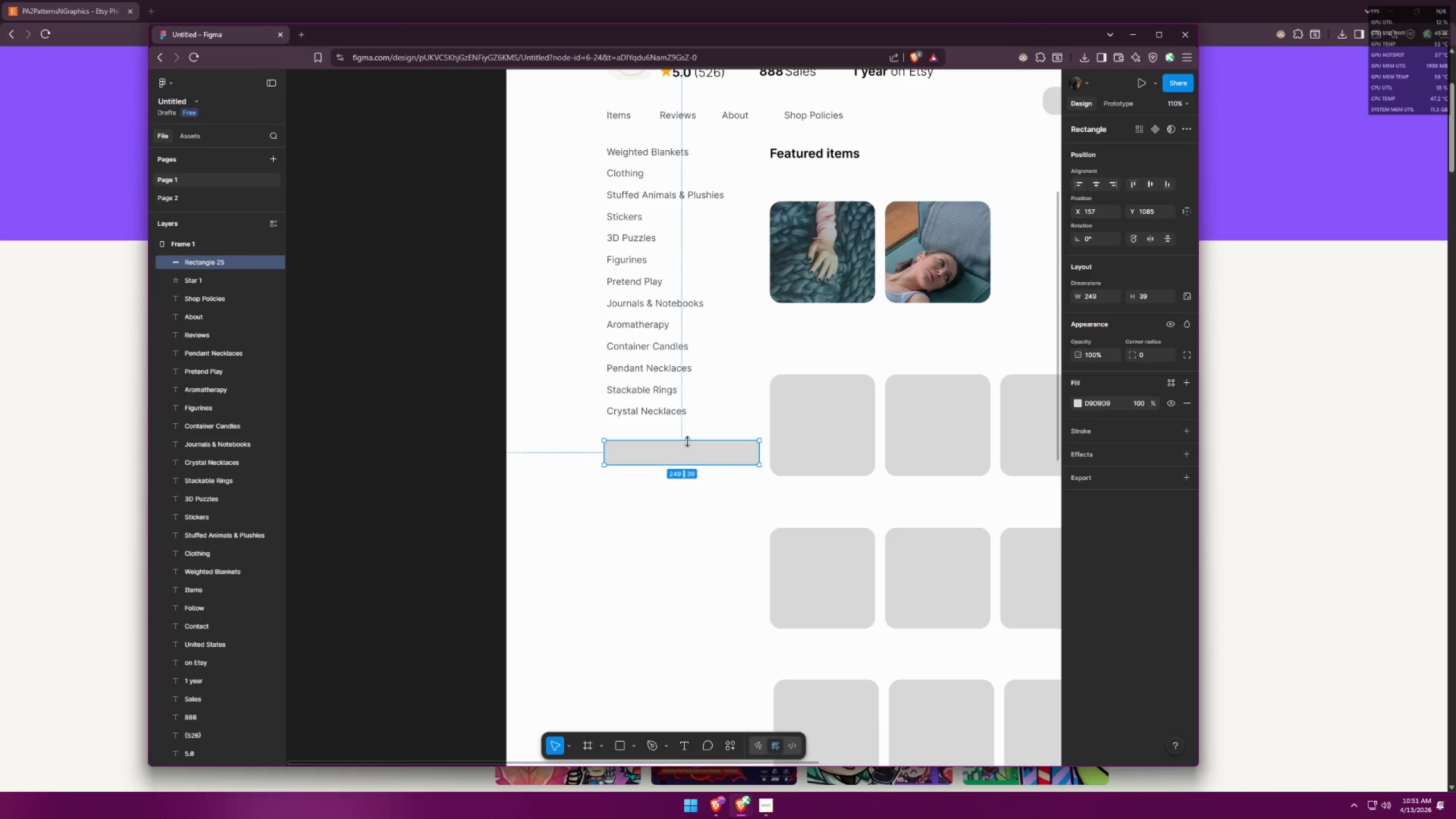 
left_click_drag(start_coordinate=[688, 441], to_coordinate=[688, 445])
 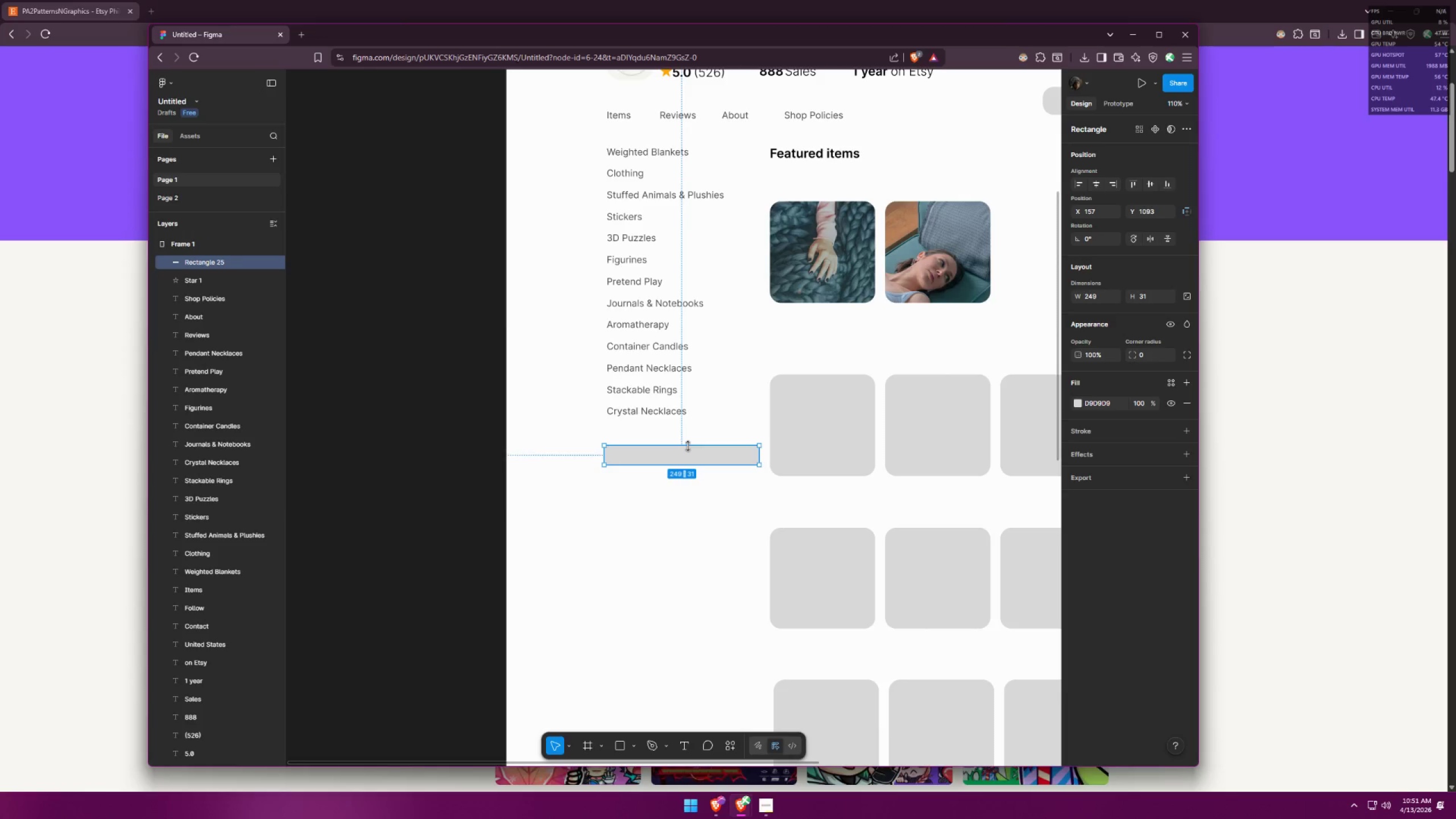 
key(Alt+AltLeft)
 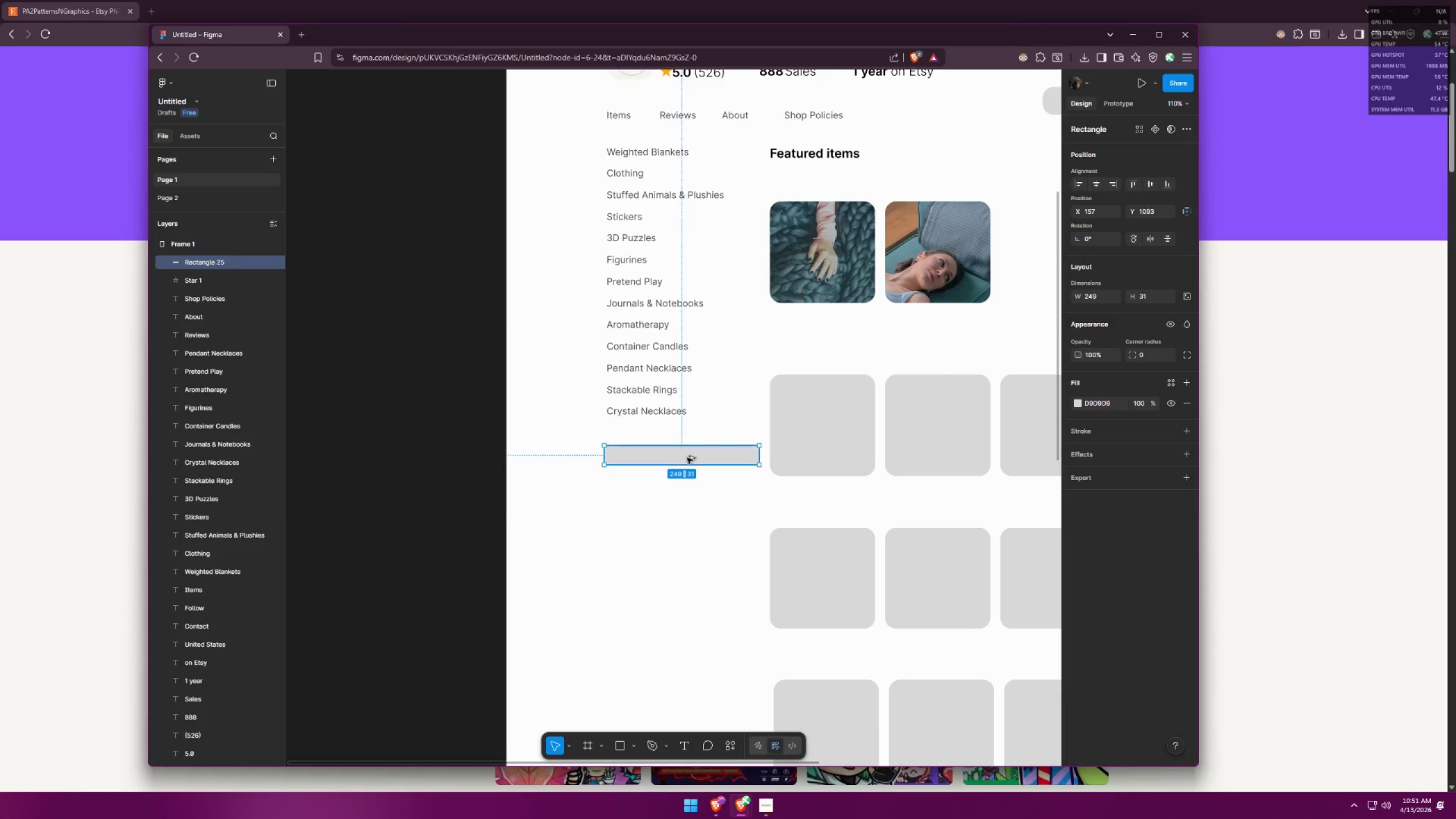 
key(Alt+Tab)
 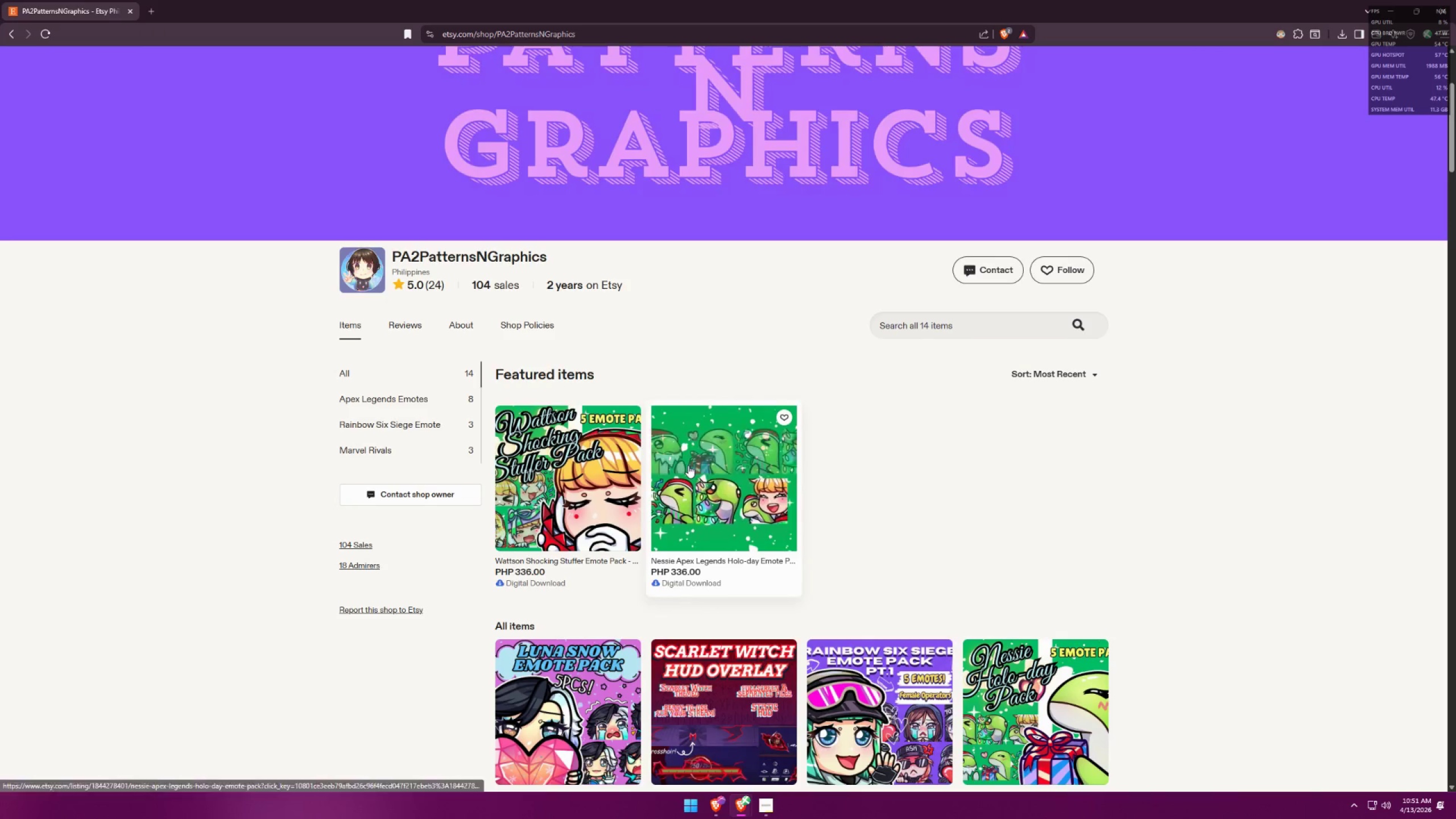 
key(Alt+AltLeft)
 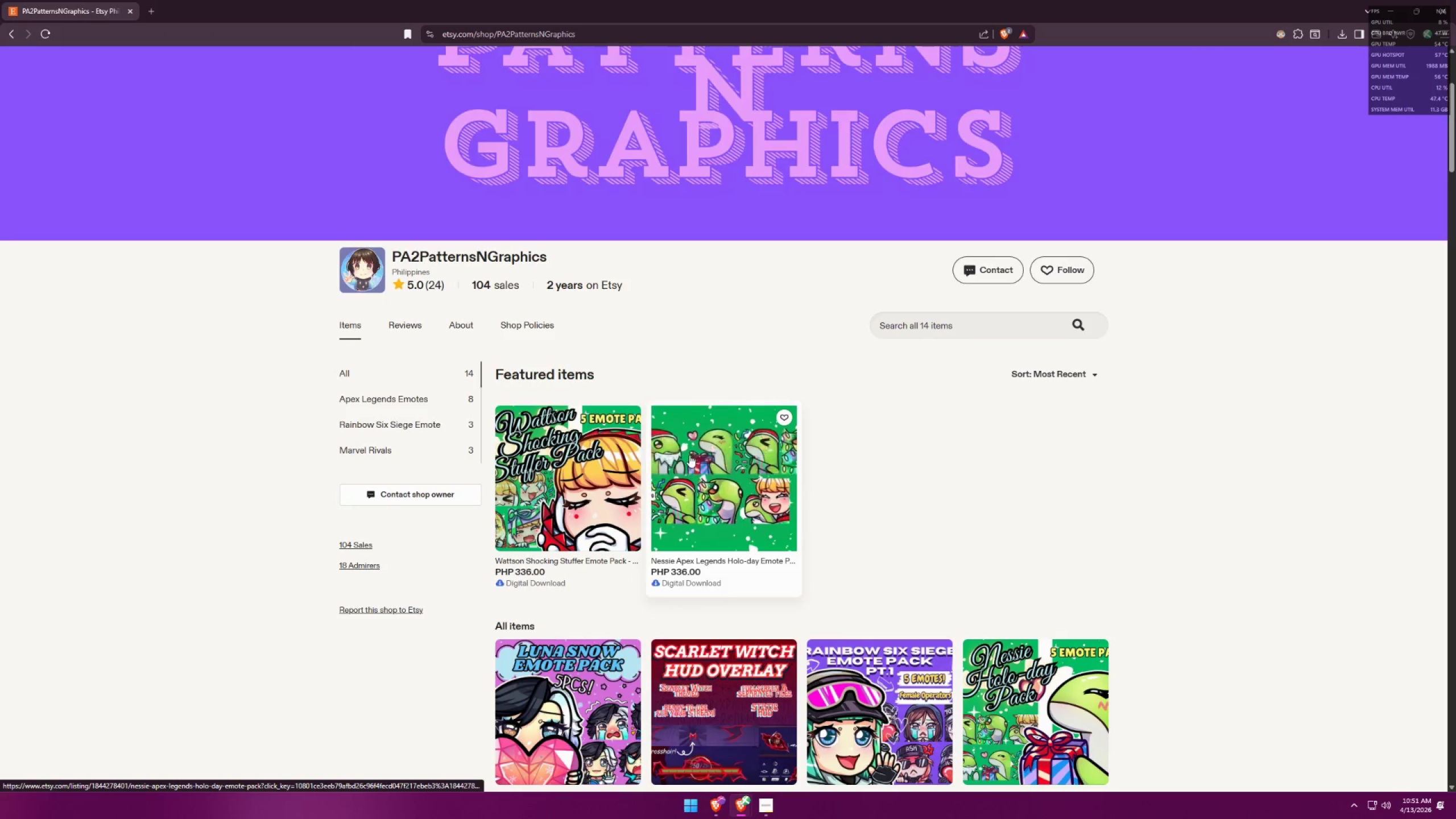 
key(Alt+Tab)
 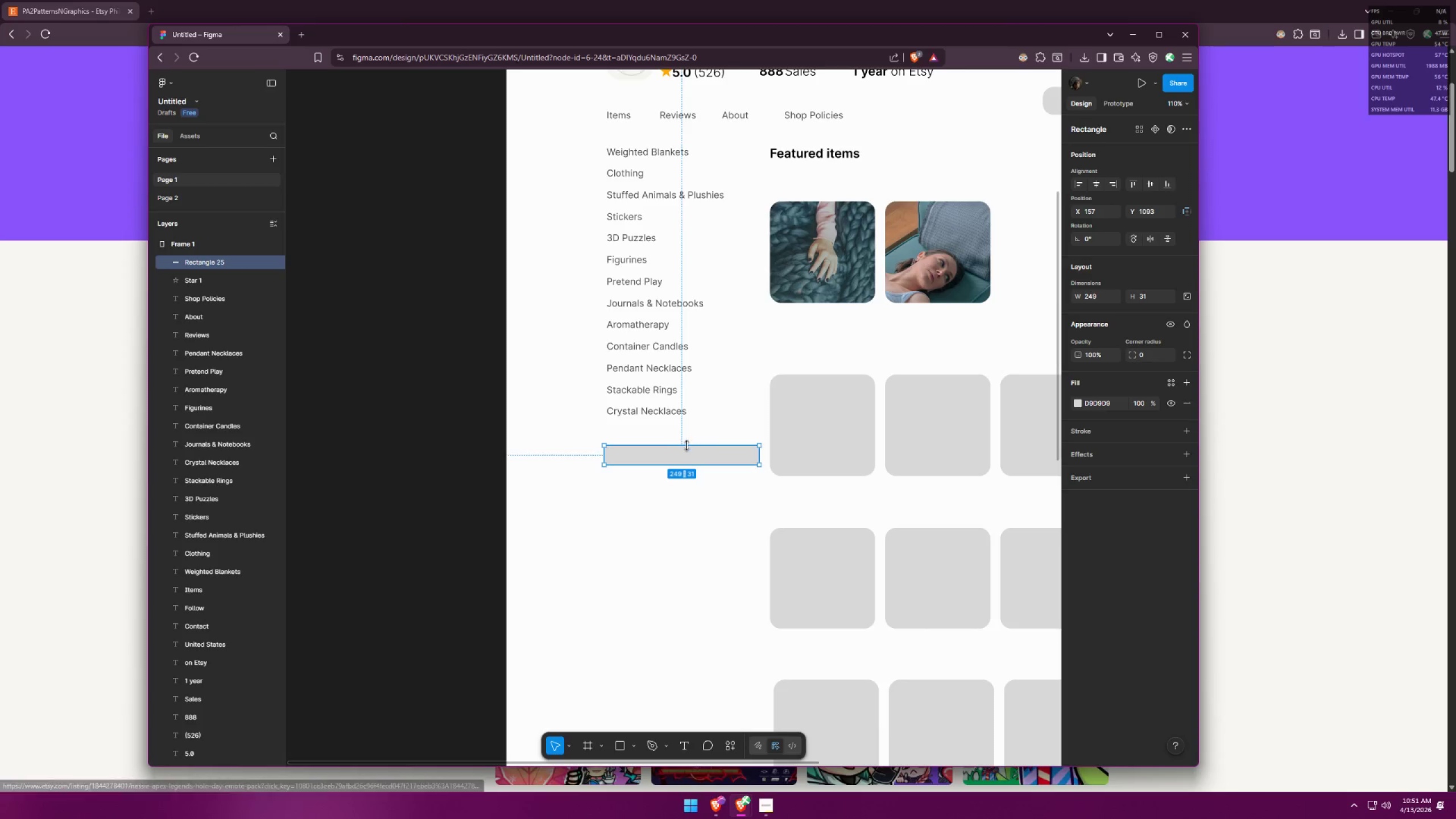 
left_click_drag(start_coordinate=[687, 445], to_coordinate=[688, 442])
 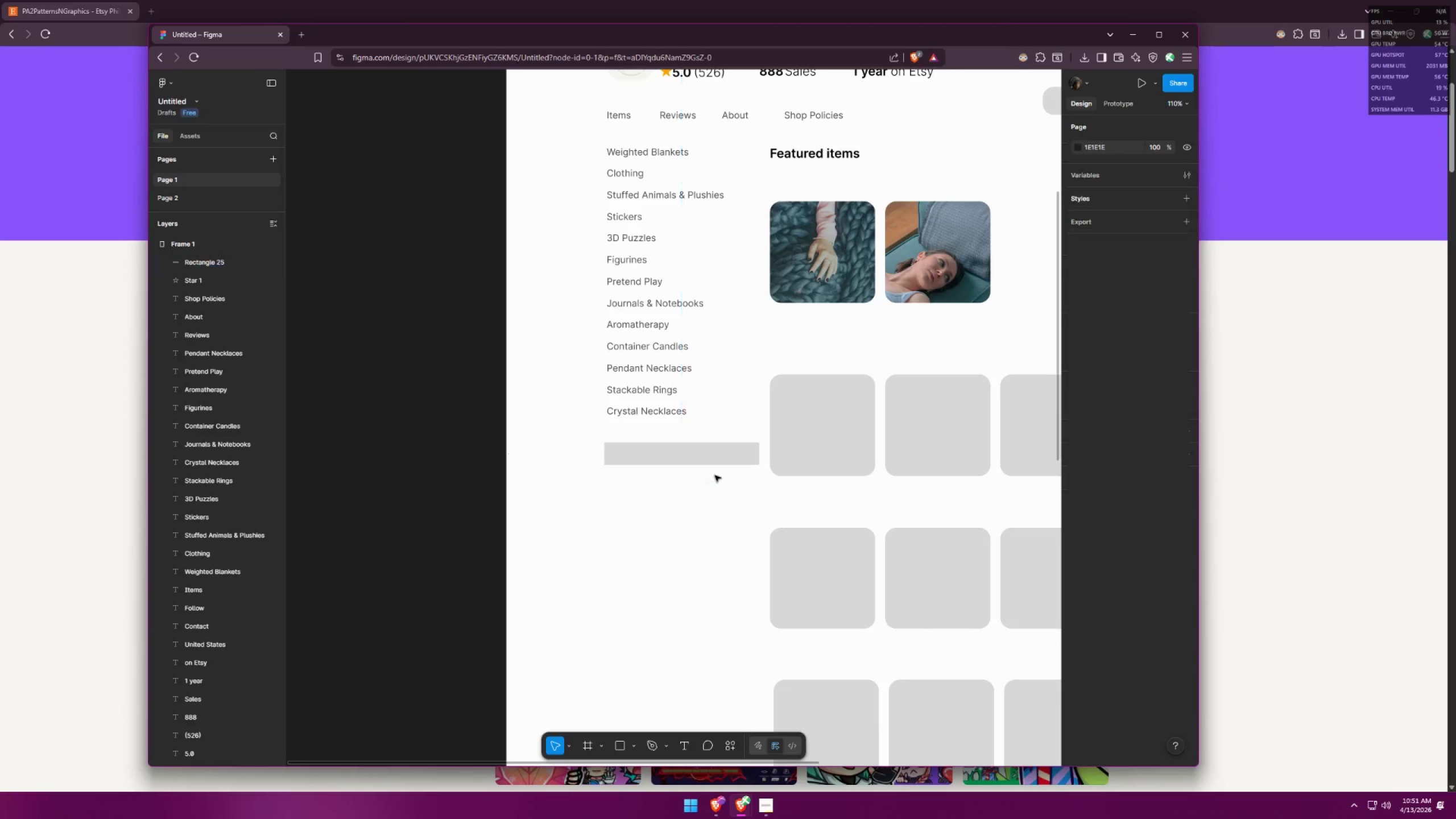 
key(Alt+AltLeft)
 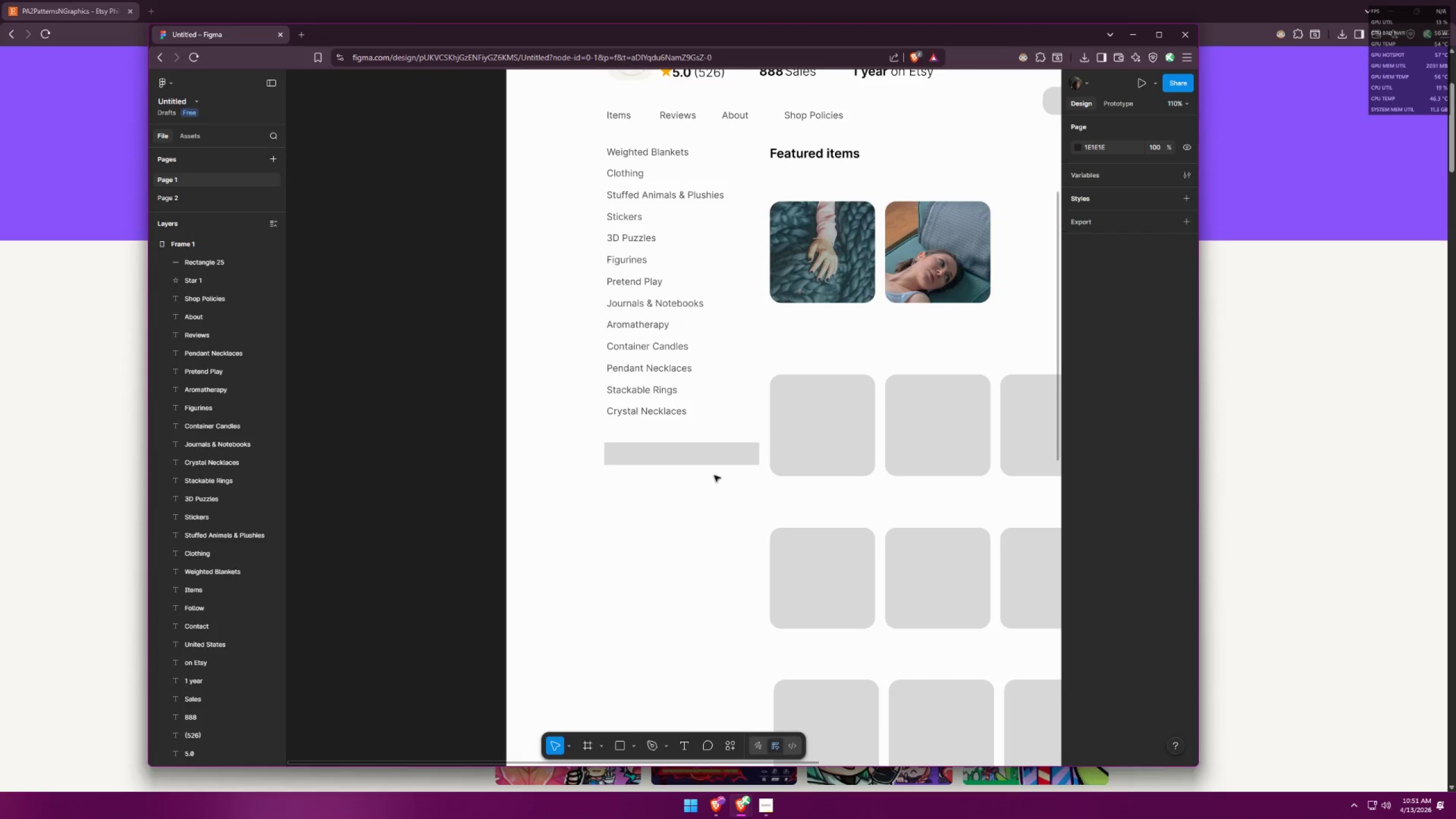 
key(Alt+Tab)
 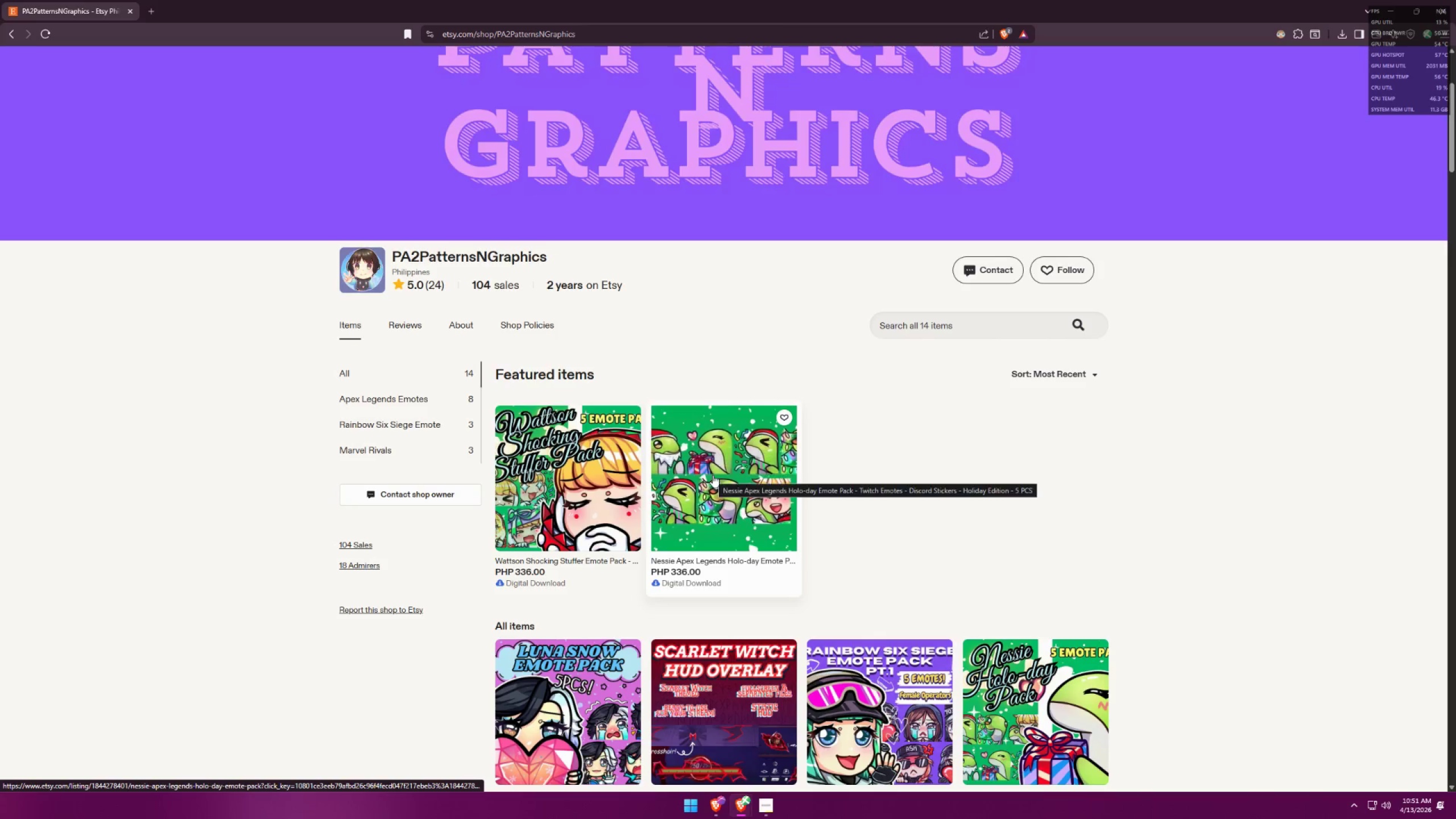 
key(Alt+AltLeft)
 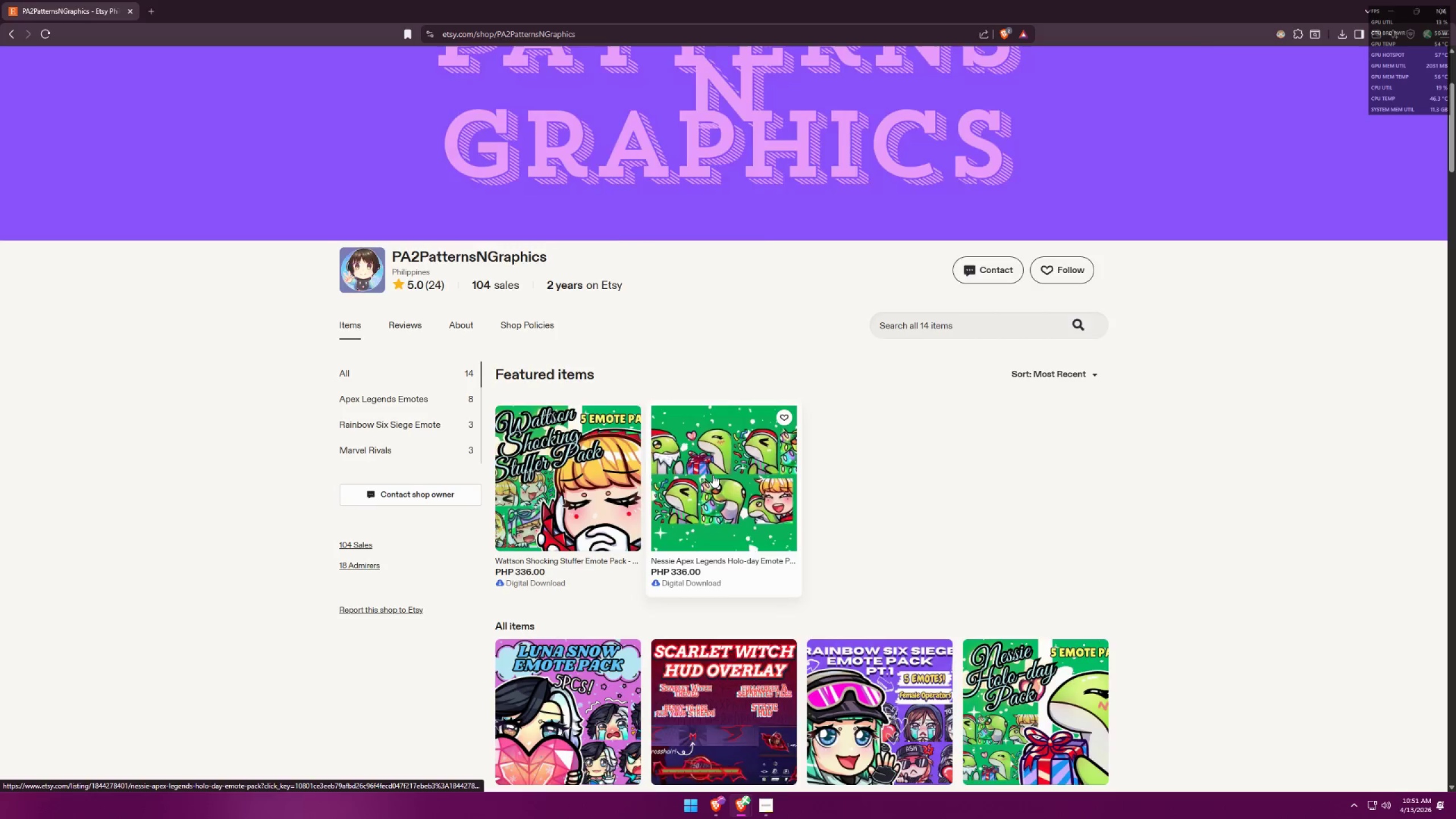 
key(Alt+Tab)
 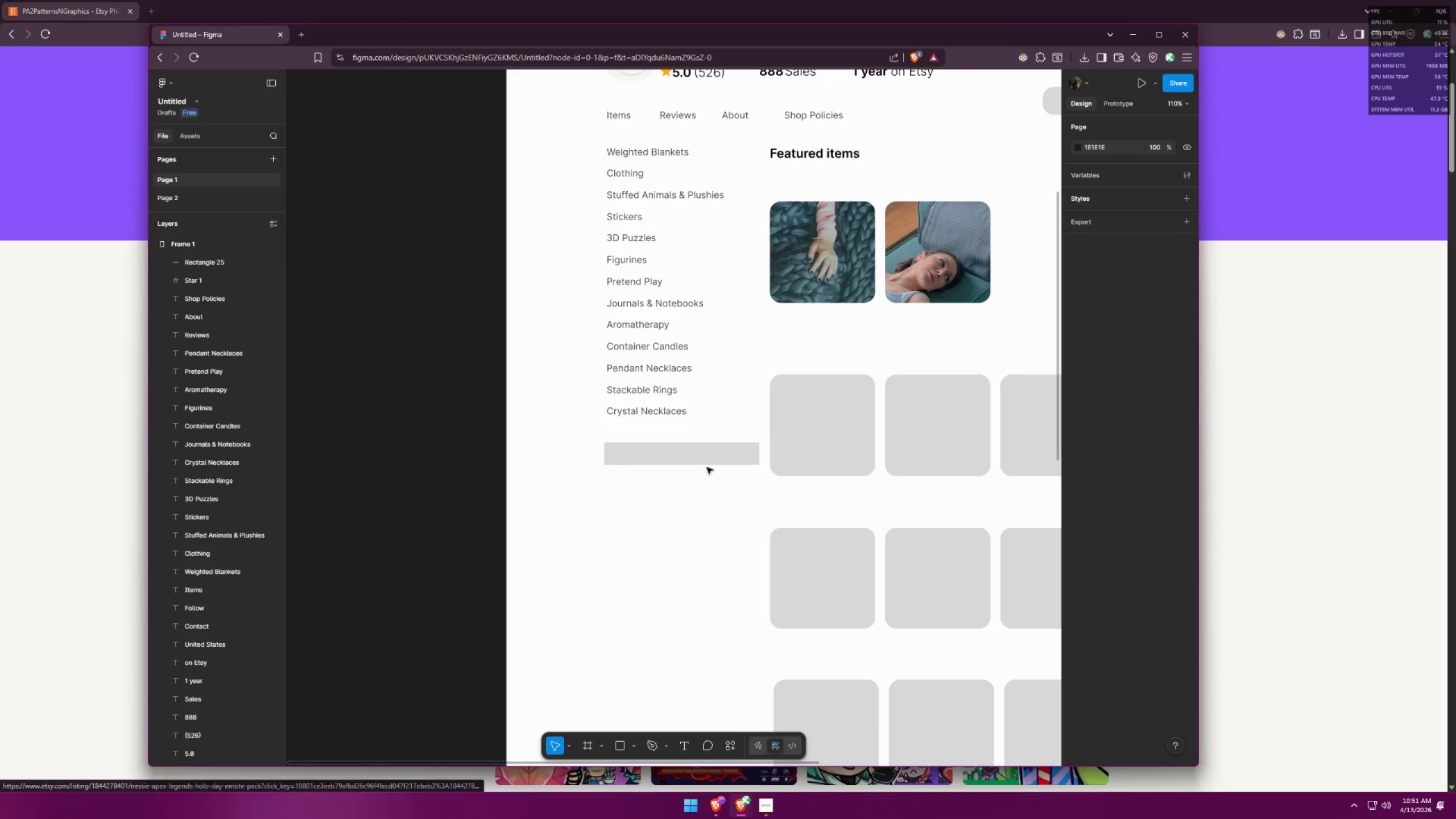 
hold_key(key=ShiftLeft, duration=1.53)
left_click_drag(start_coordinate=[710, 456], to_coordinate=[714, 444])
 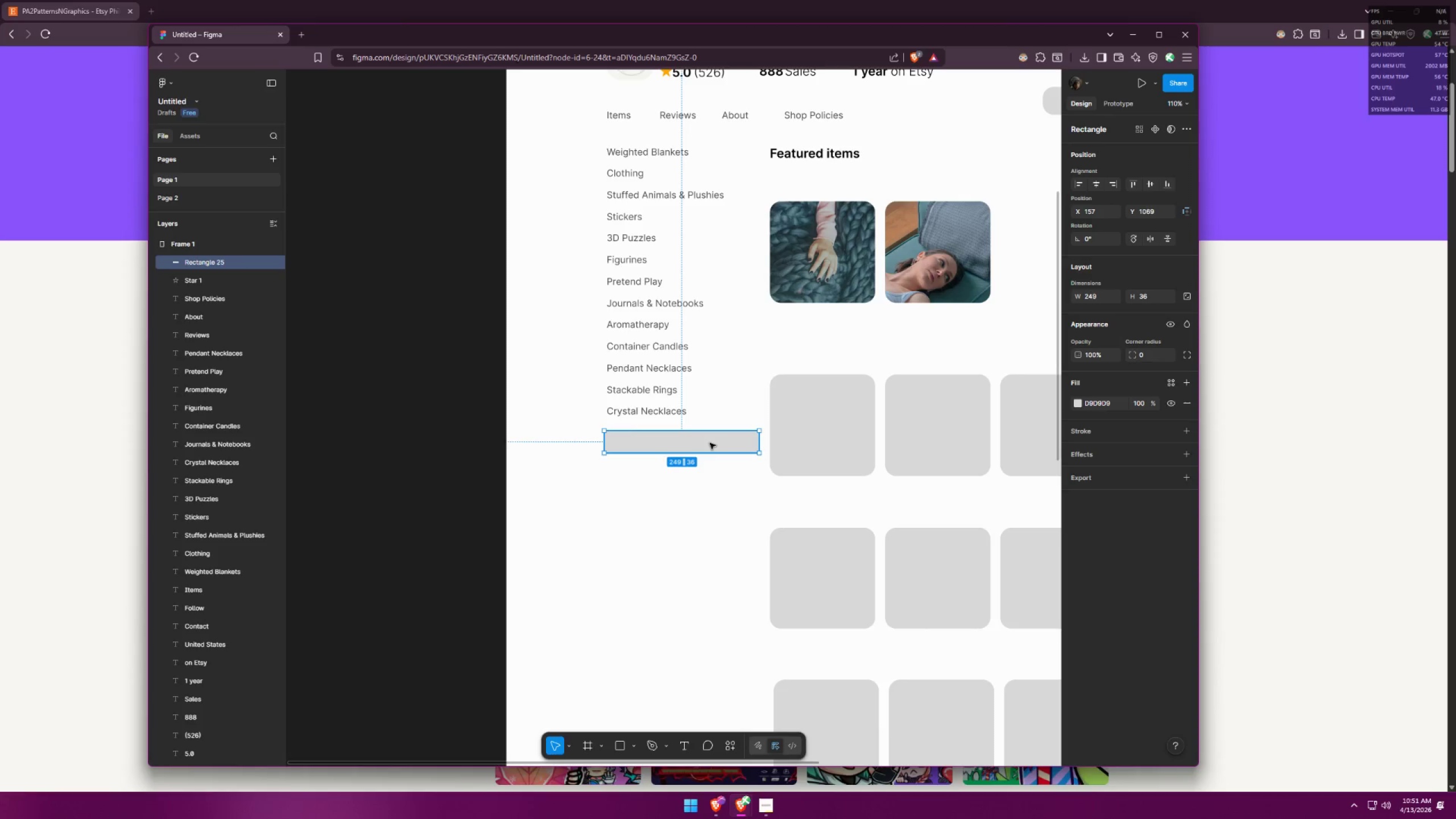 
key(Shift+ShiftLeft)
 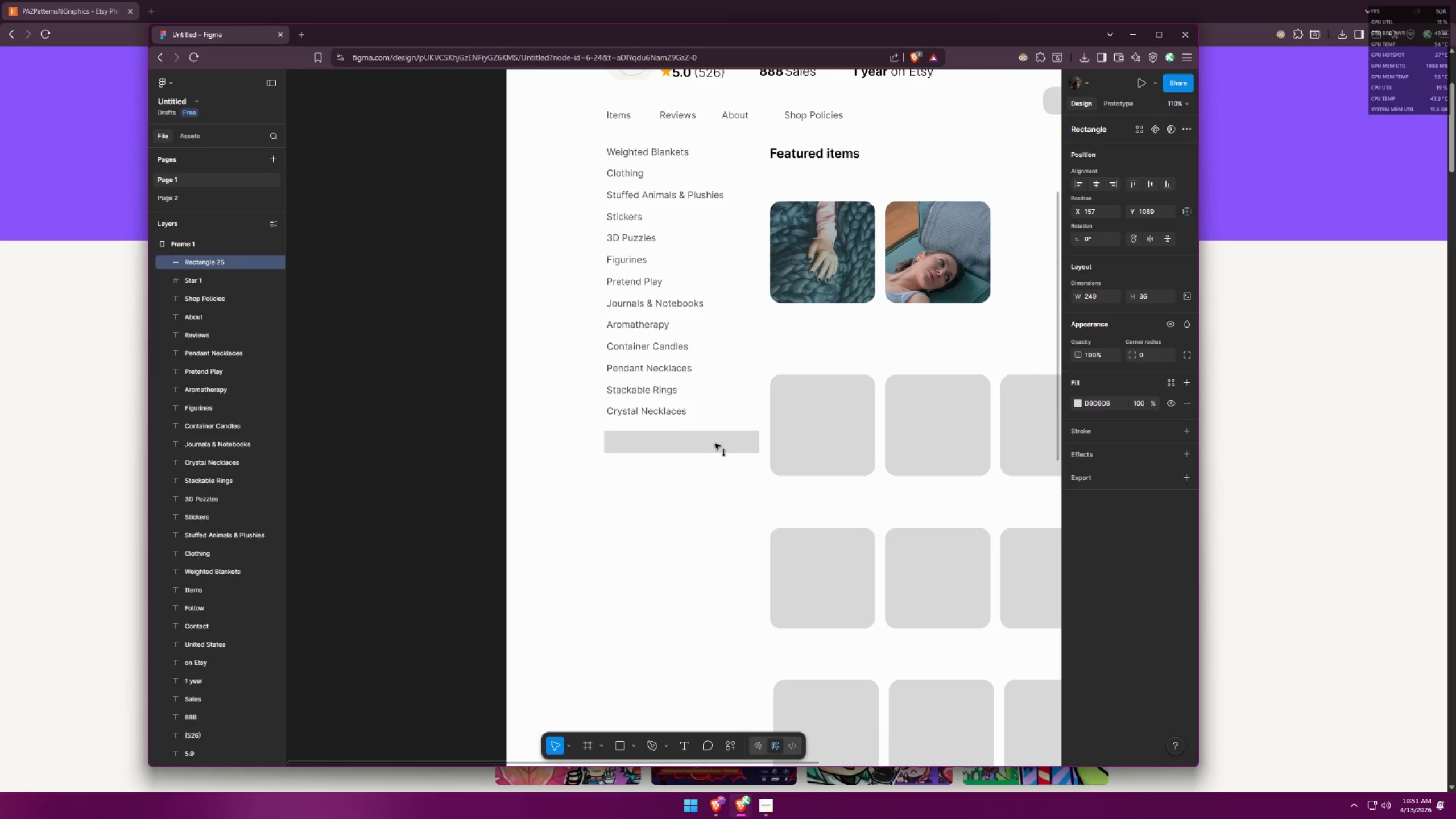 
key(Shift+ShiftLeft)
 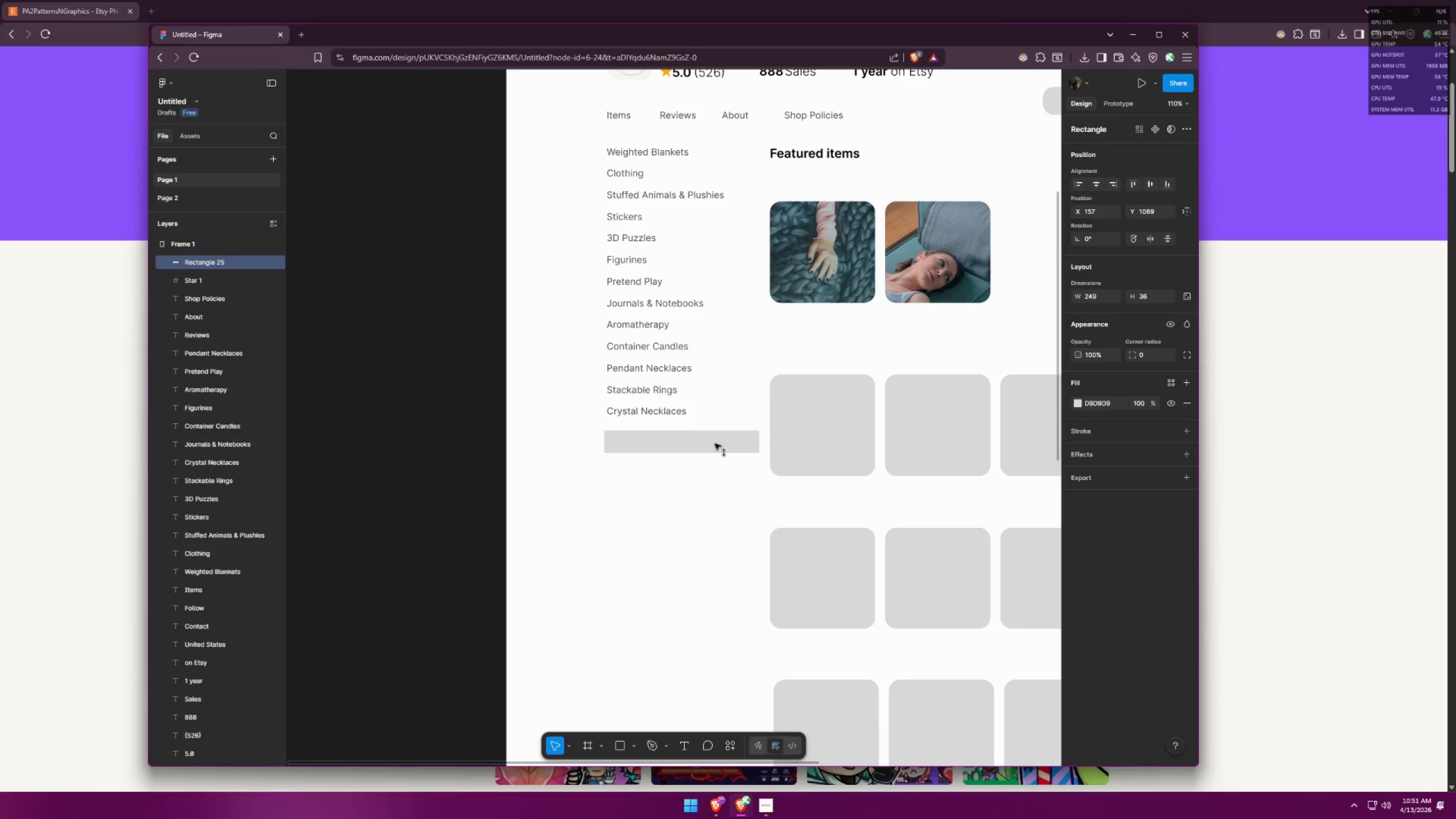 
key(Shift+ShiftLeft)
 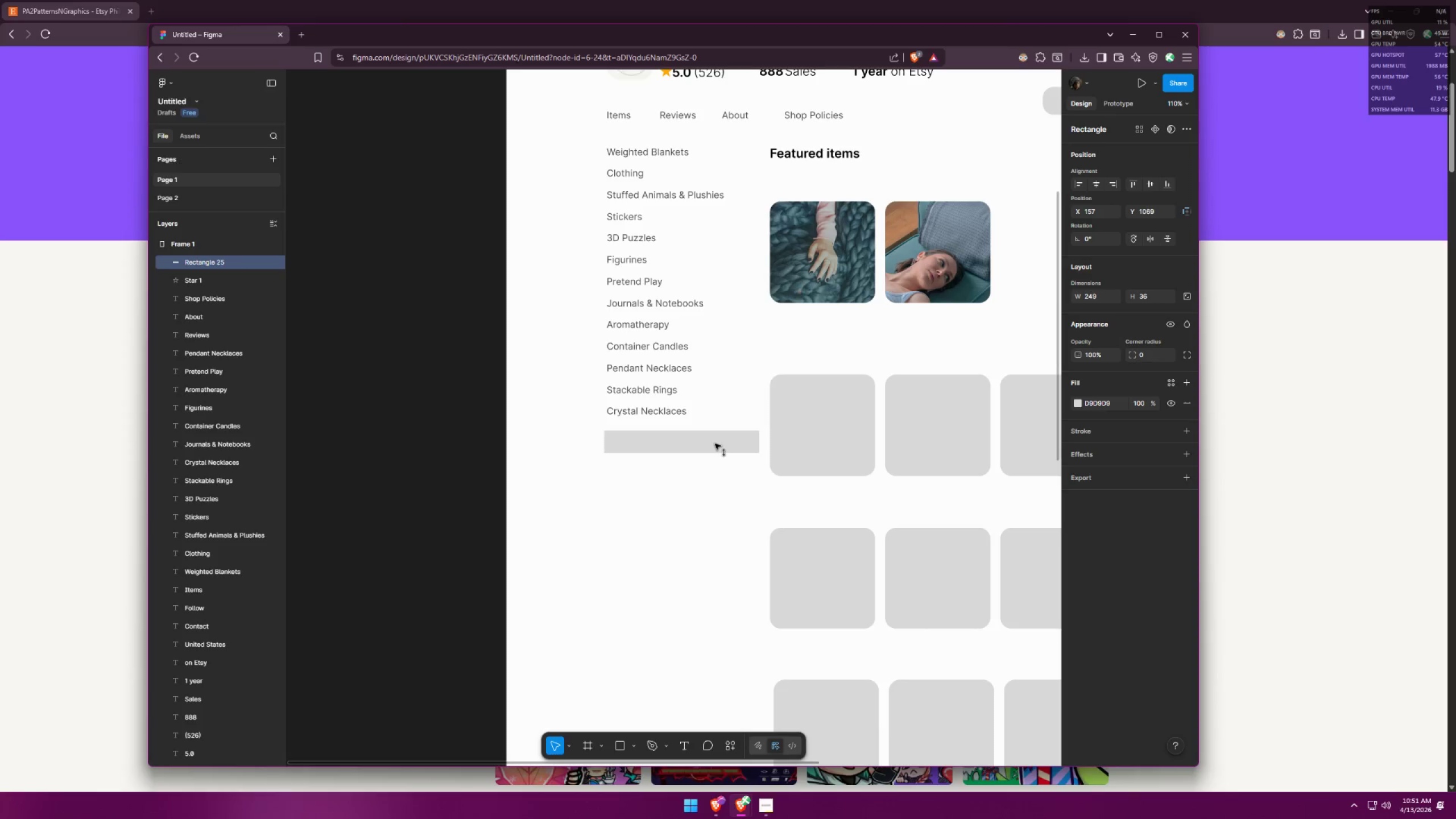 
key(Shift+ShiftLeft)
 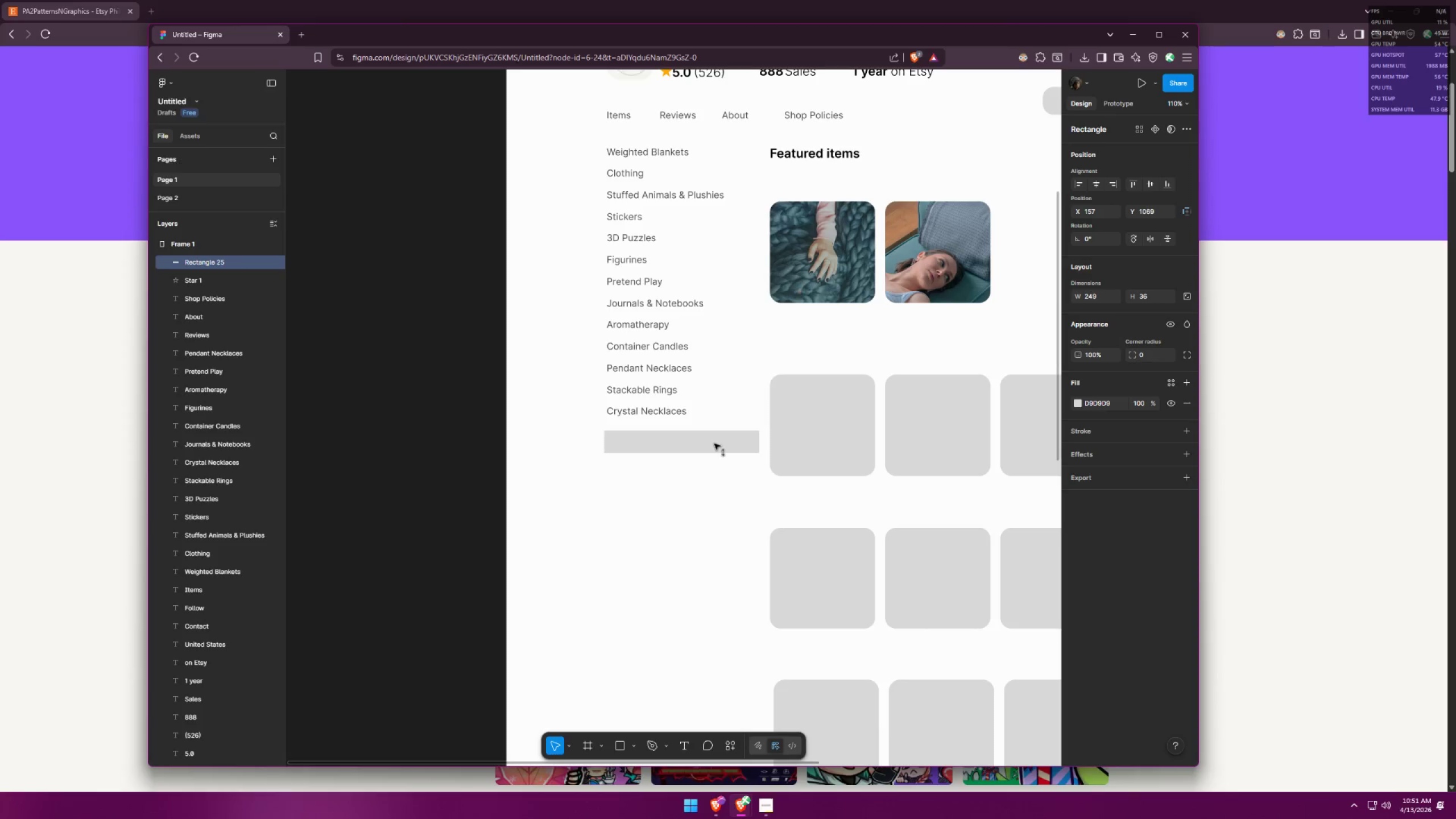 
key(Shift+ShiftLeft)
 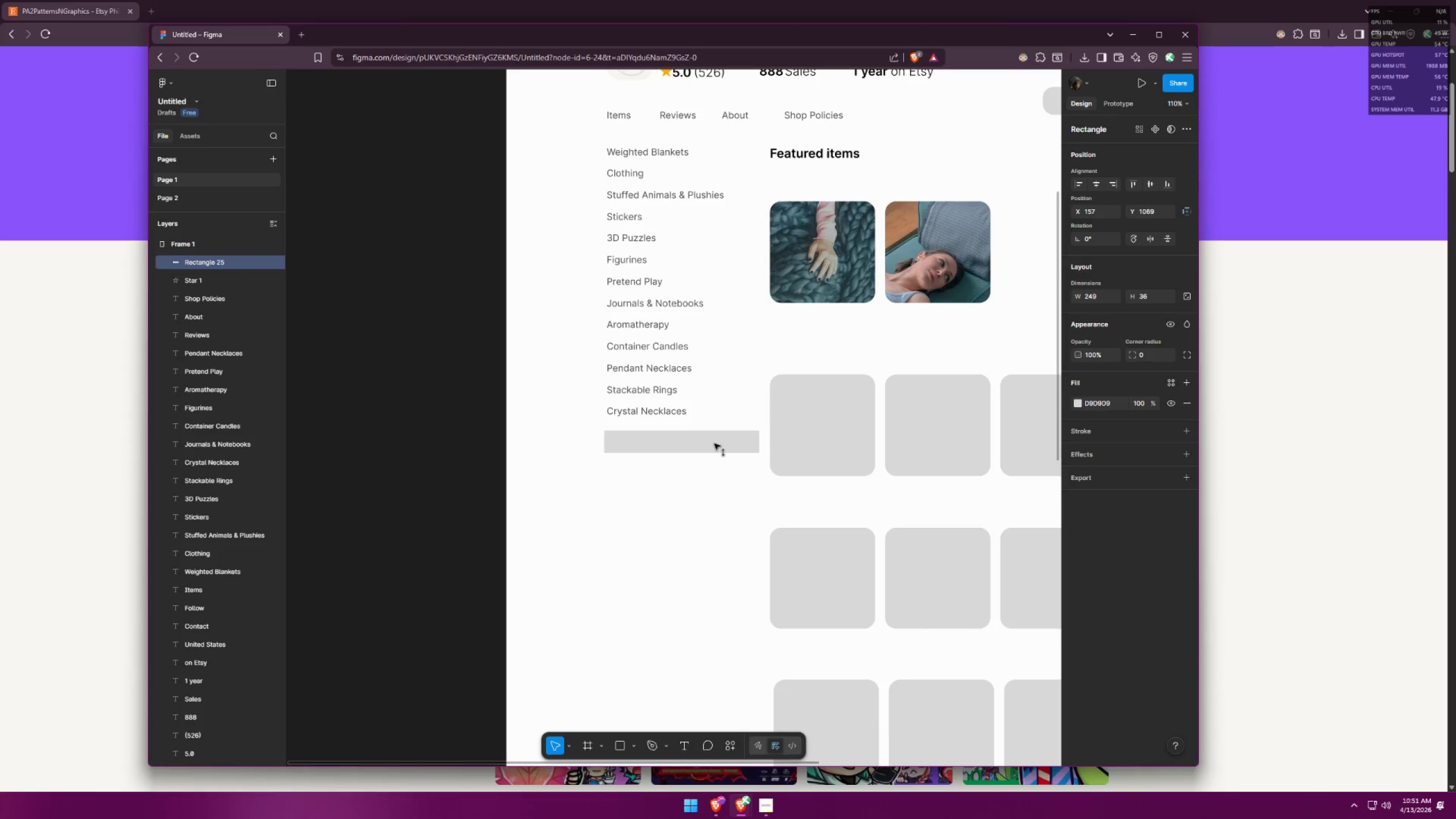 
key(Shift+ShiftLeft)
 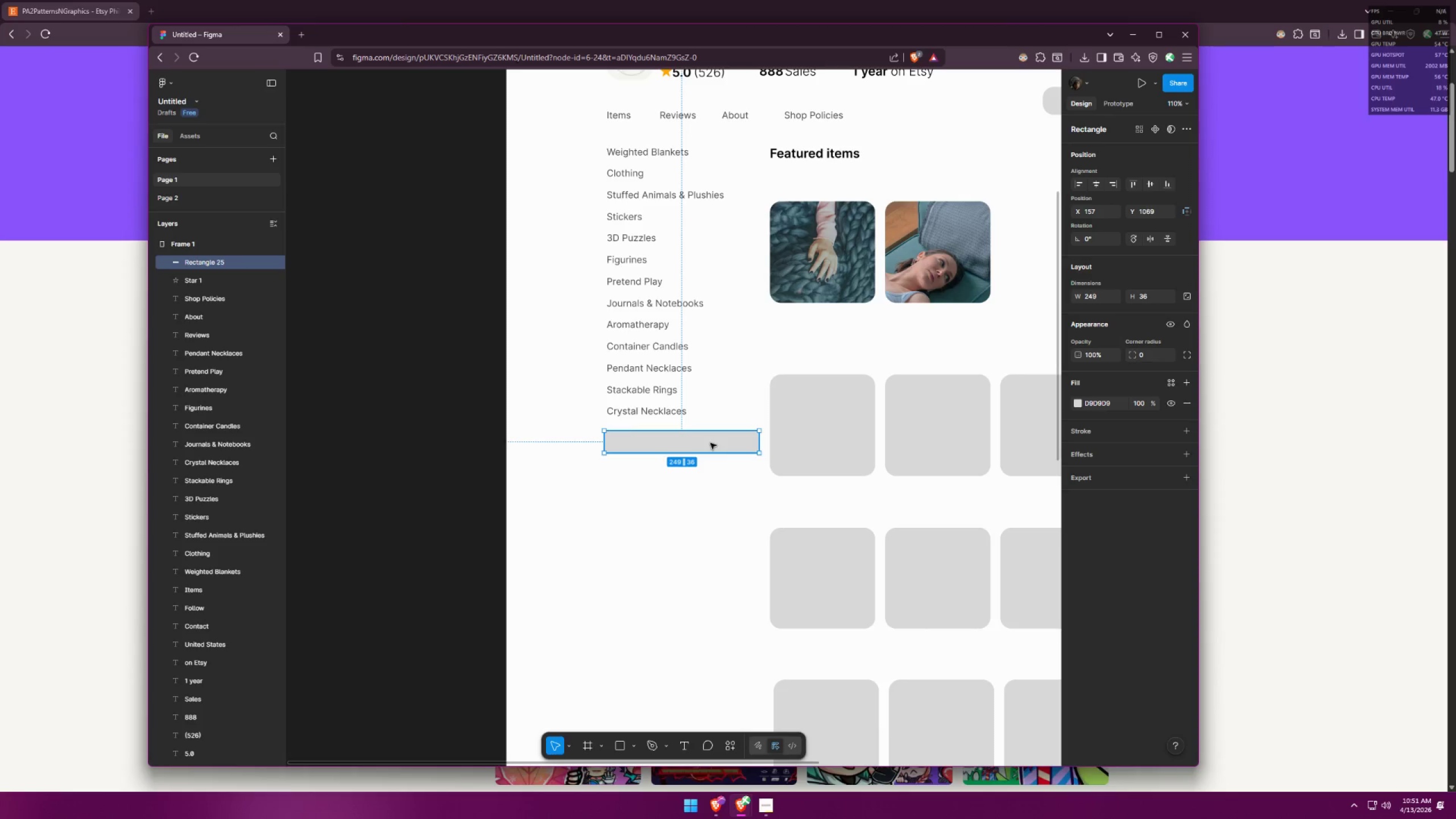 
hold_key(key=ShiftLeft, duration=0.45)
 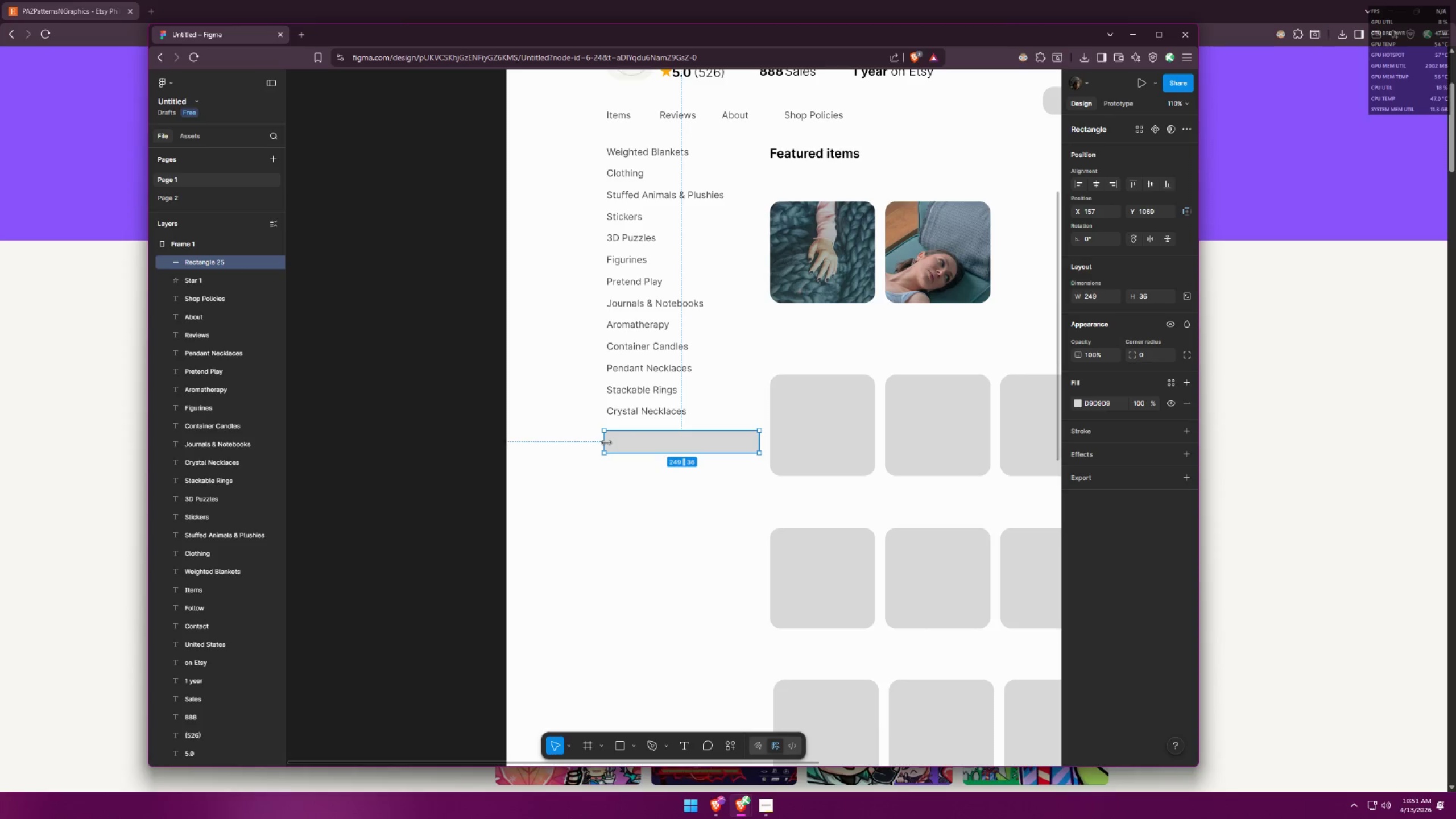 
left_click_drag(start_coordinate=[605, 441], to_coordinate=[609, 442])
 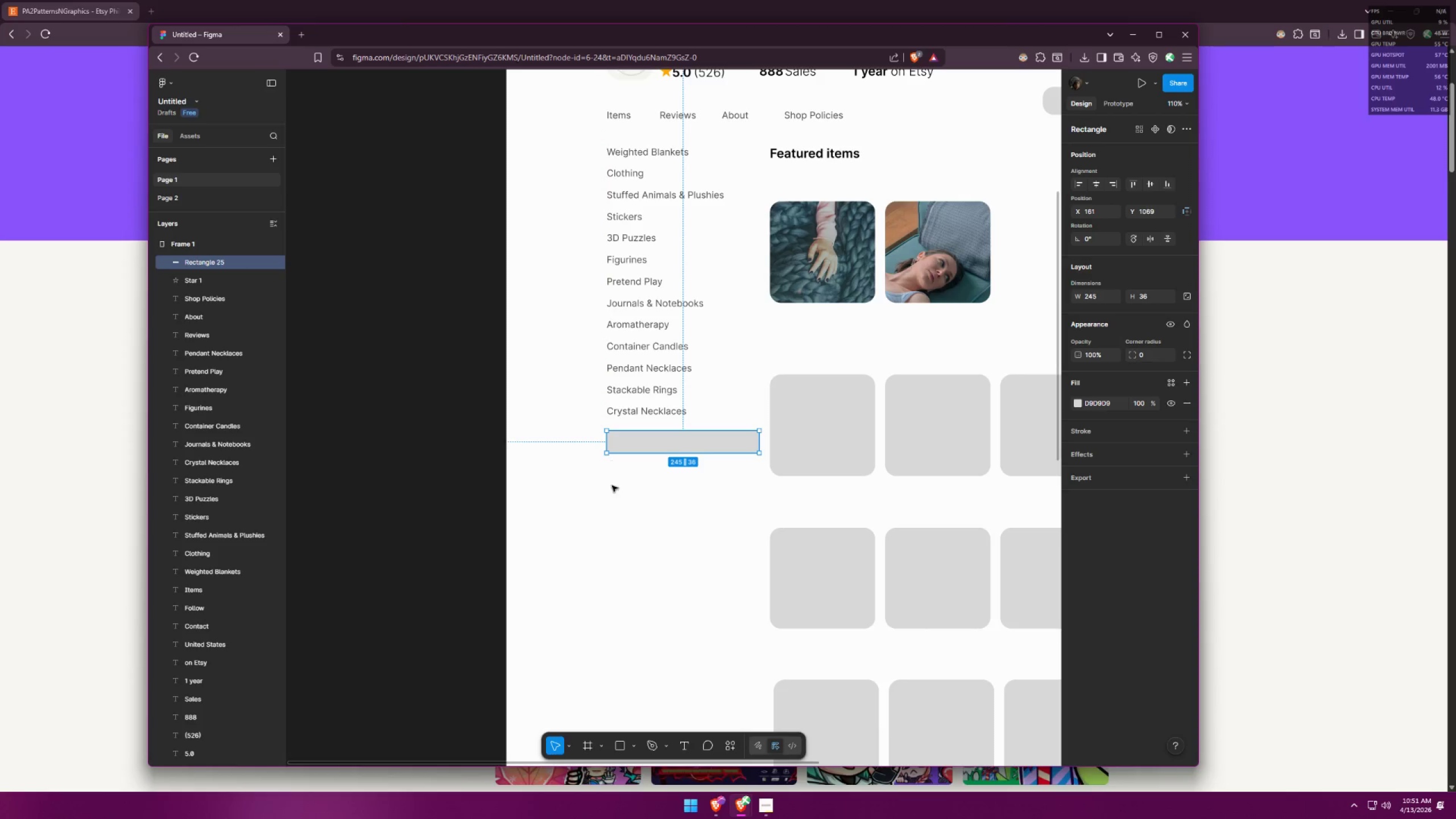 
left_click([613, 489])
 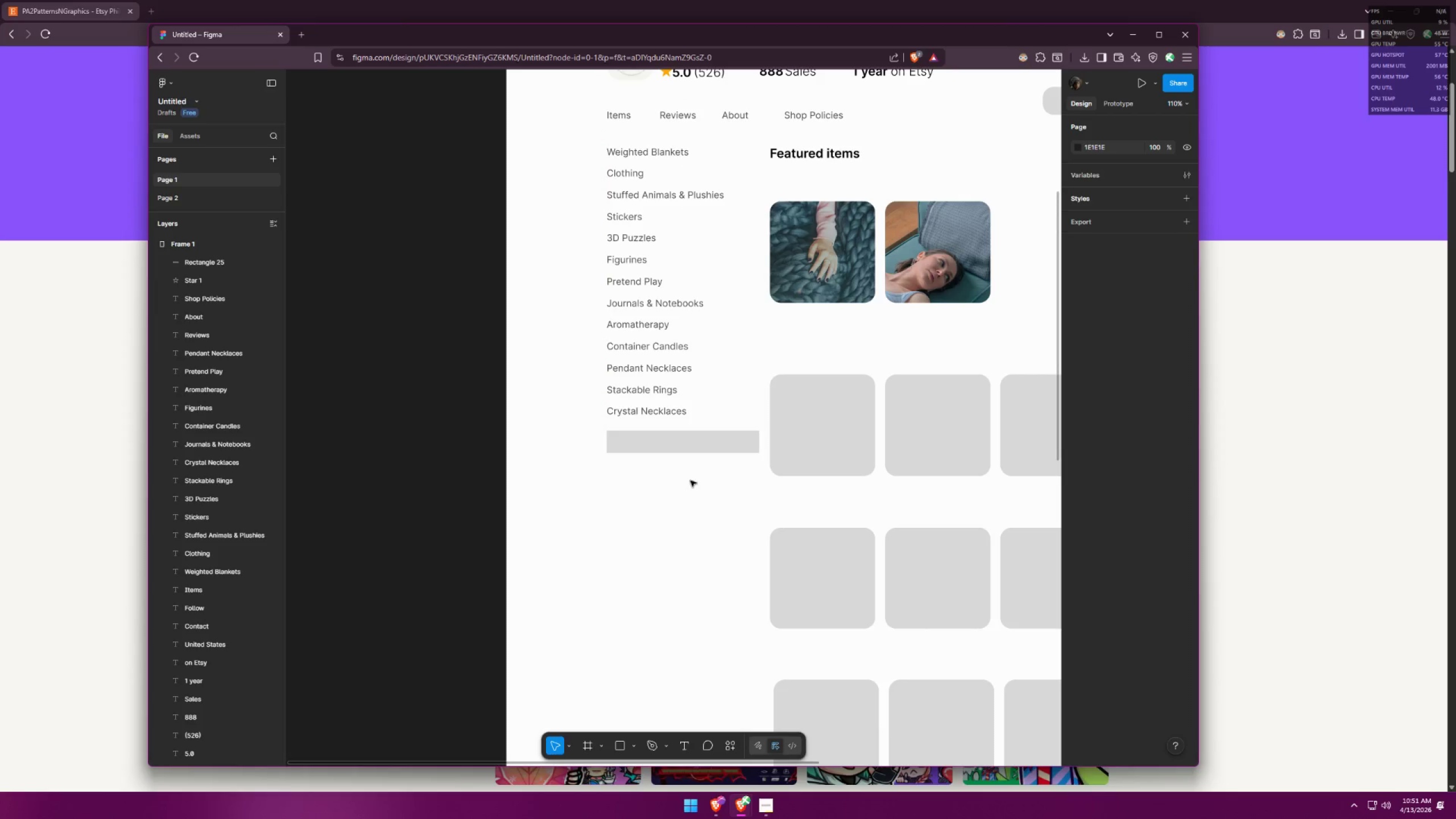 
key(Alt+AltLeft)
 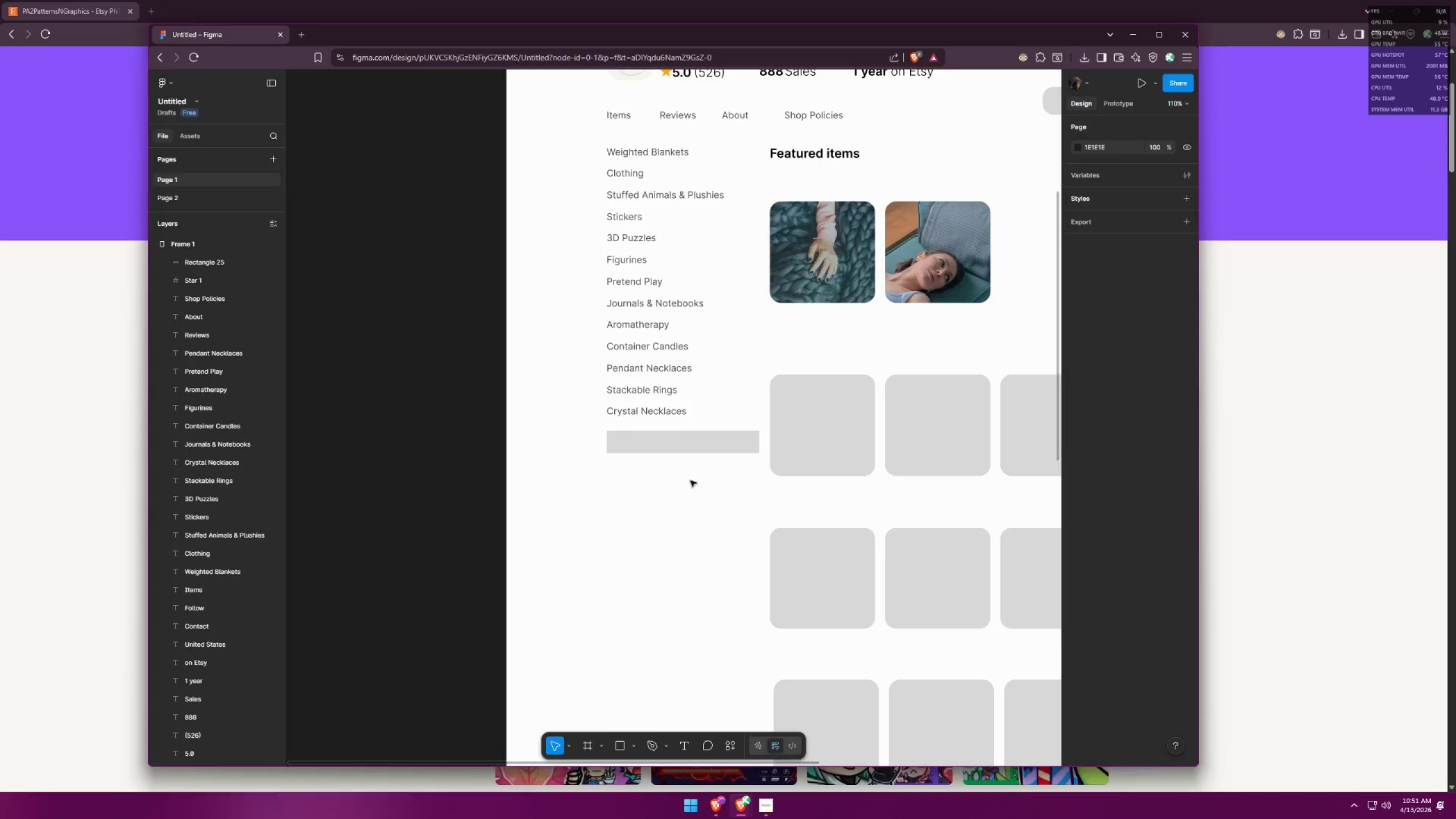 
key(Alt+Tab)
 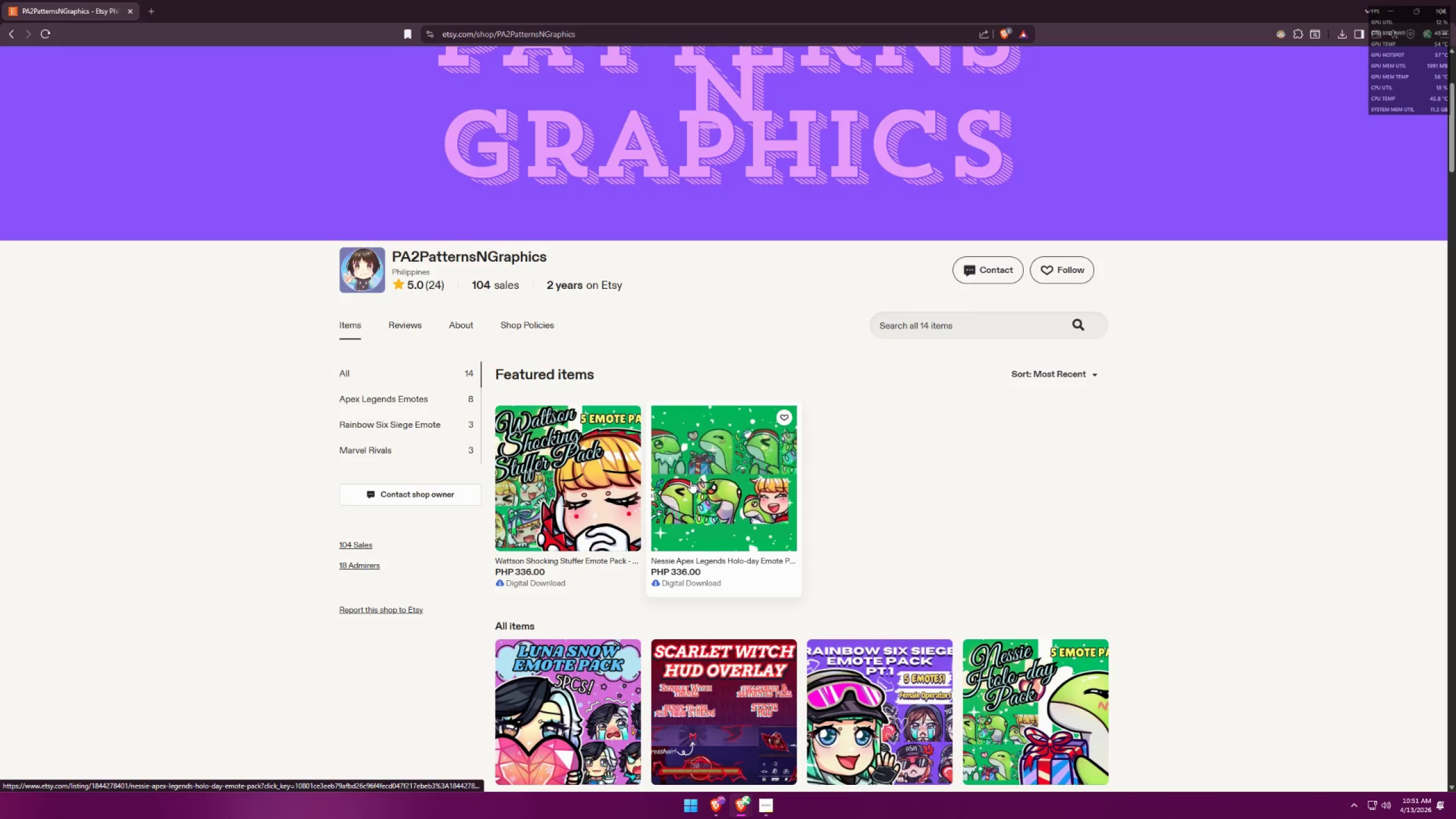 
key(Alt+AltLeft)
 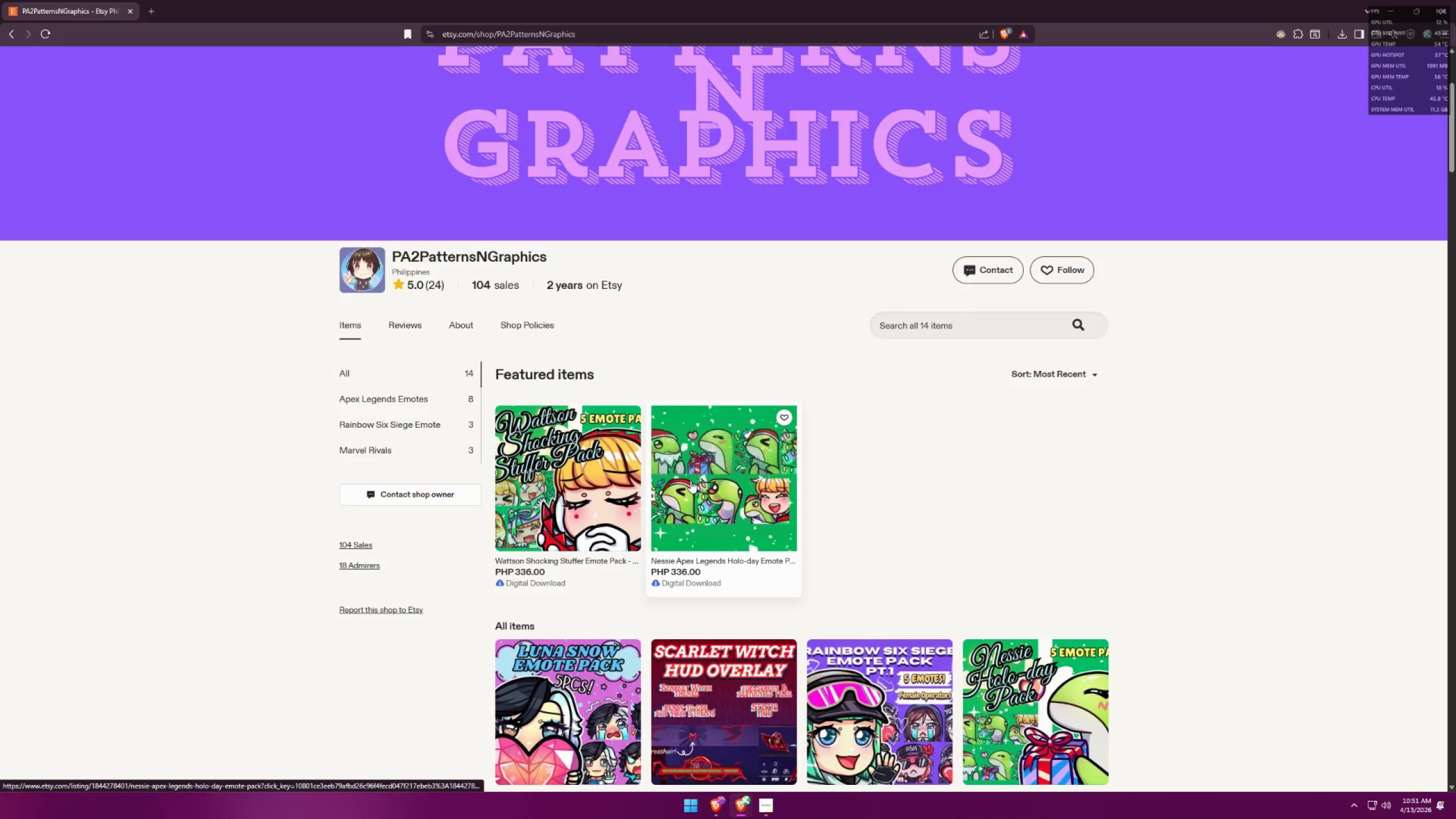 
key(Alt+Tab)
 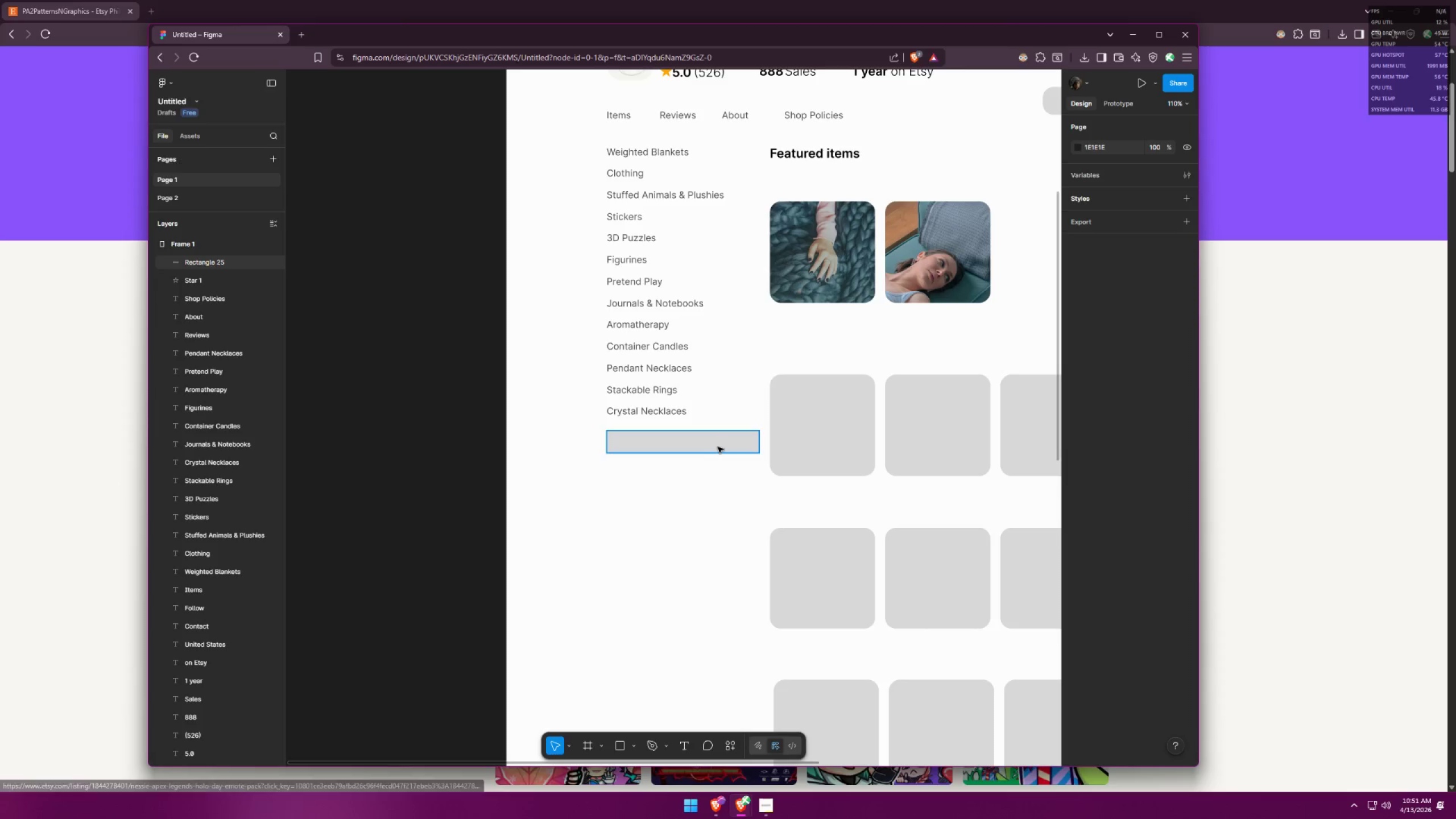 
left_click_drag(start_coordinate=[718, 446], to_coordinate=[718, 465])
 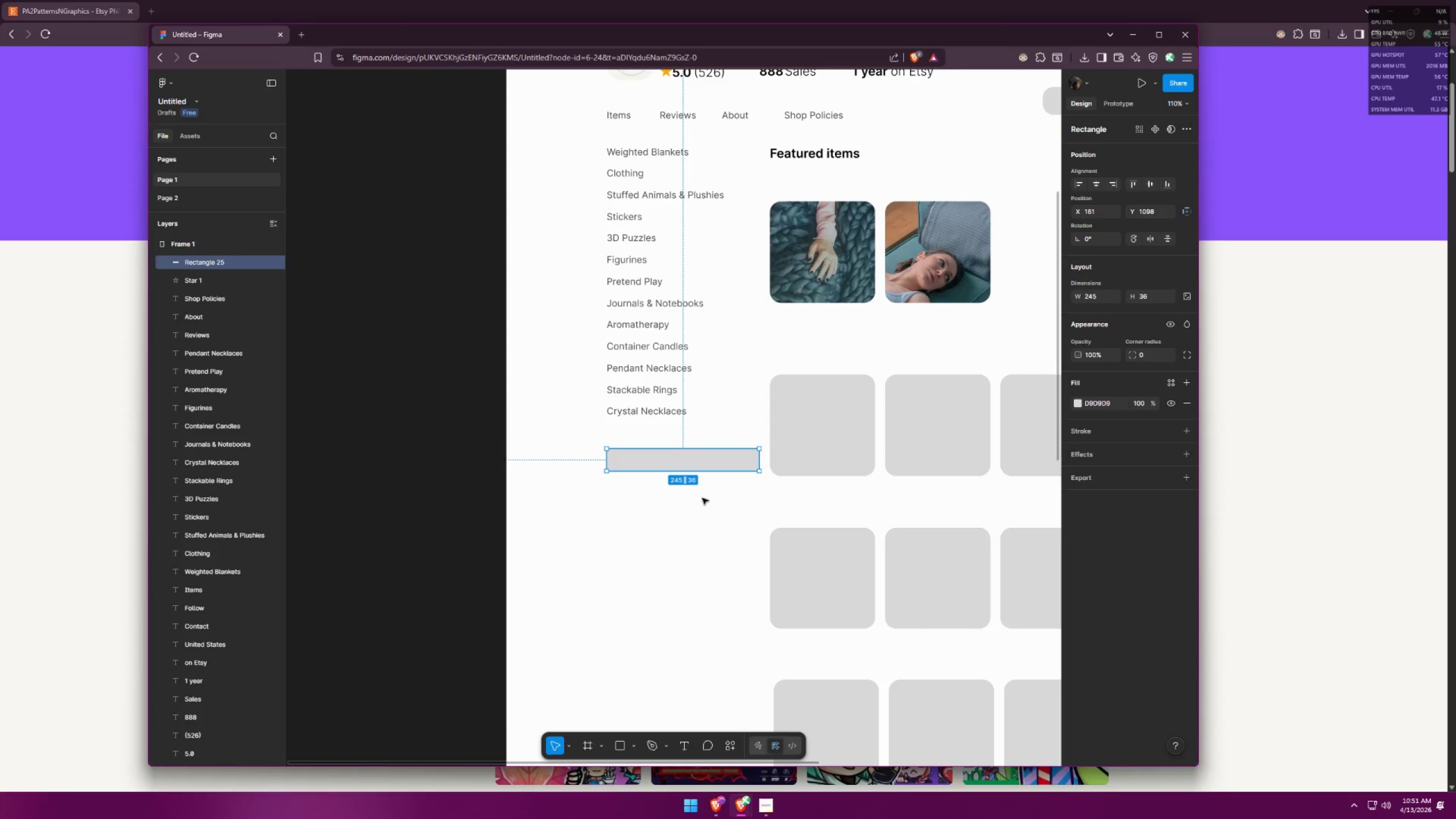 
left_click([702, 499])
 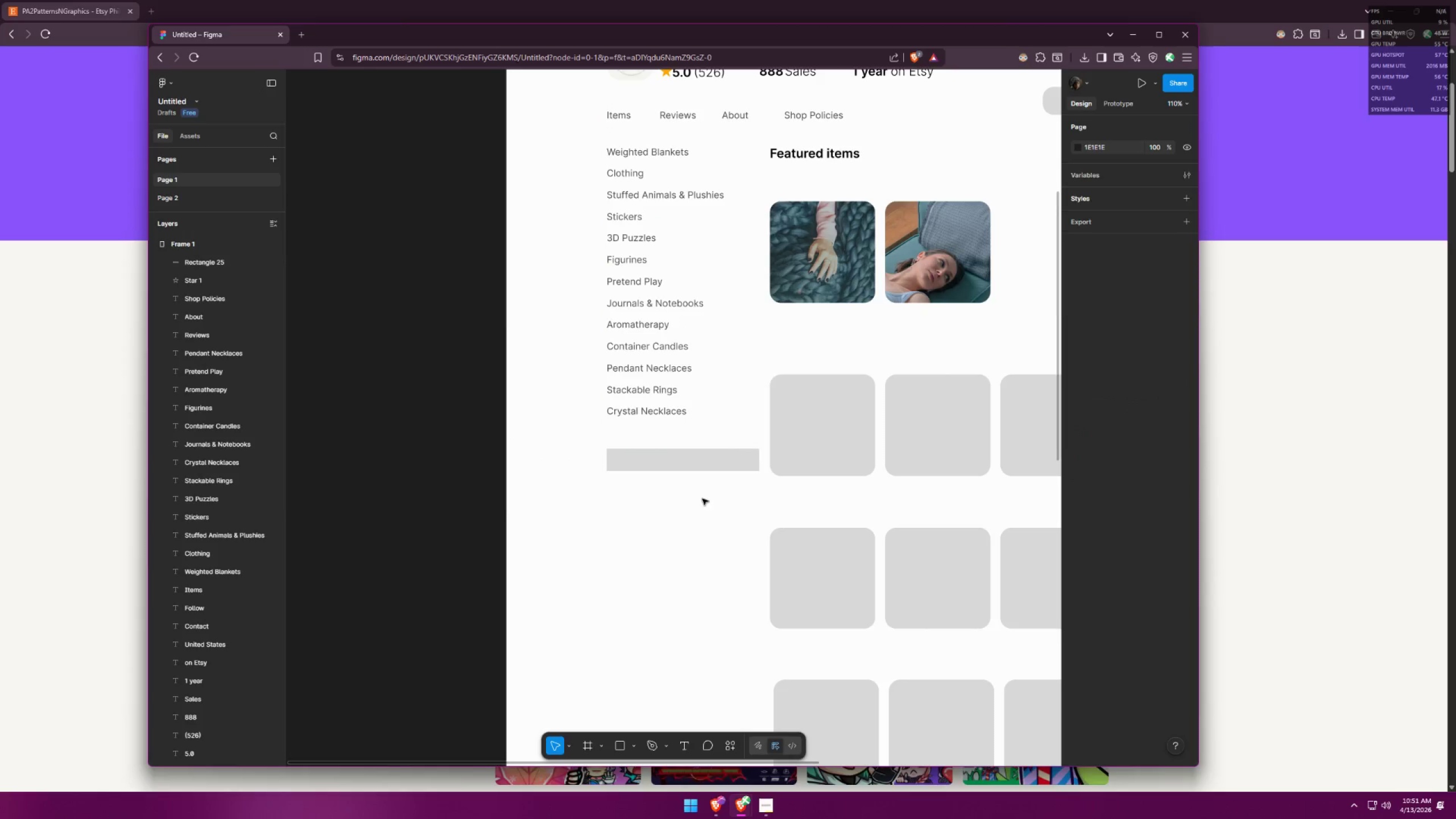 
key(Alt+AltLeft)
 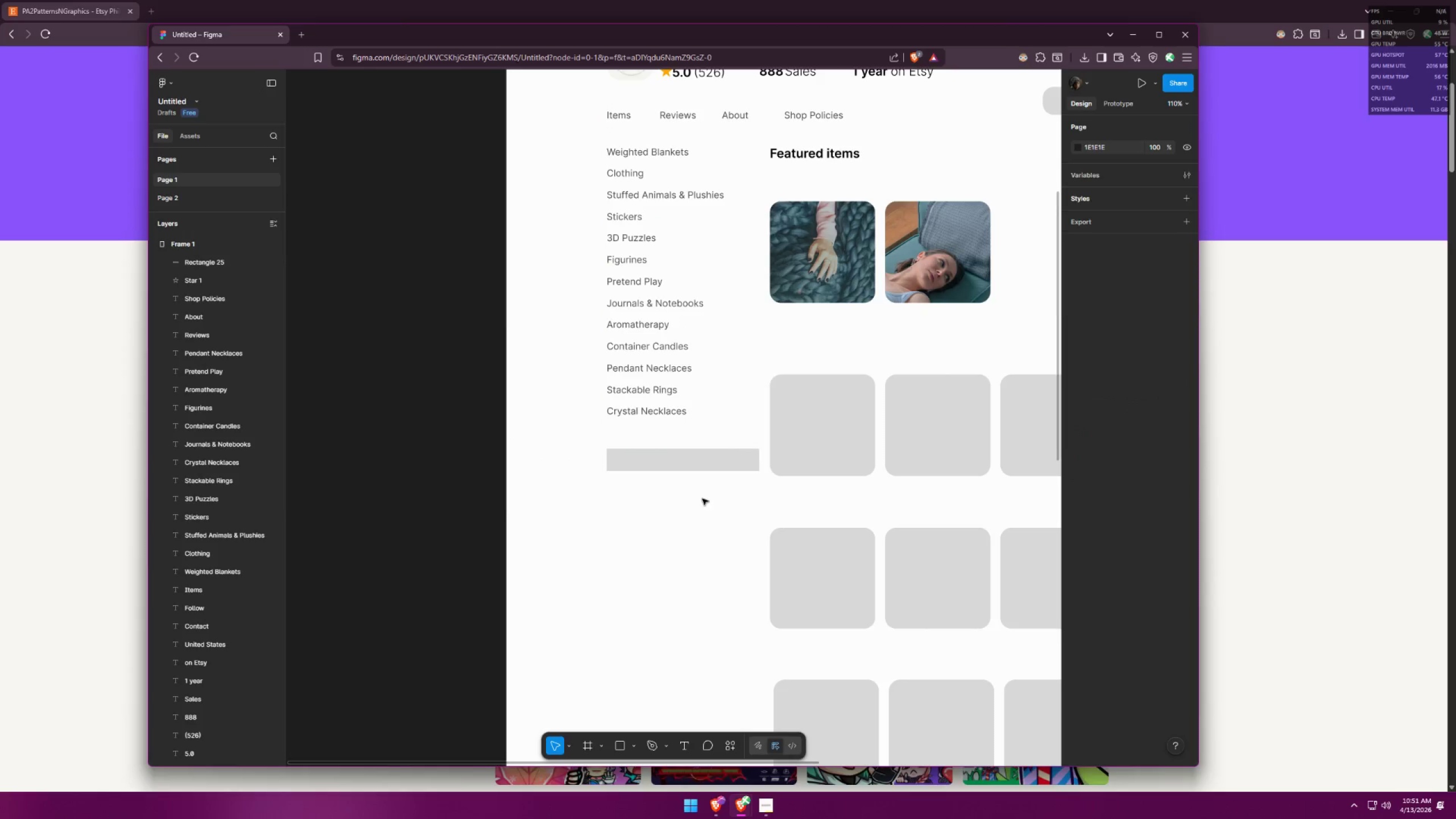 
key(Alt+Tab)
 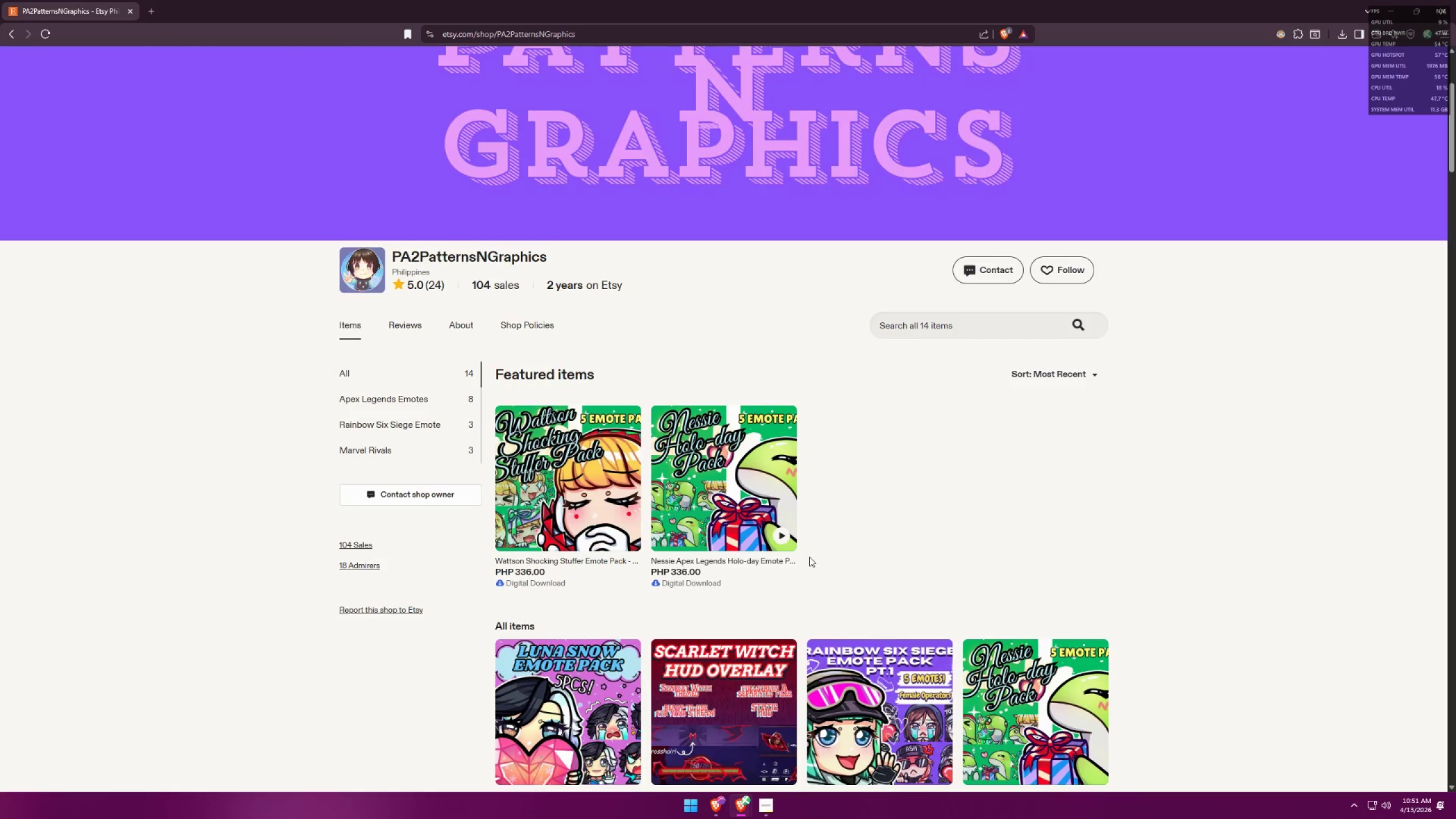 
key(Alt+AltLeft)
 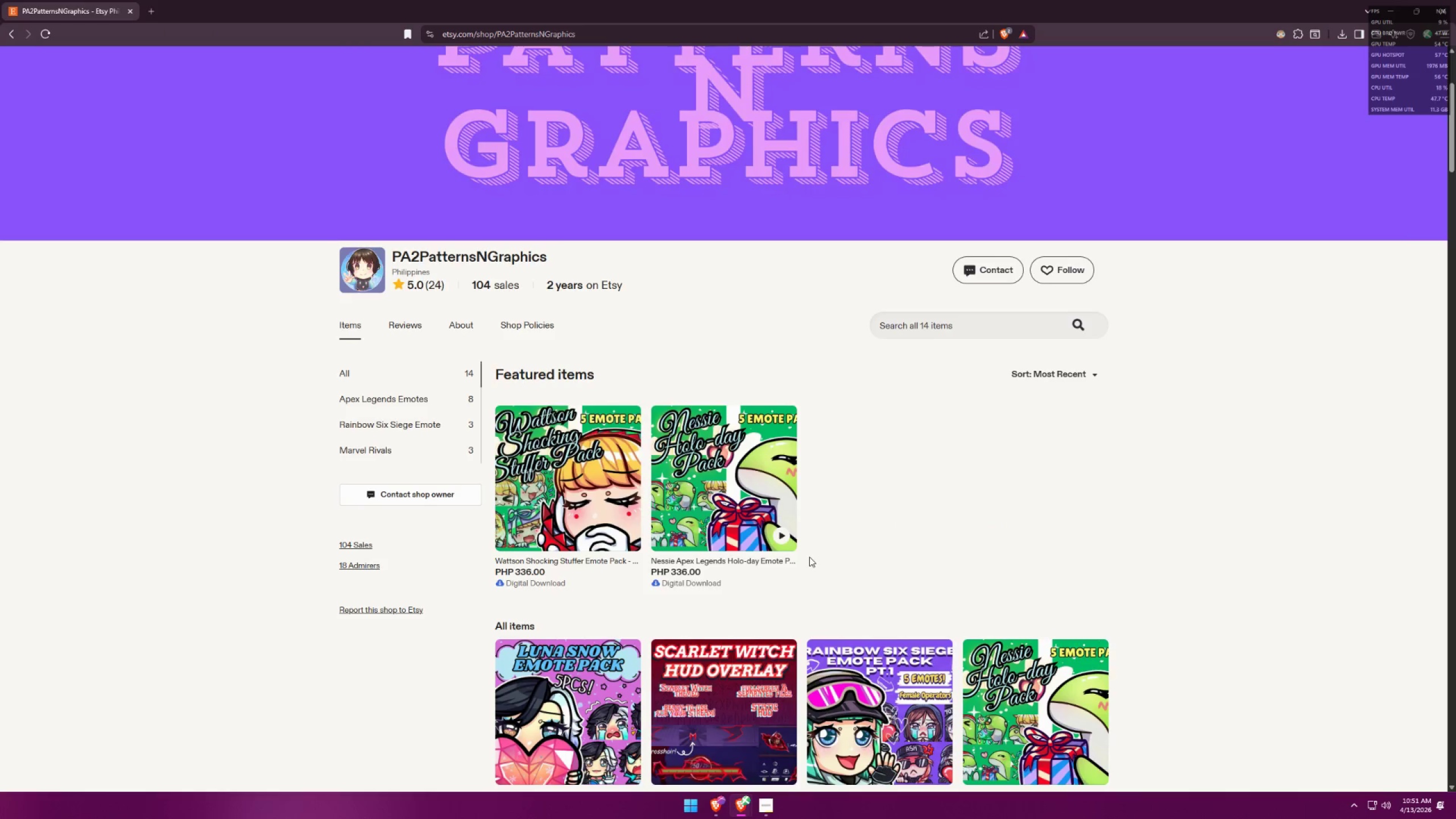 
key(Alt+Tab)
 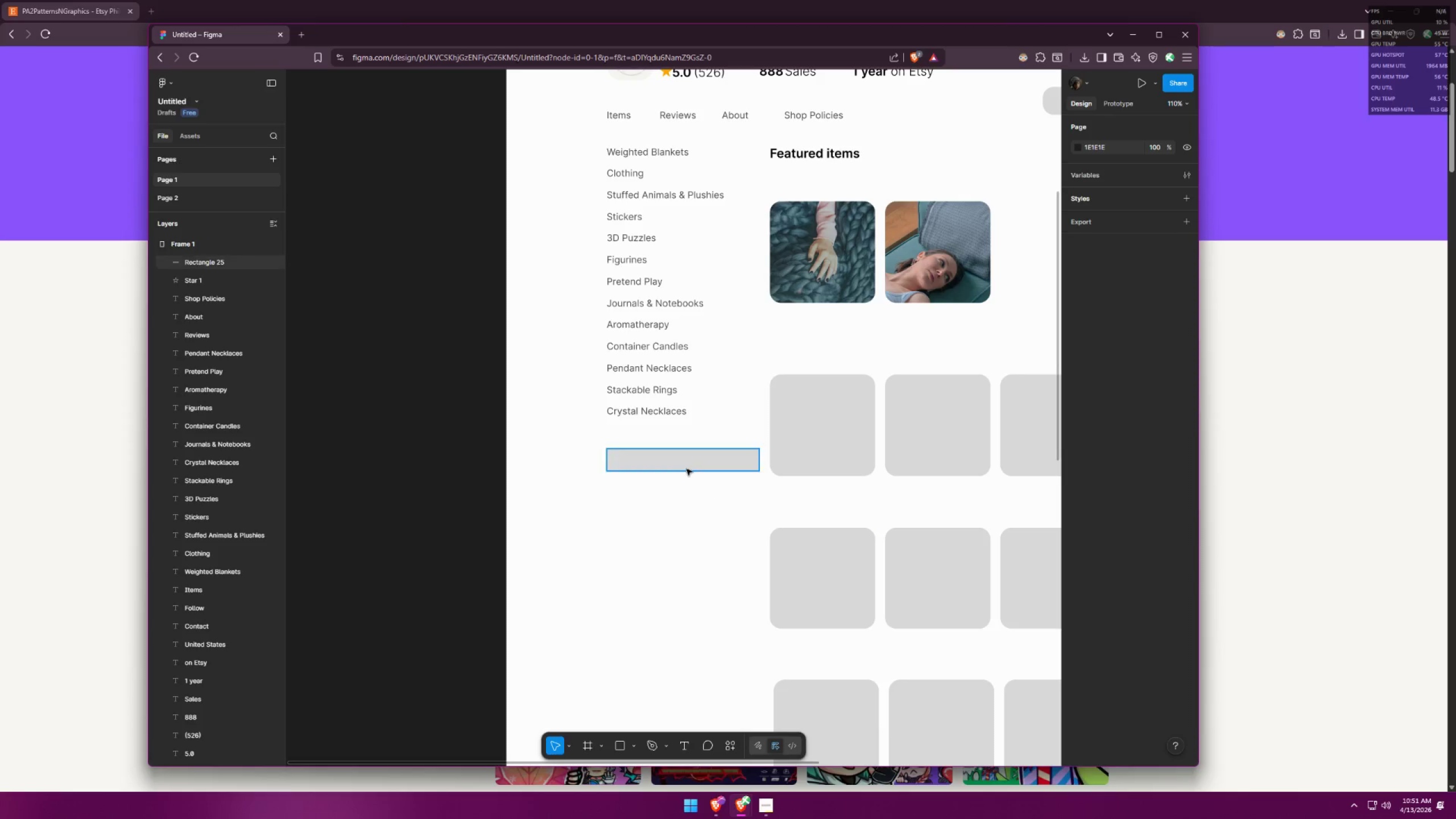 
left_click([673, 460])
 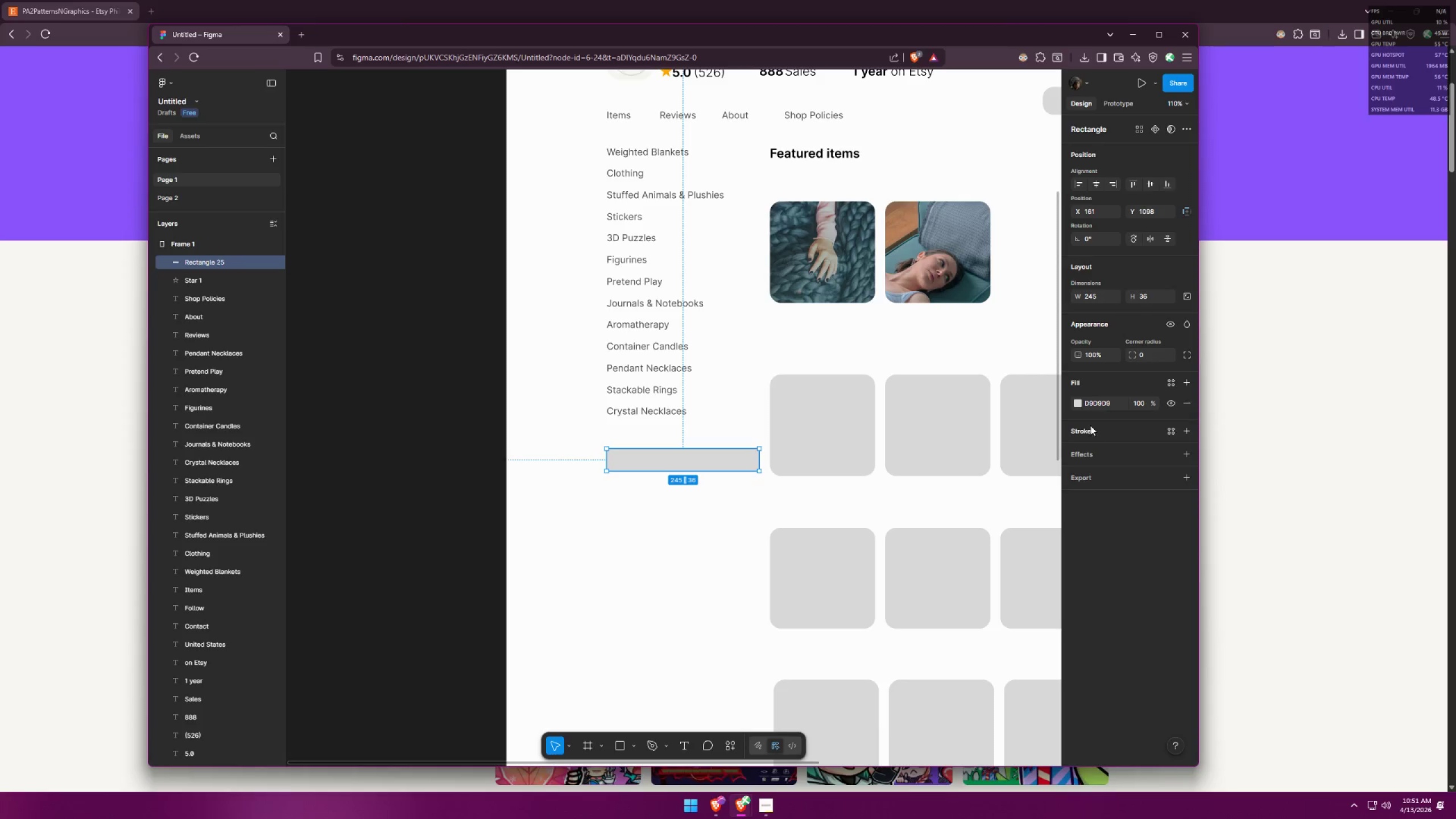 
left_click([1078, 404])
 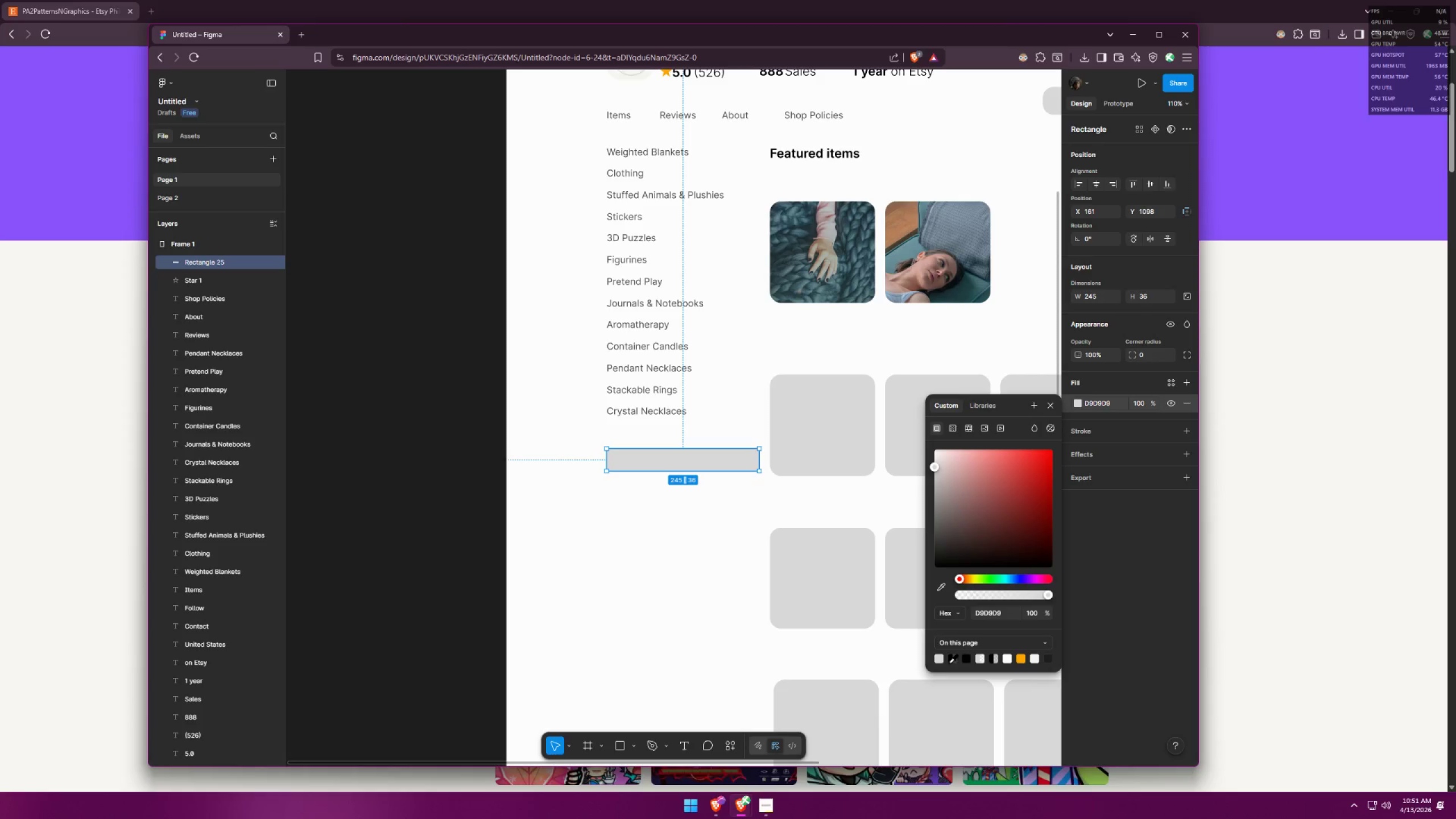 
left_click([935, 659])
 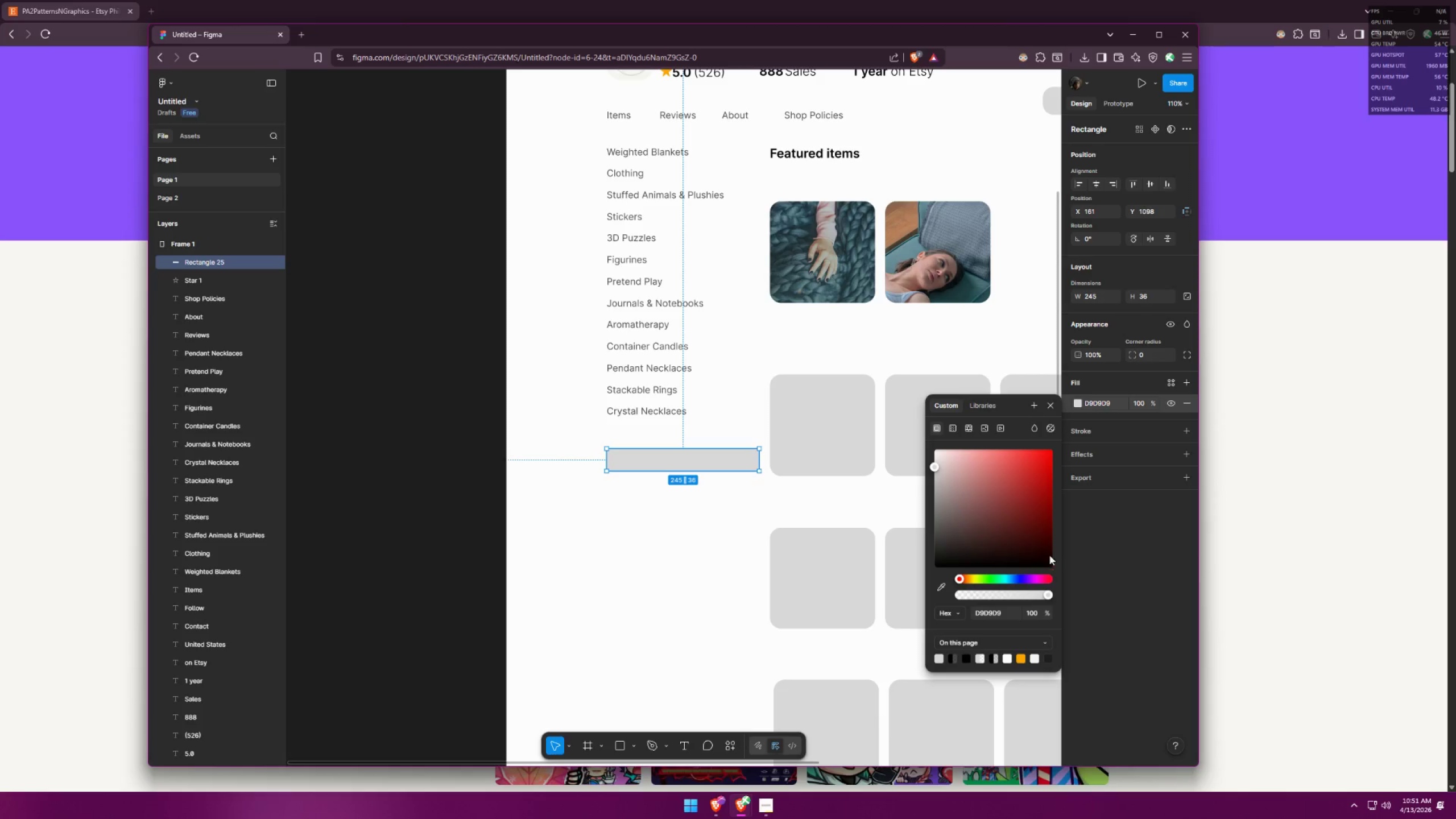 
left_click_drag(start_coordinate=[974, 461], to_coordinate=[861, 407])
 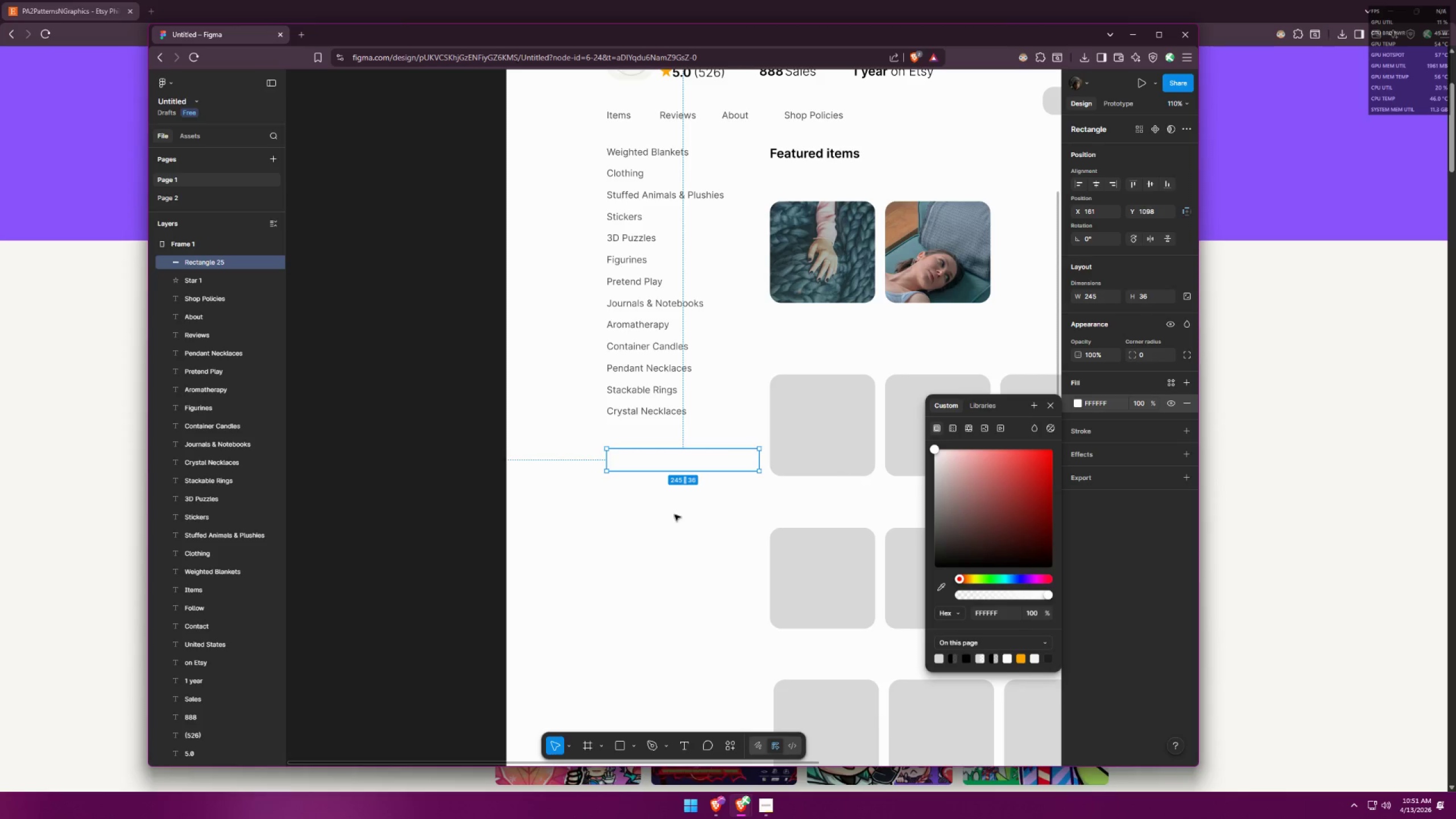 
left_click([49, 461])
 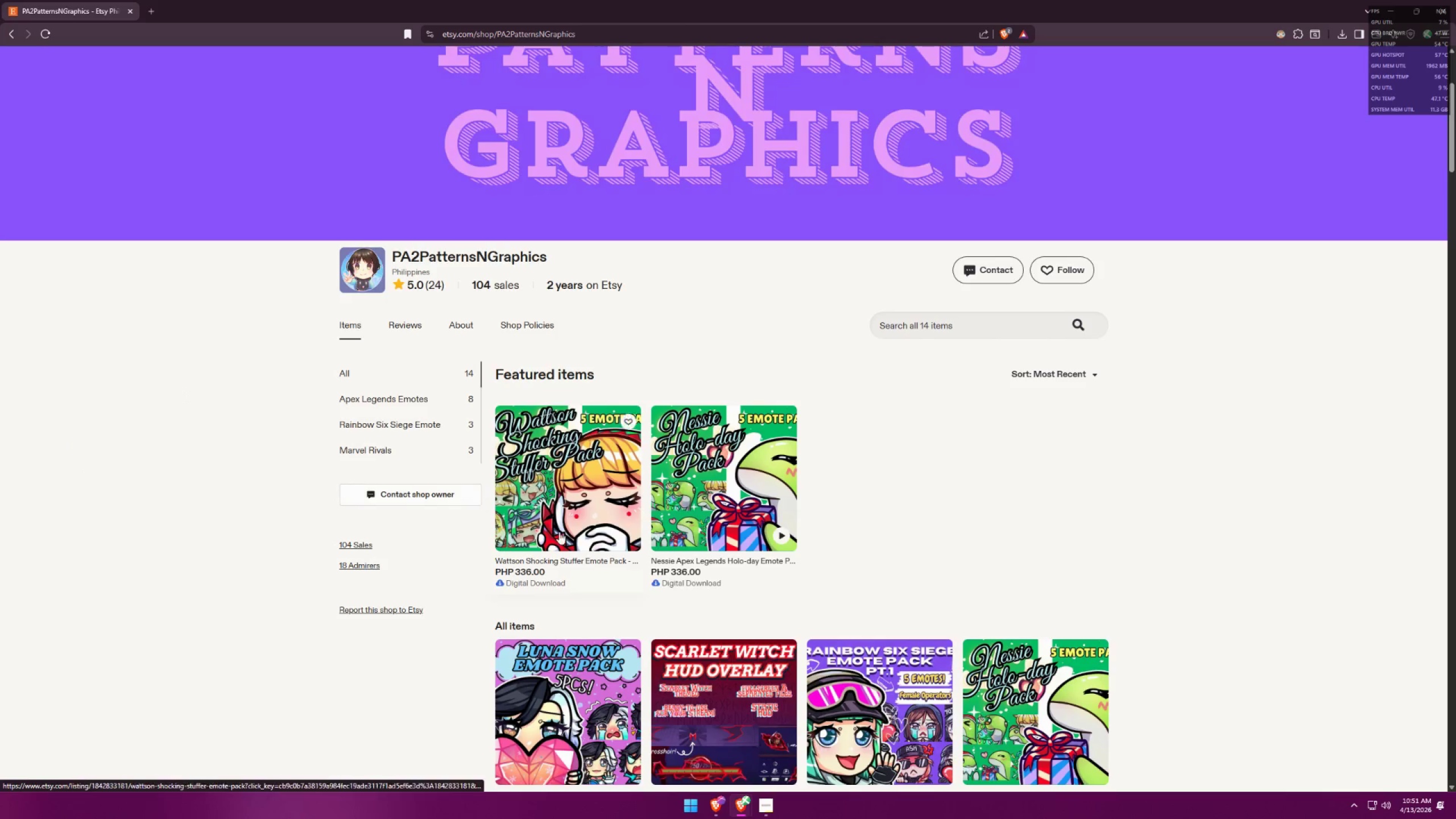 
wait(5.06)
 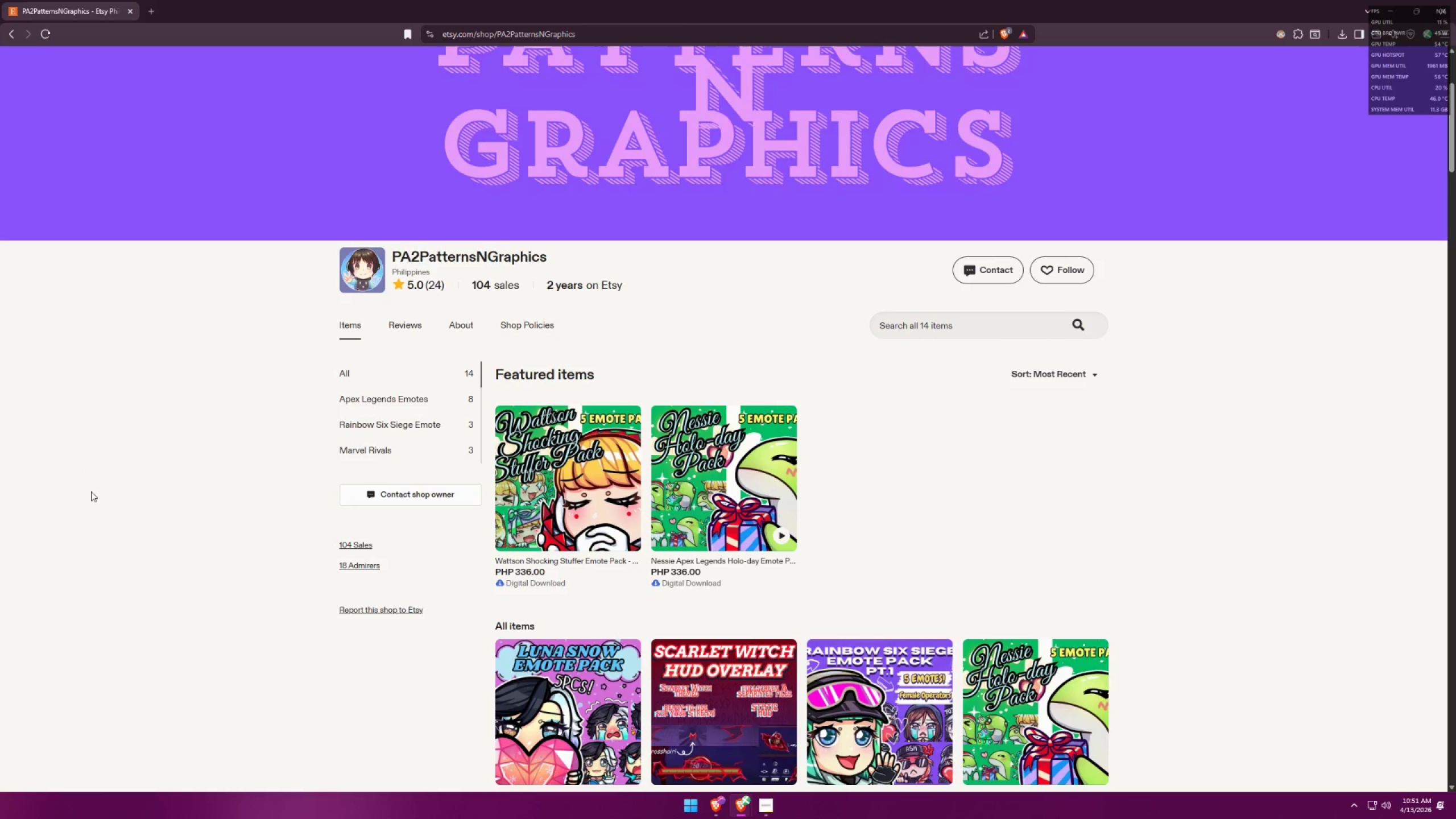 
key(Alt+AltLeft)
 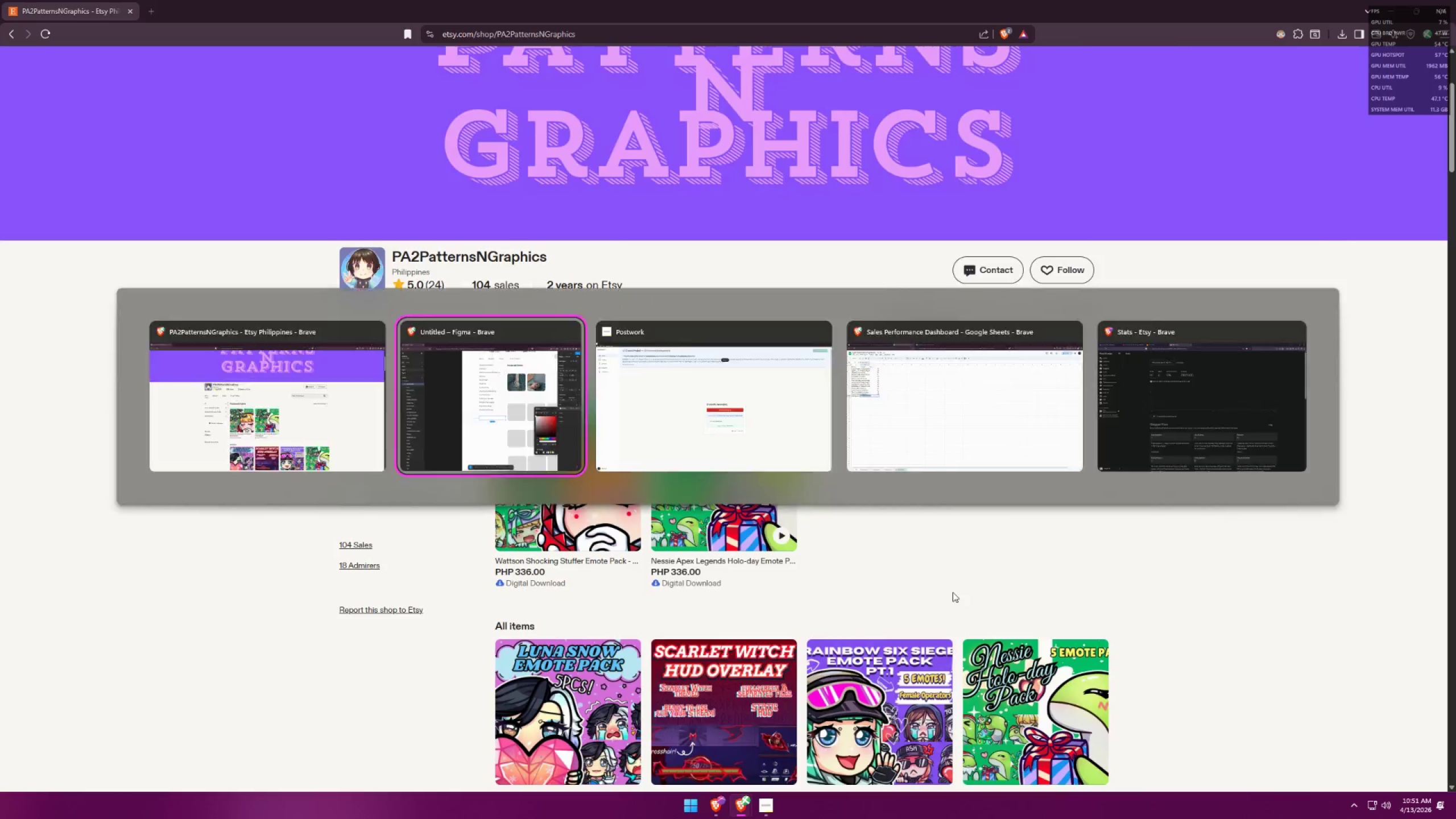 
key(Alt+Tab)
 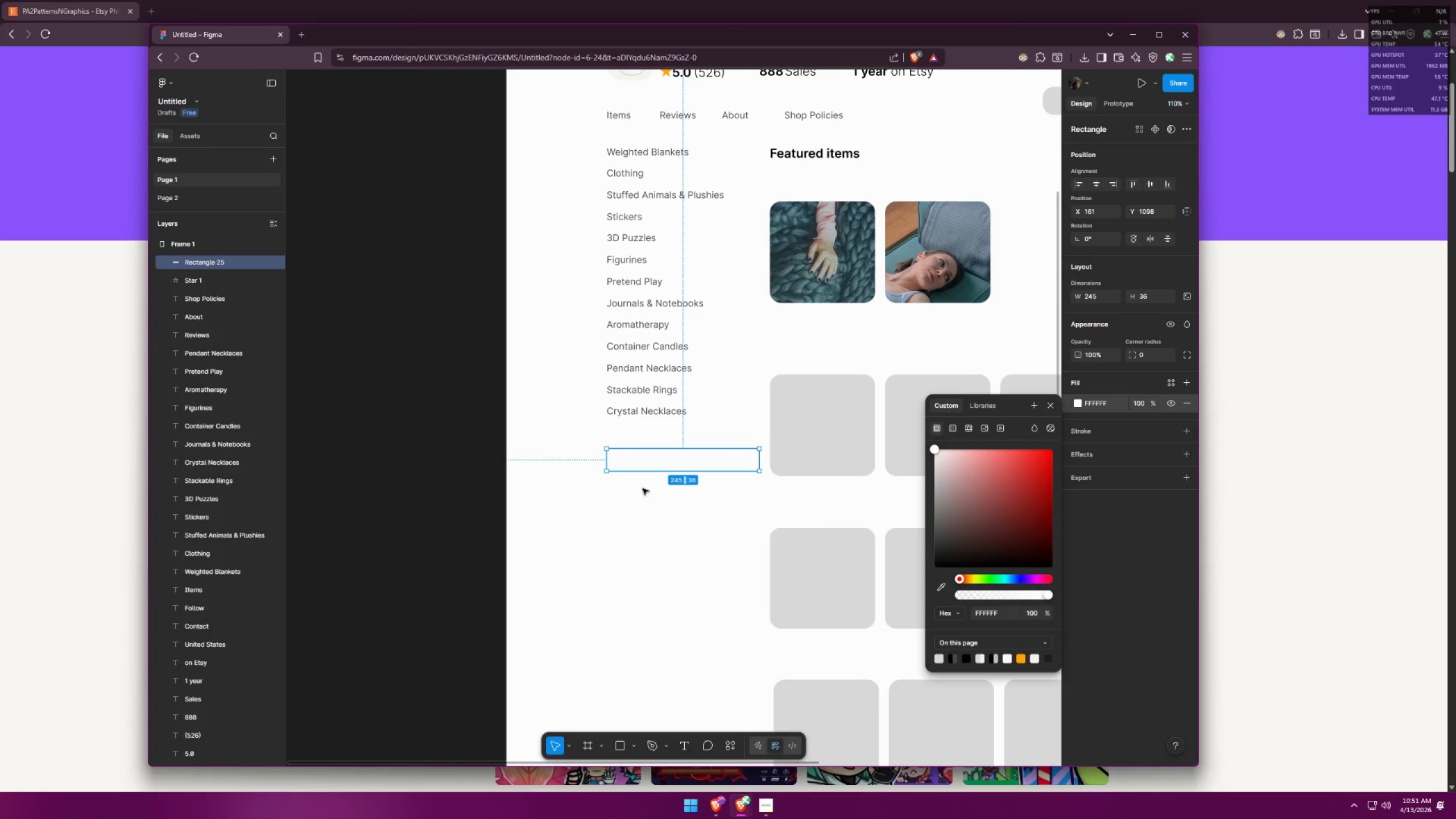 
left_click([628, 491])
 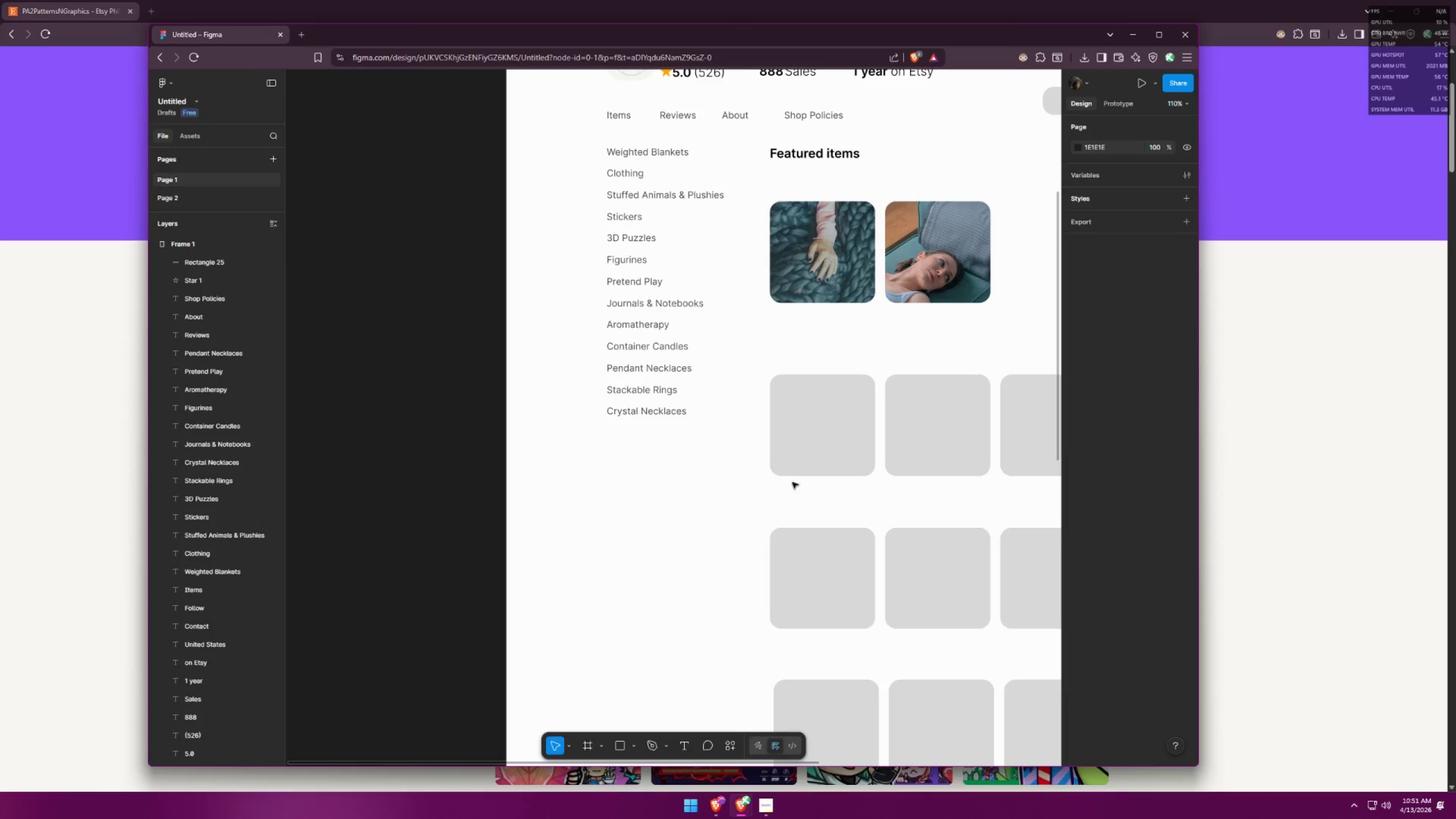 
left_click([674, 461])
 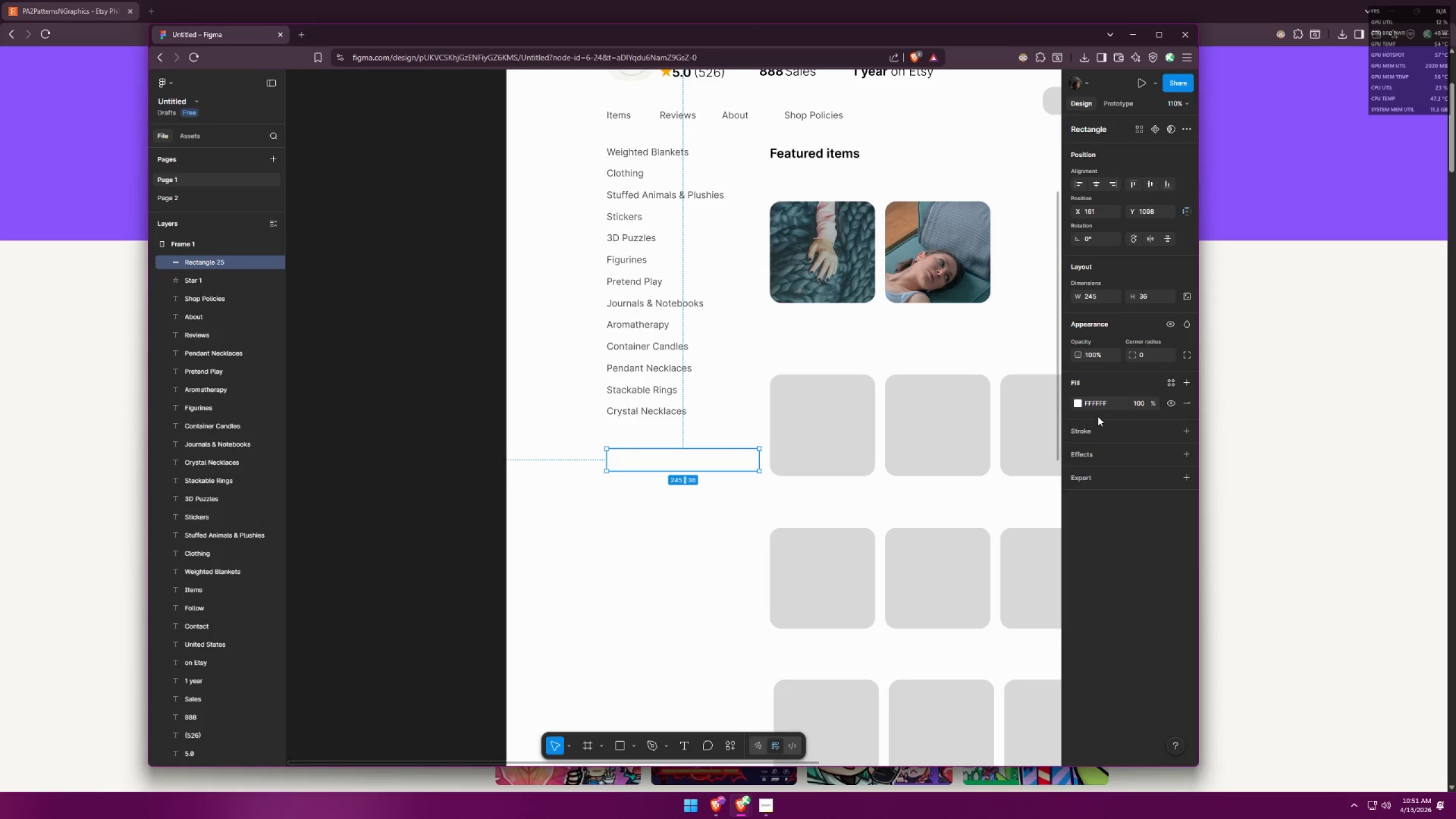 
left_click([1100, 406])
 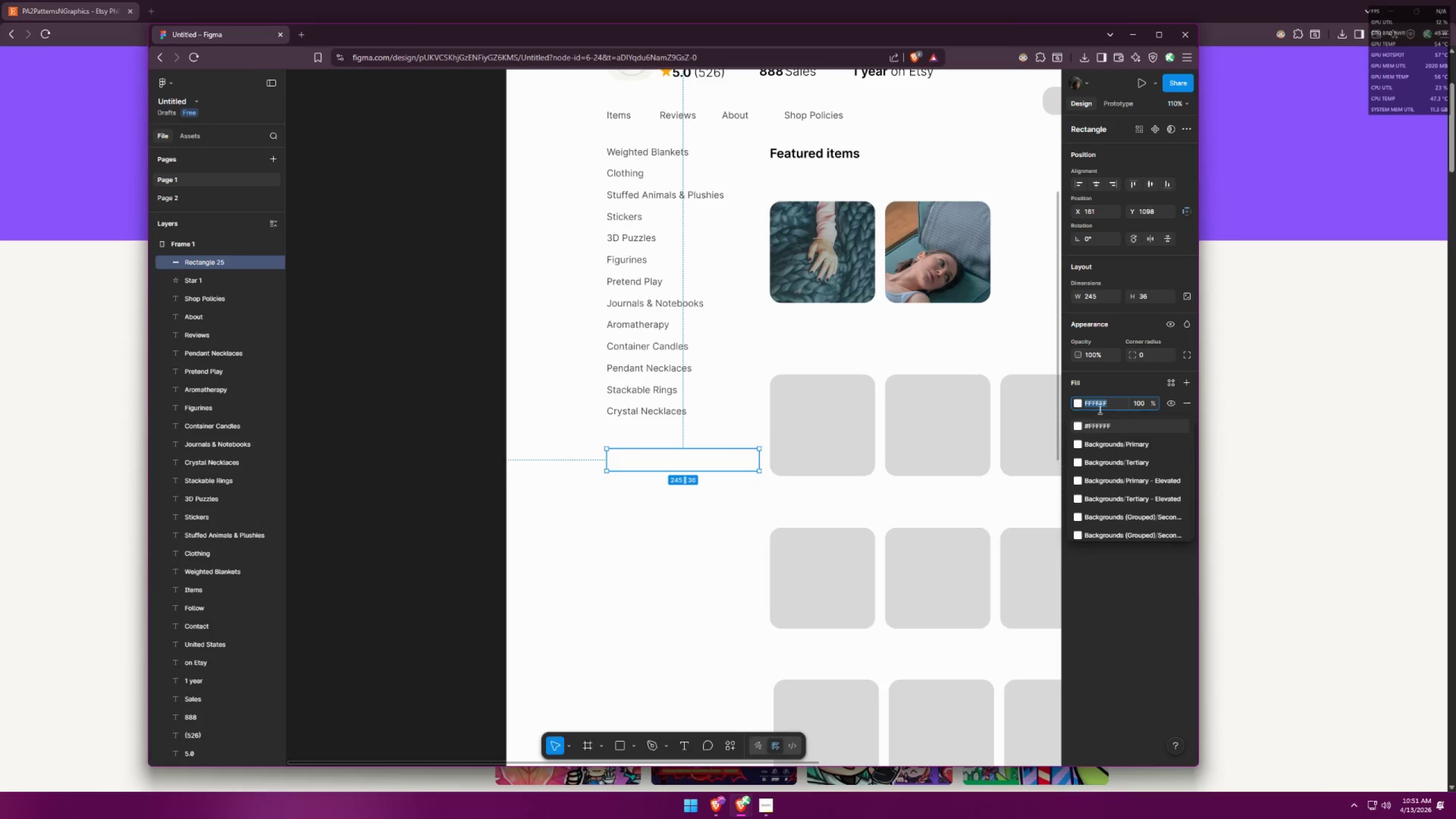 
left_click([1095, 403])
 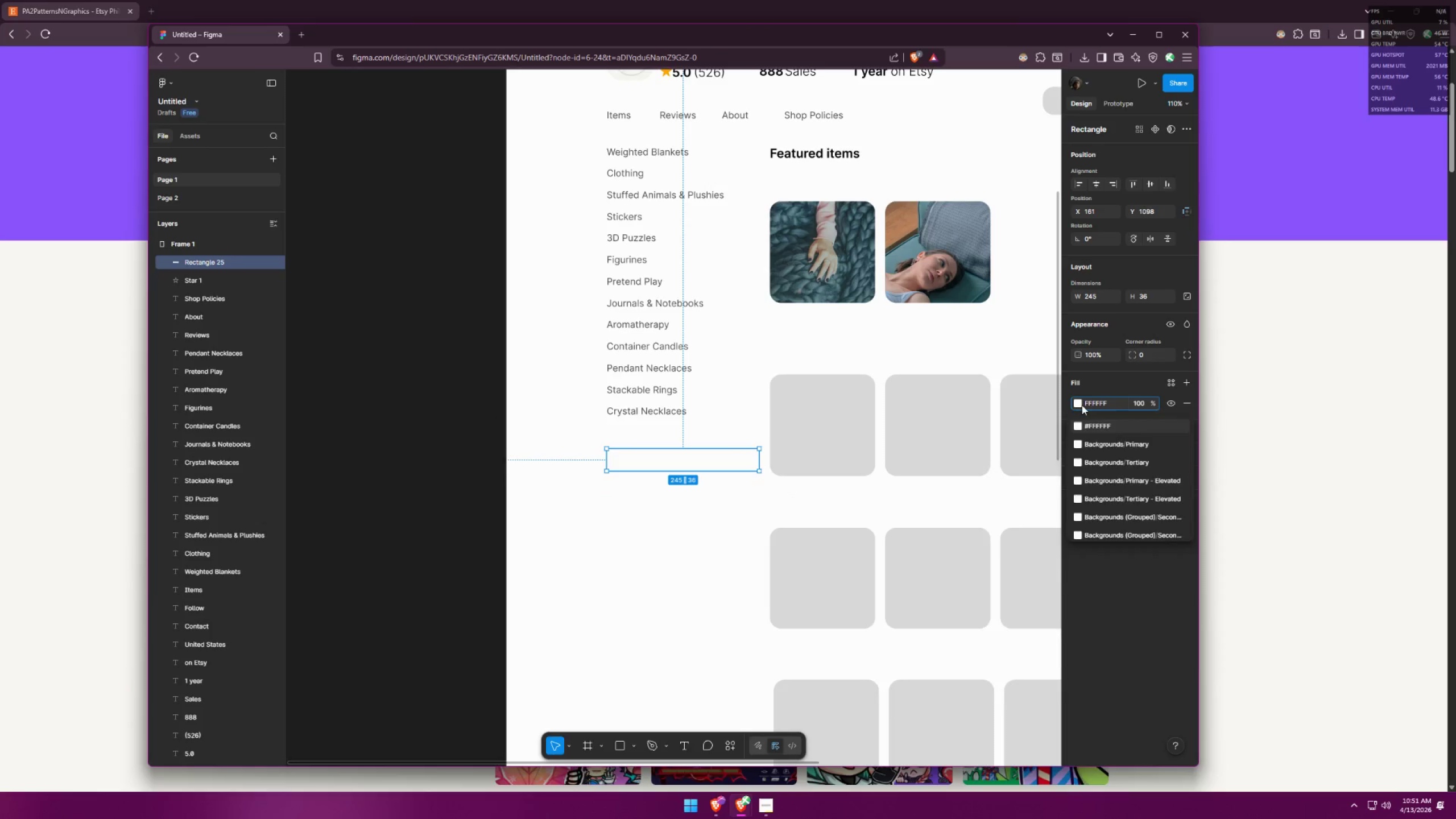 
double_click([1079, 404])
 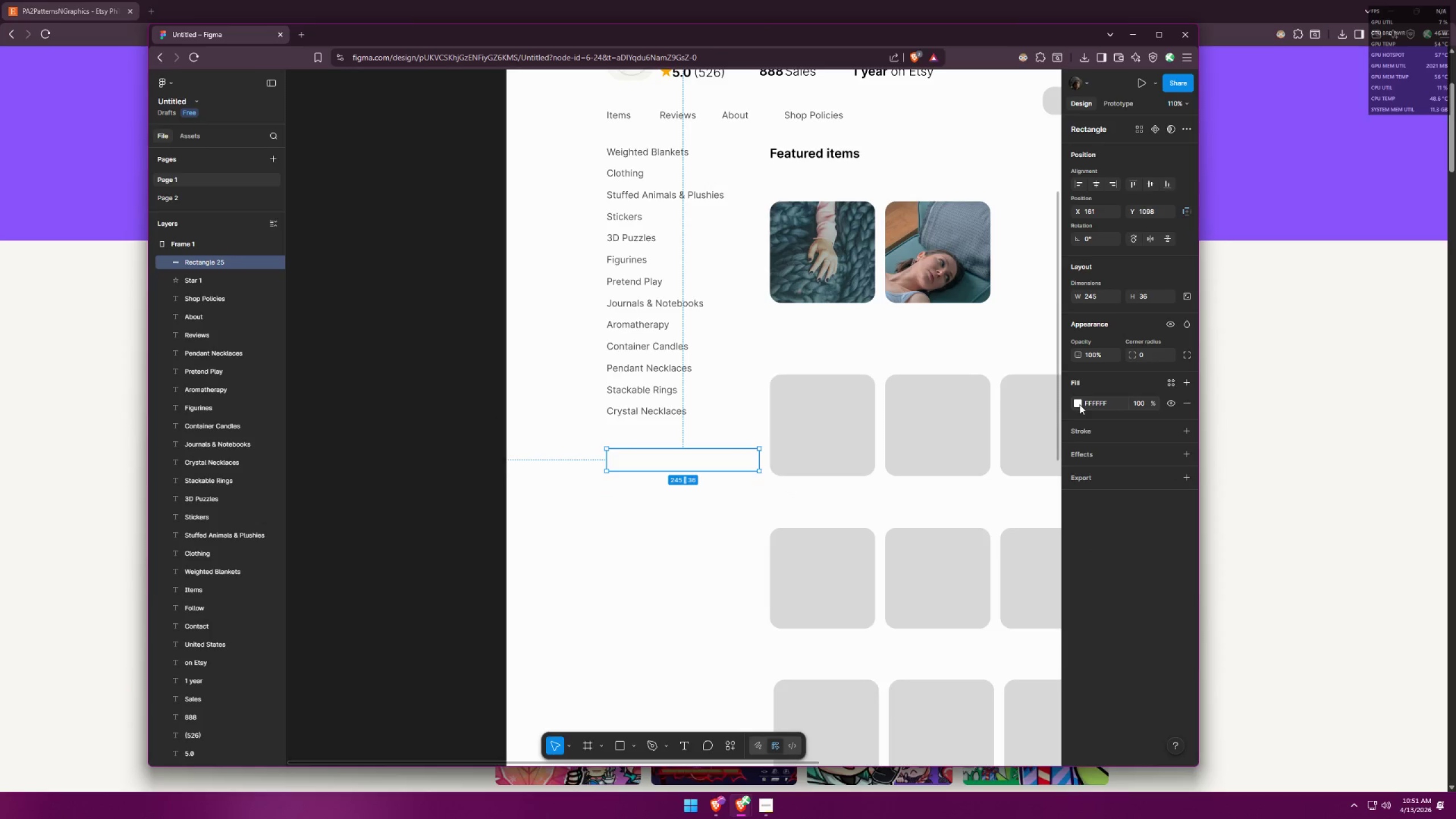 
triple_click([1079, 404])
 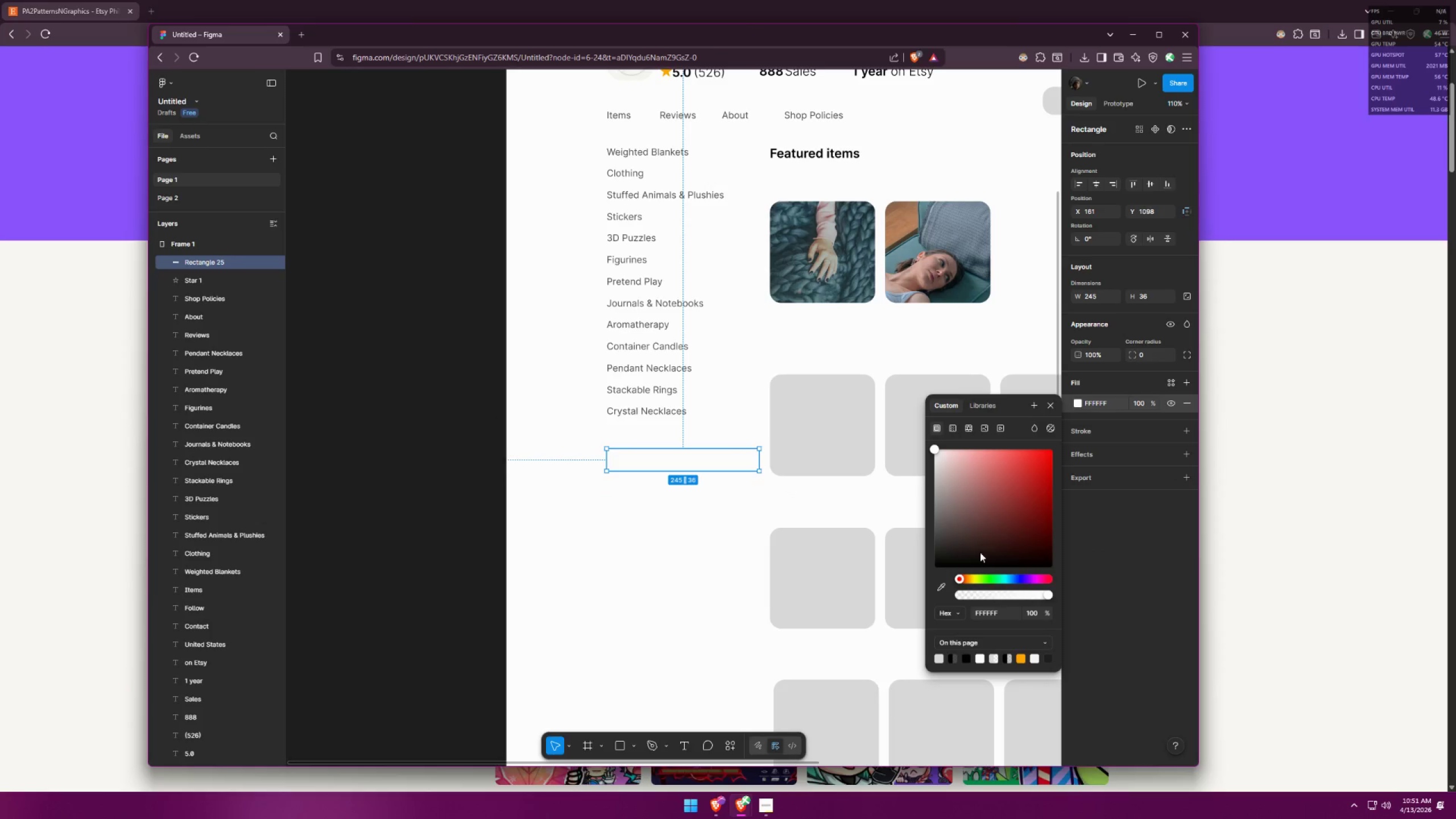 
left_click([945, 471])
 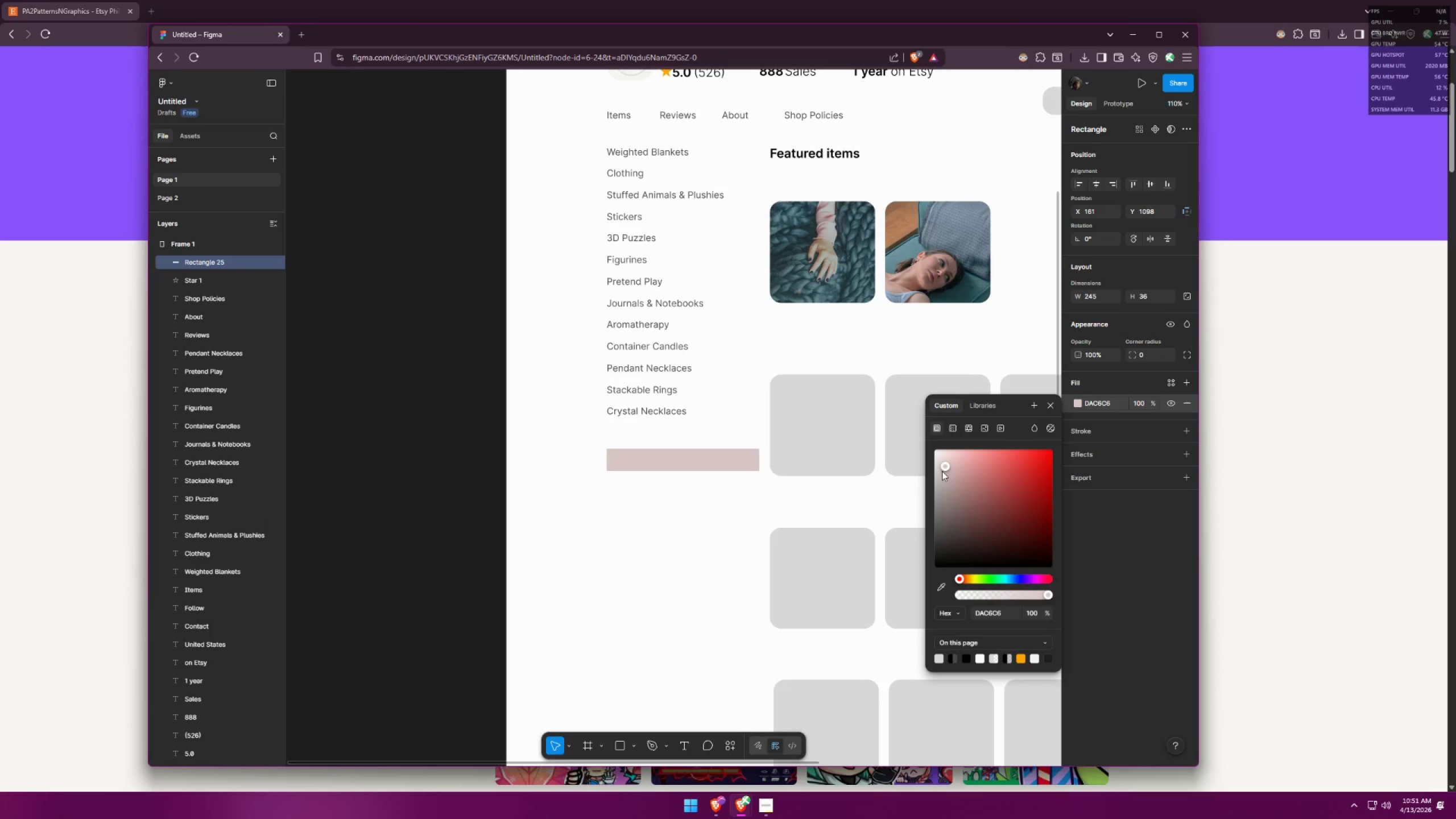 
left_click_drag(start_coordinate=[938, 470], to_coordinate=[894, 458])
 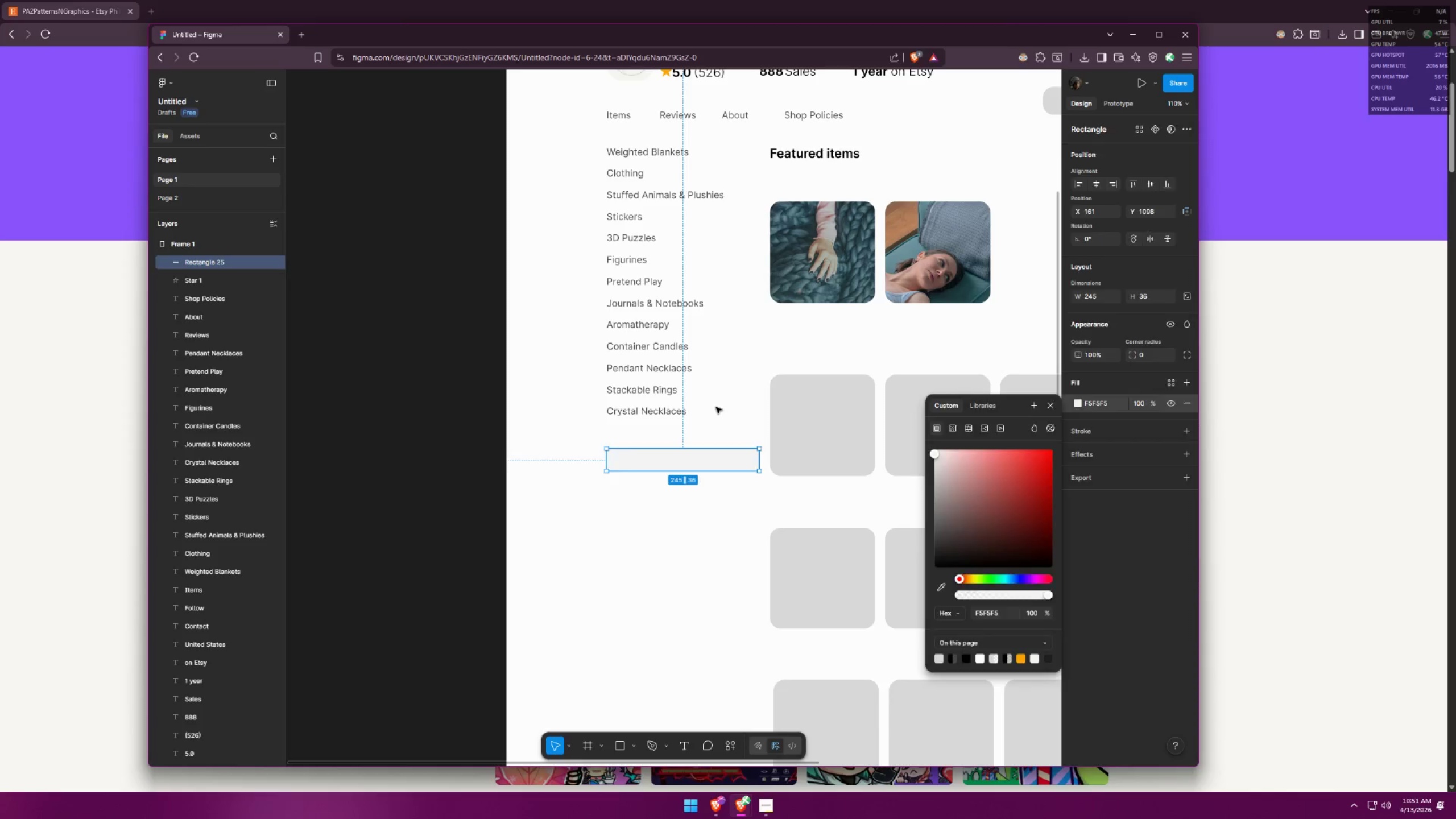 
double_click([661, 415])
 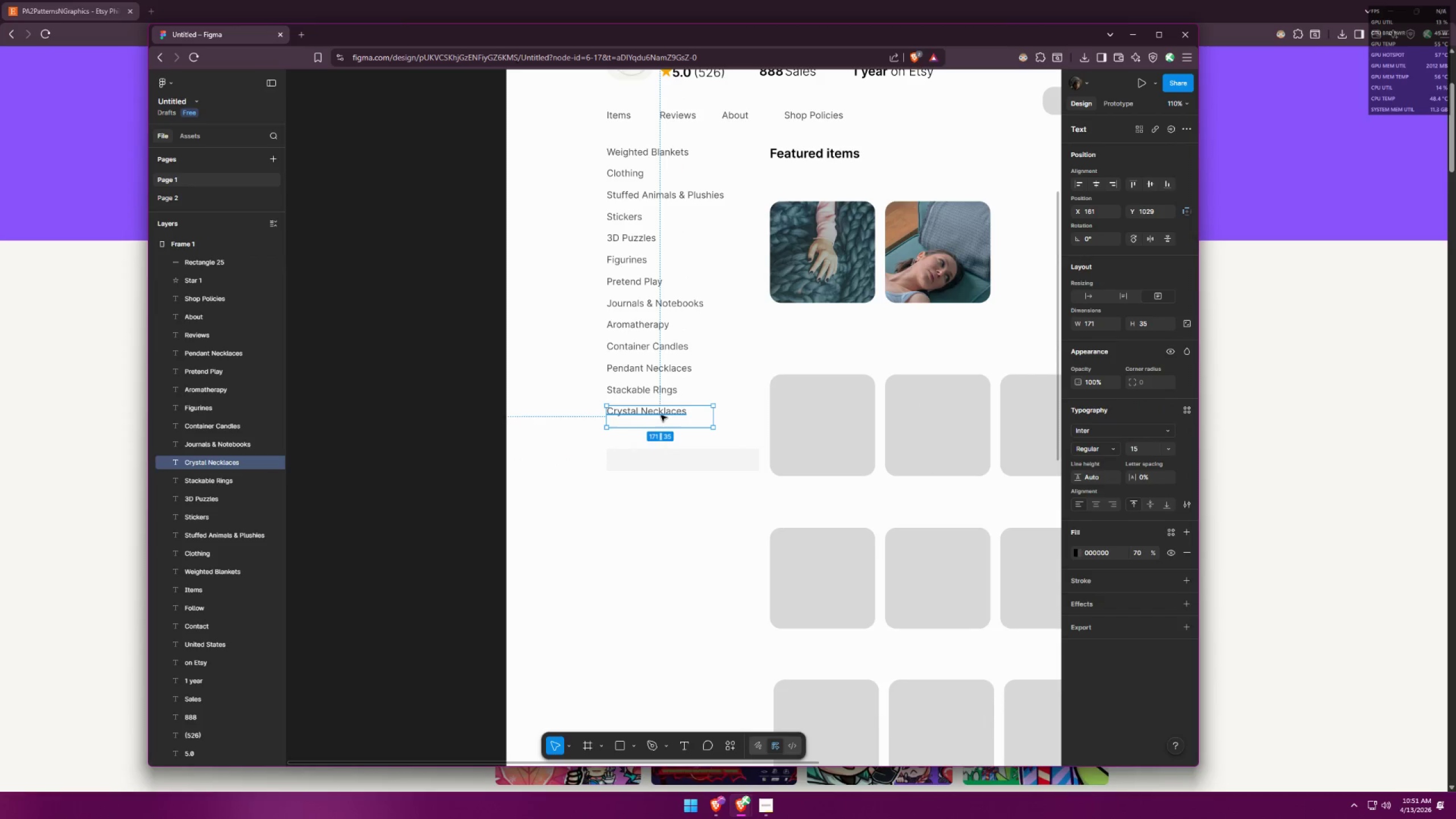 
hold_key(key=AltLeft, duration=1.5)
left_click_drag(start_coordinate=[669, 413], to_coordinate=[692, 459])
 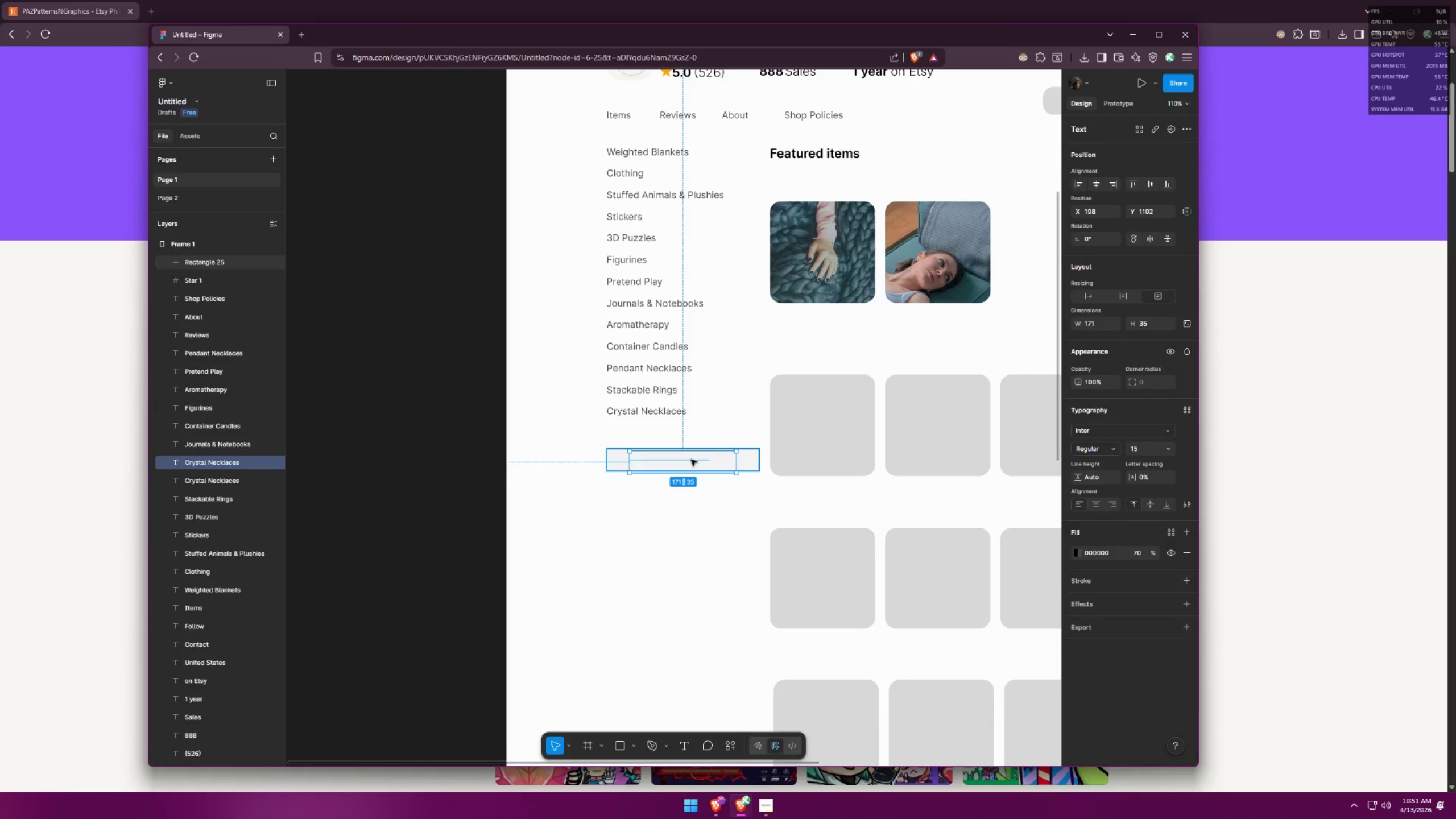 
key(Alt+AltLeft)
 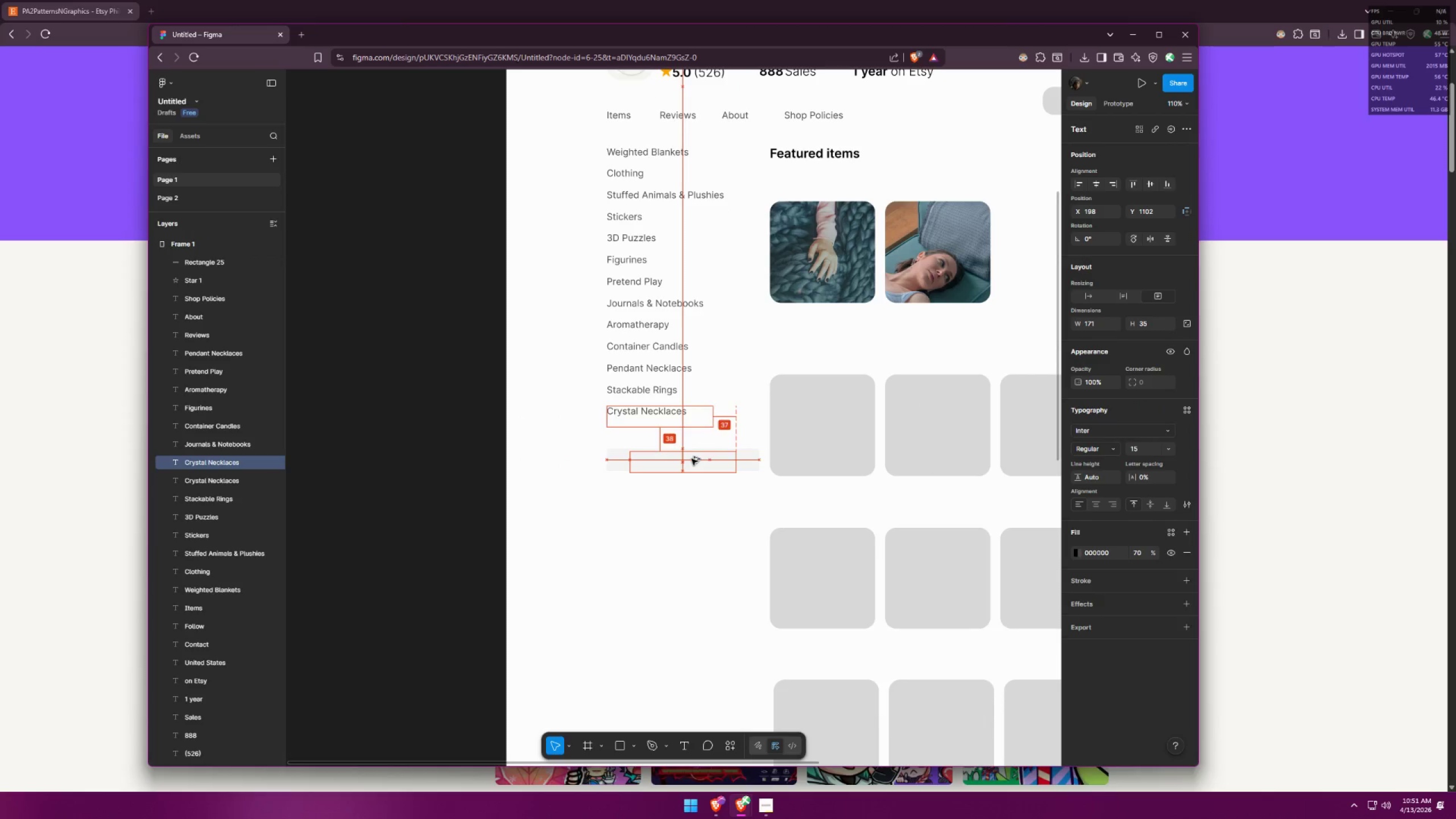 
key(Alt+AltLeft)
 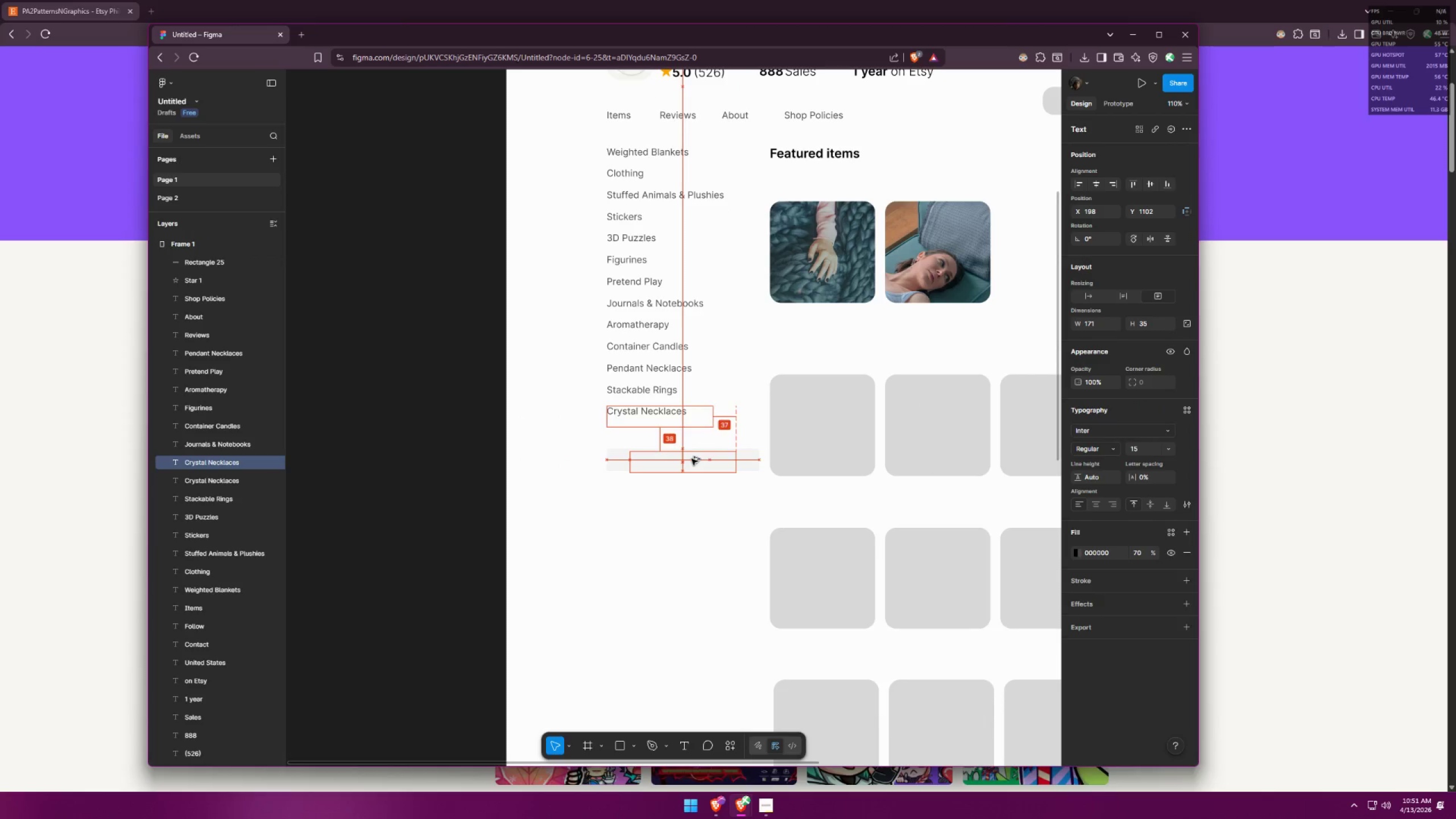 
key(Alt+AltLeft)
 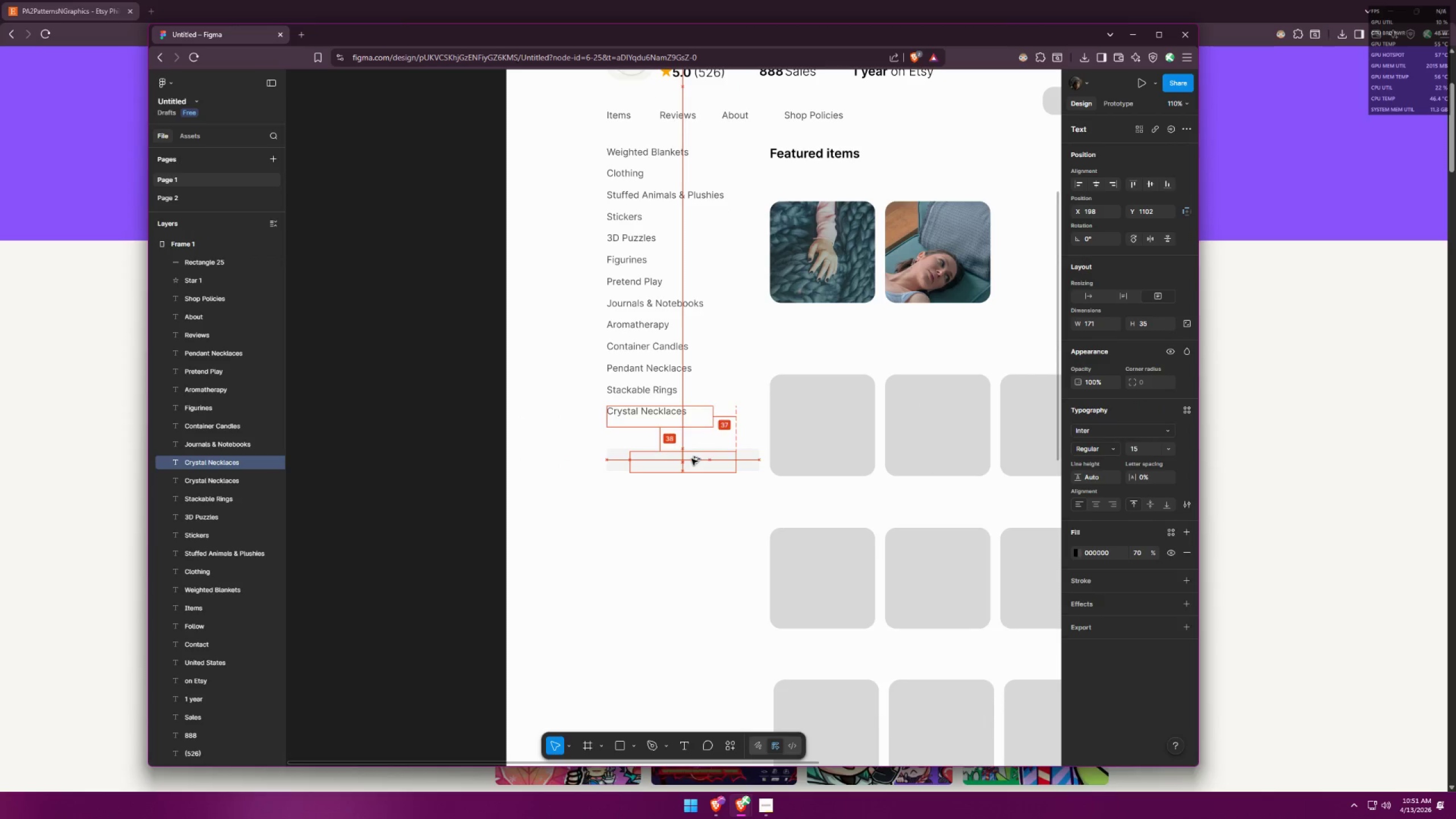 
key(Alt+AltLeft)
 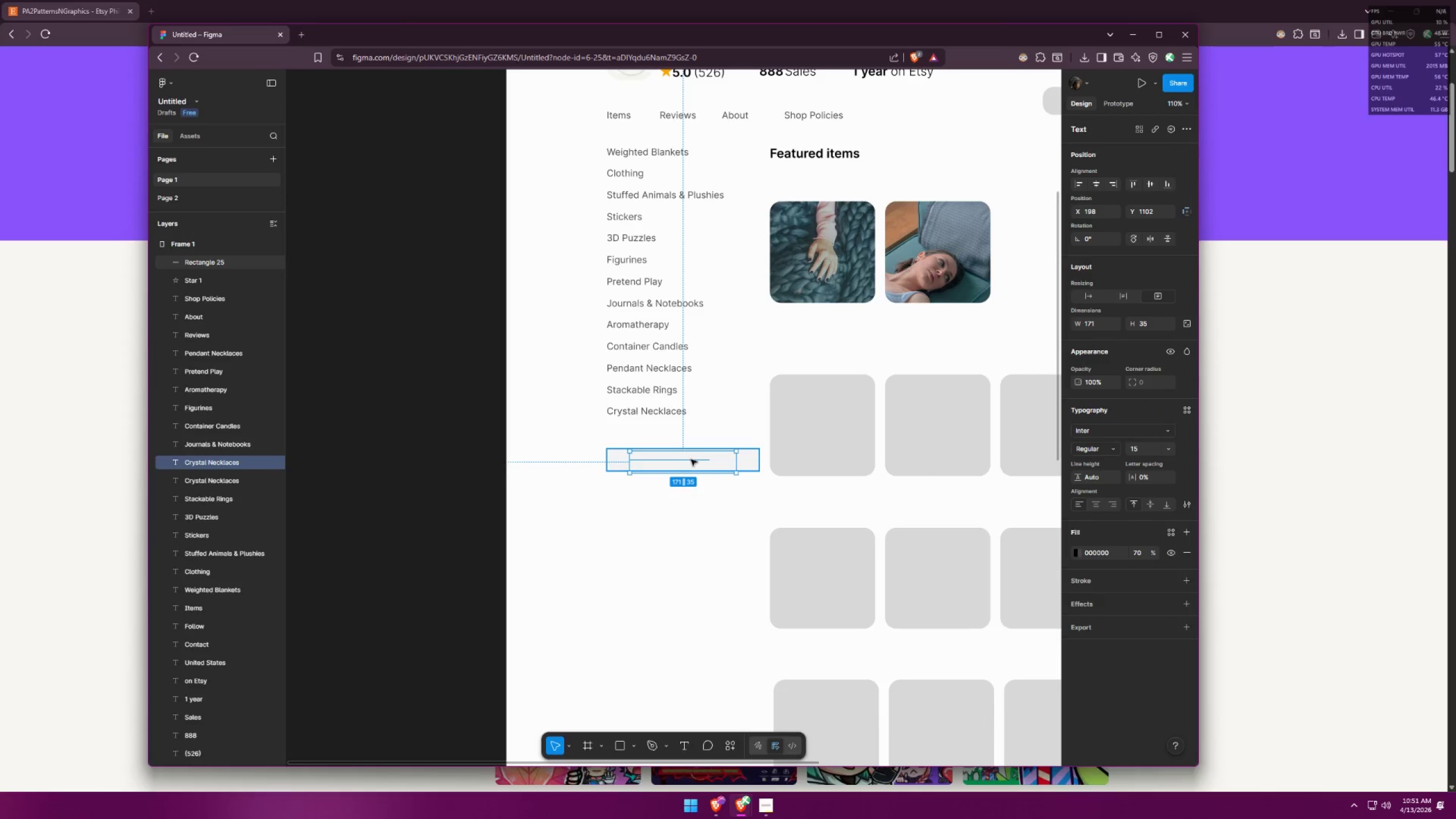 
double_click([691, 460])
 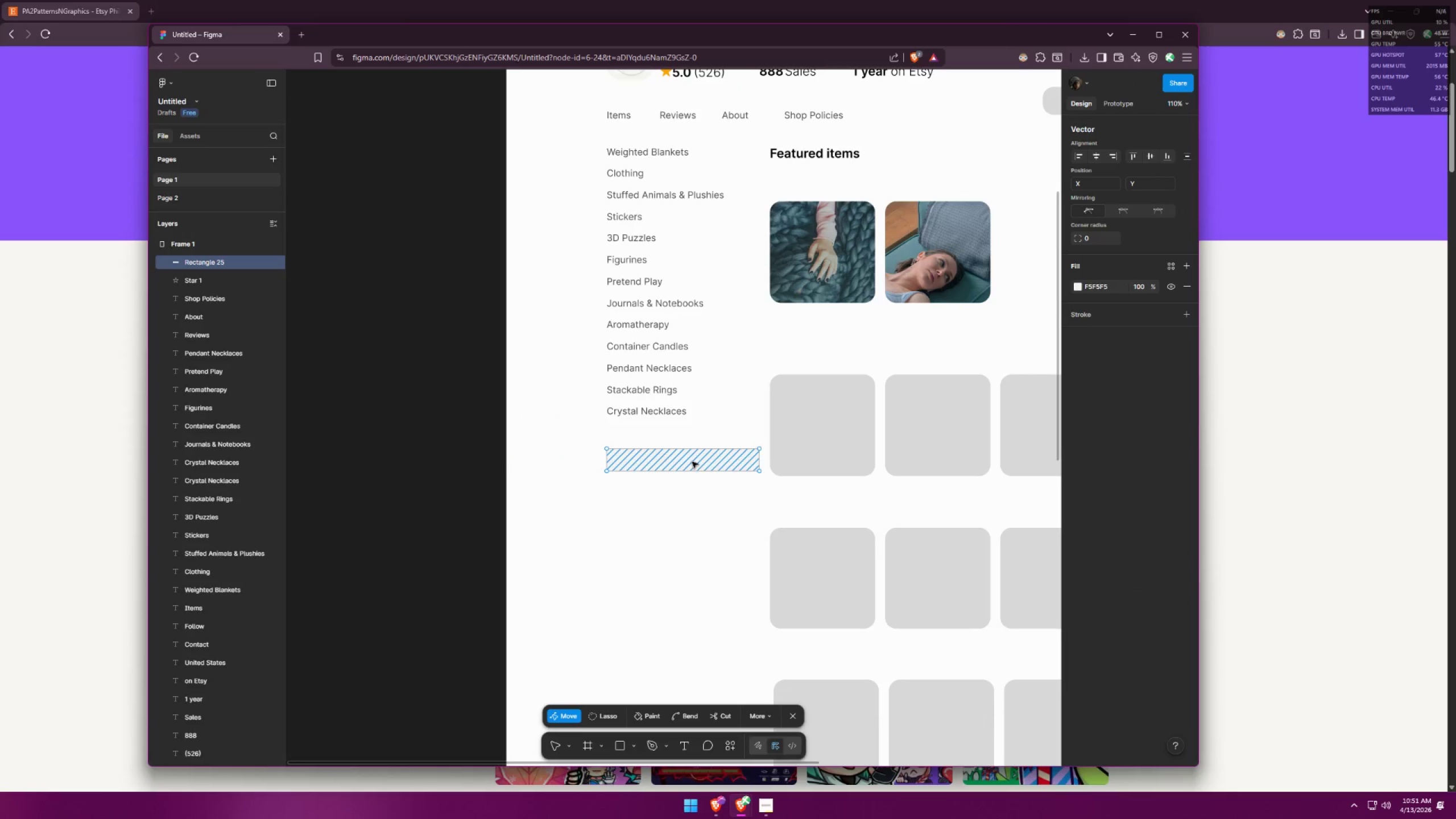 
left_click([680, 489])
 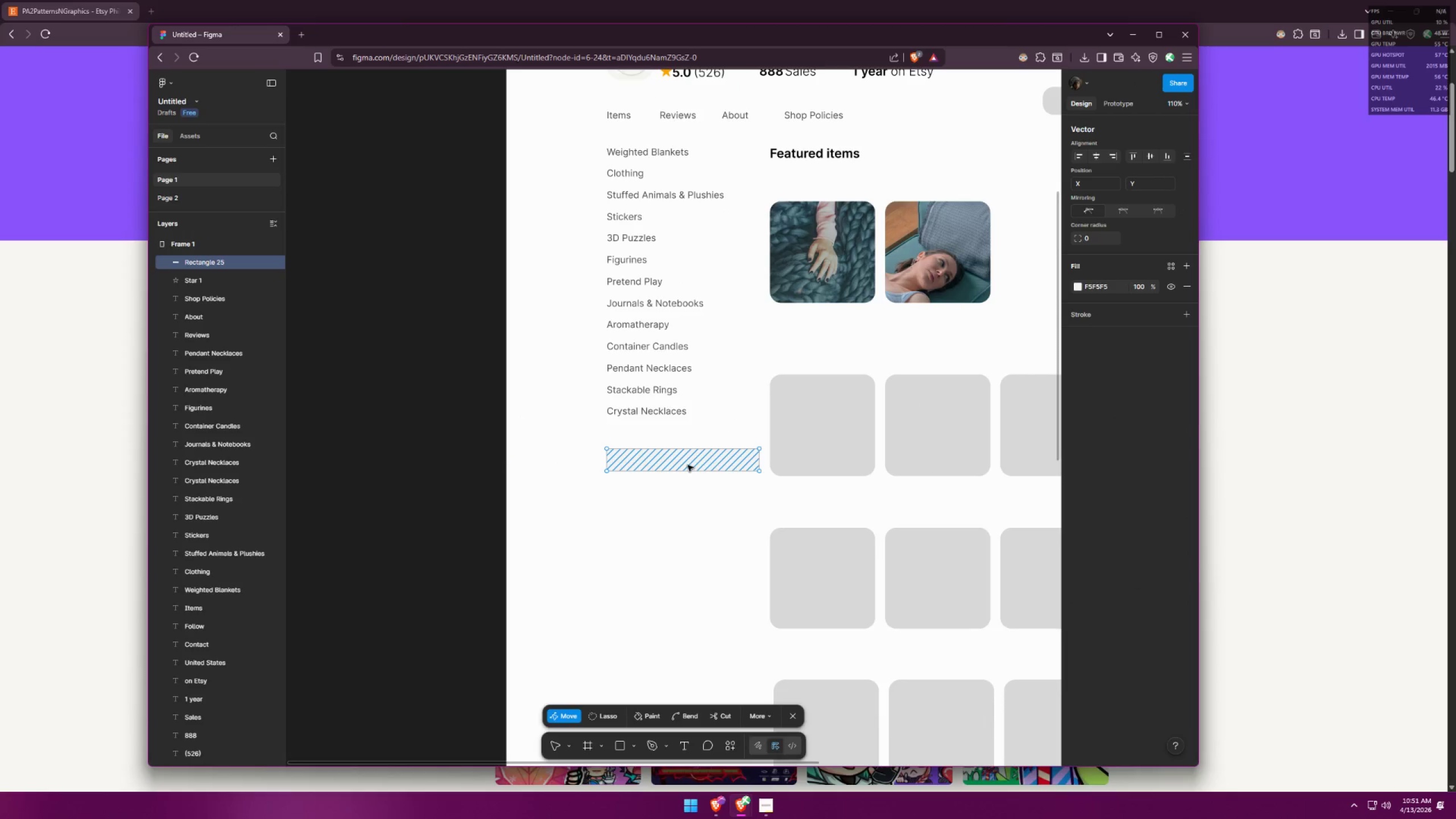 
key(Control+ControlLeft)
 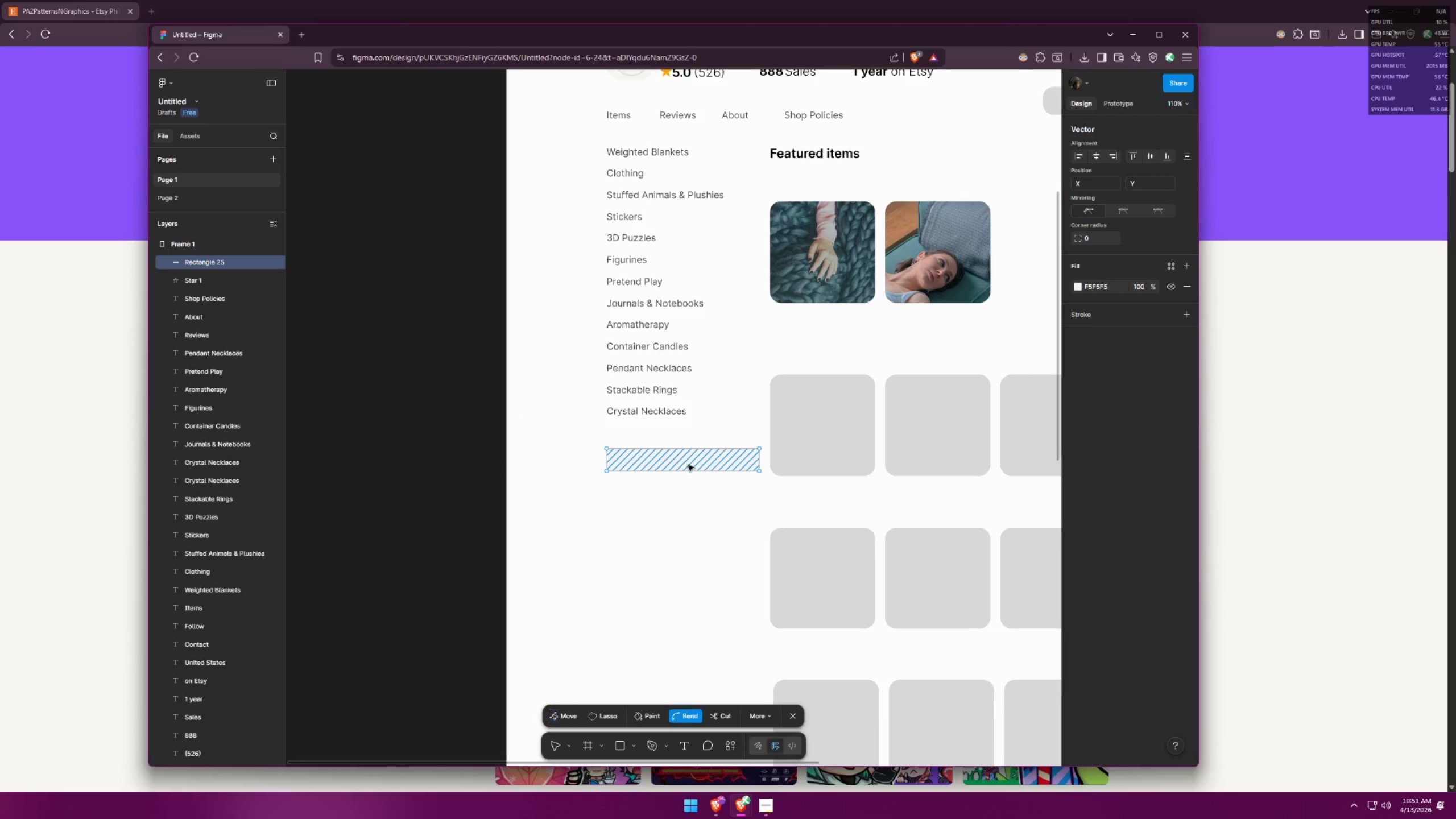 
key(Control+Z)
 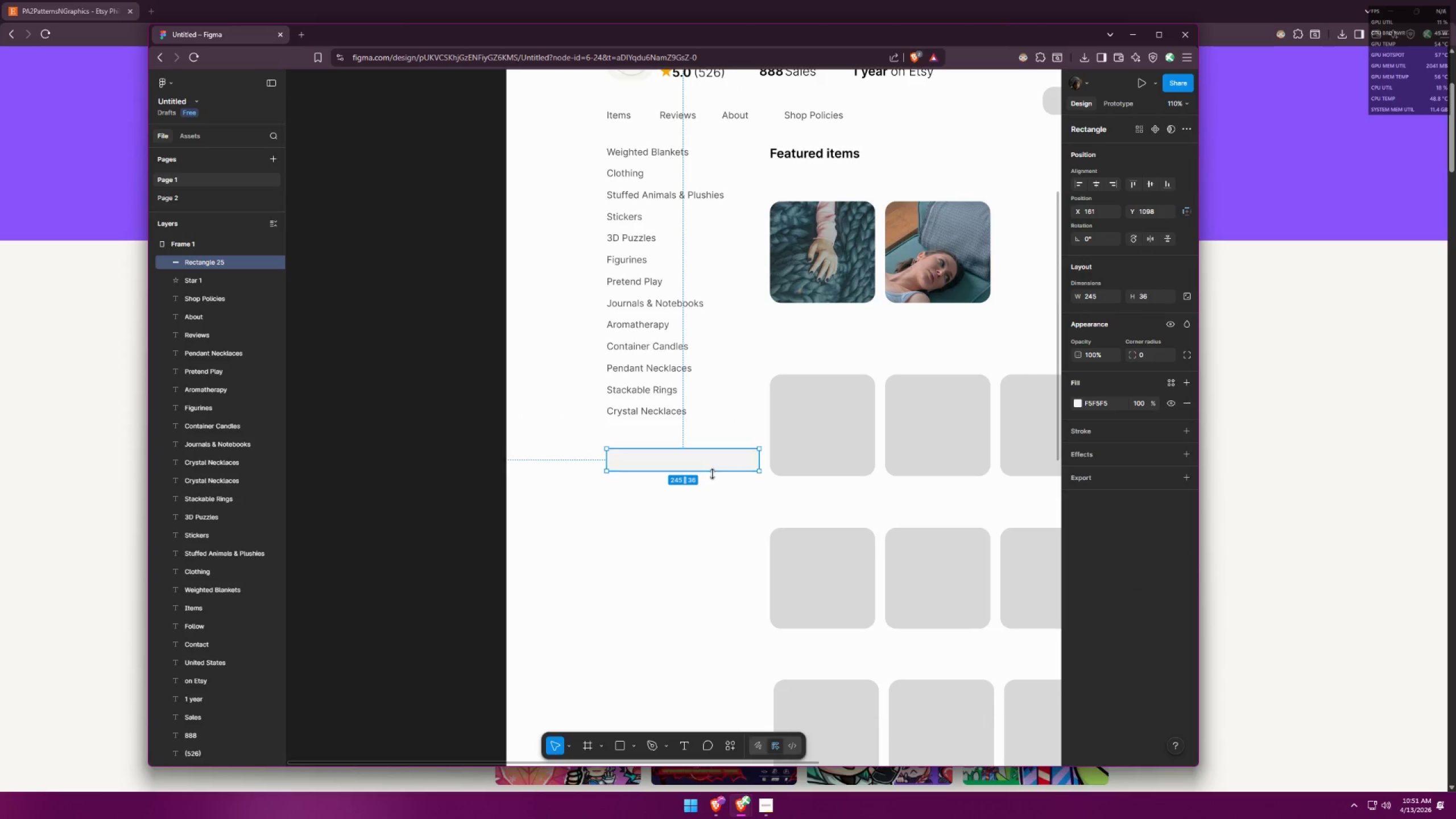 
key(Control+ControlLeft)
 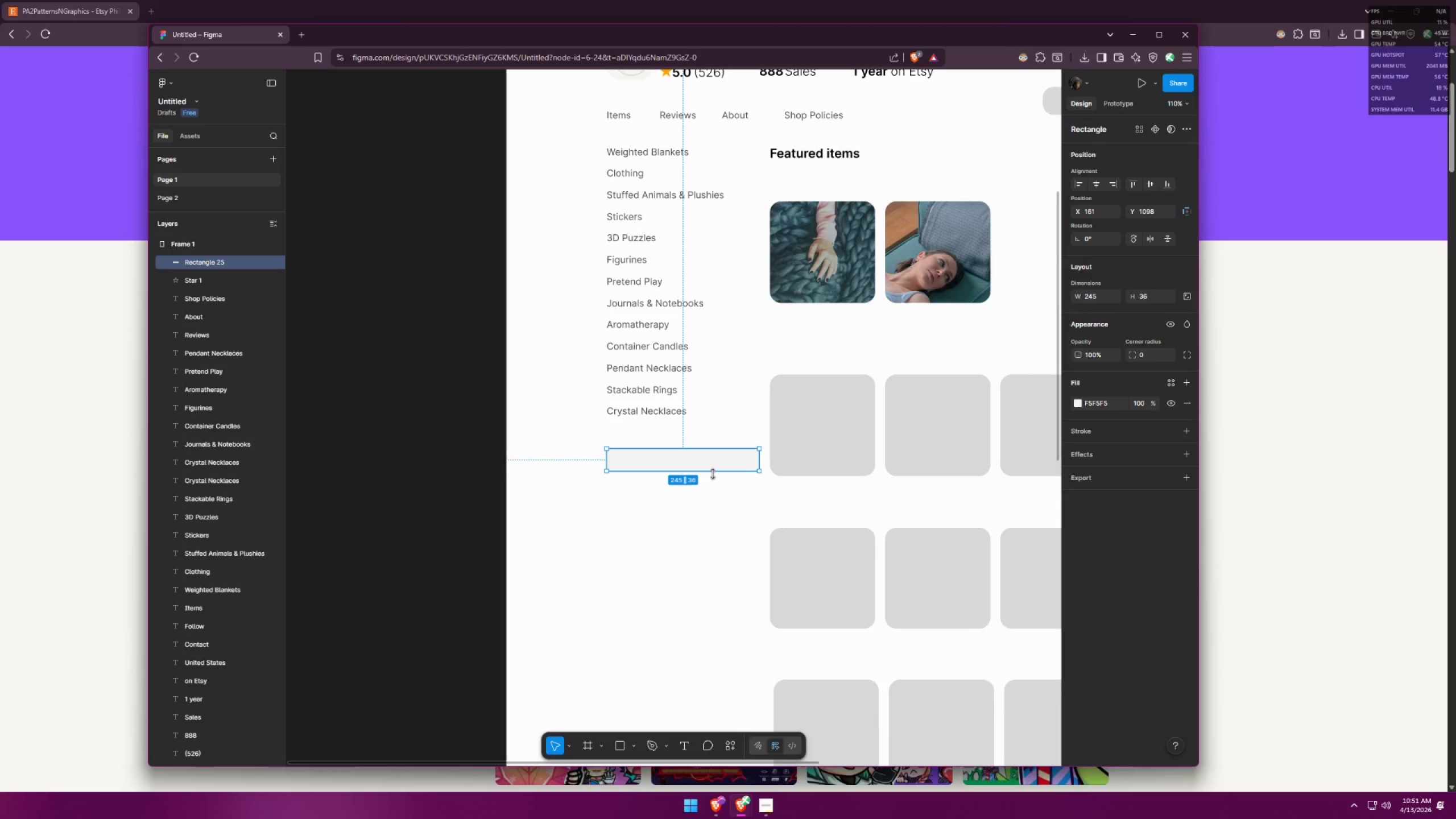 
key(Control+Z)
 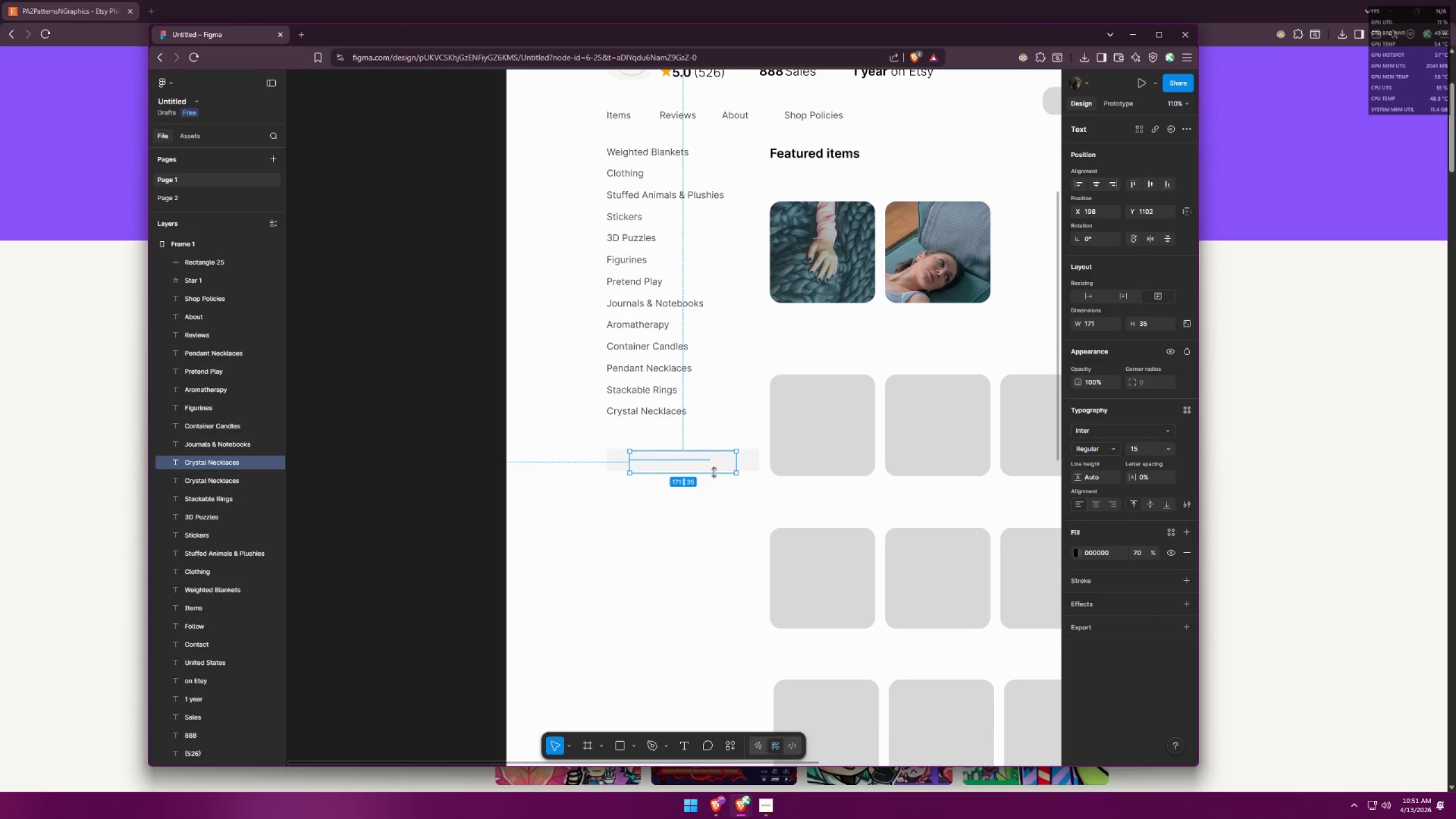 
key(Control+Z)
 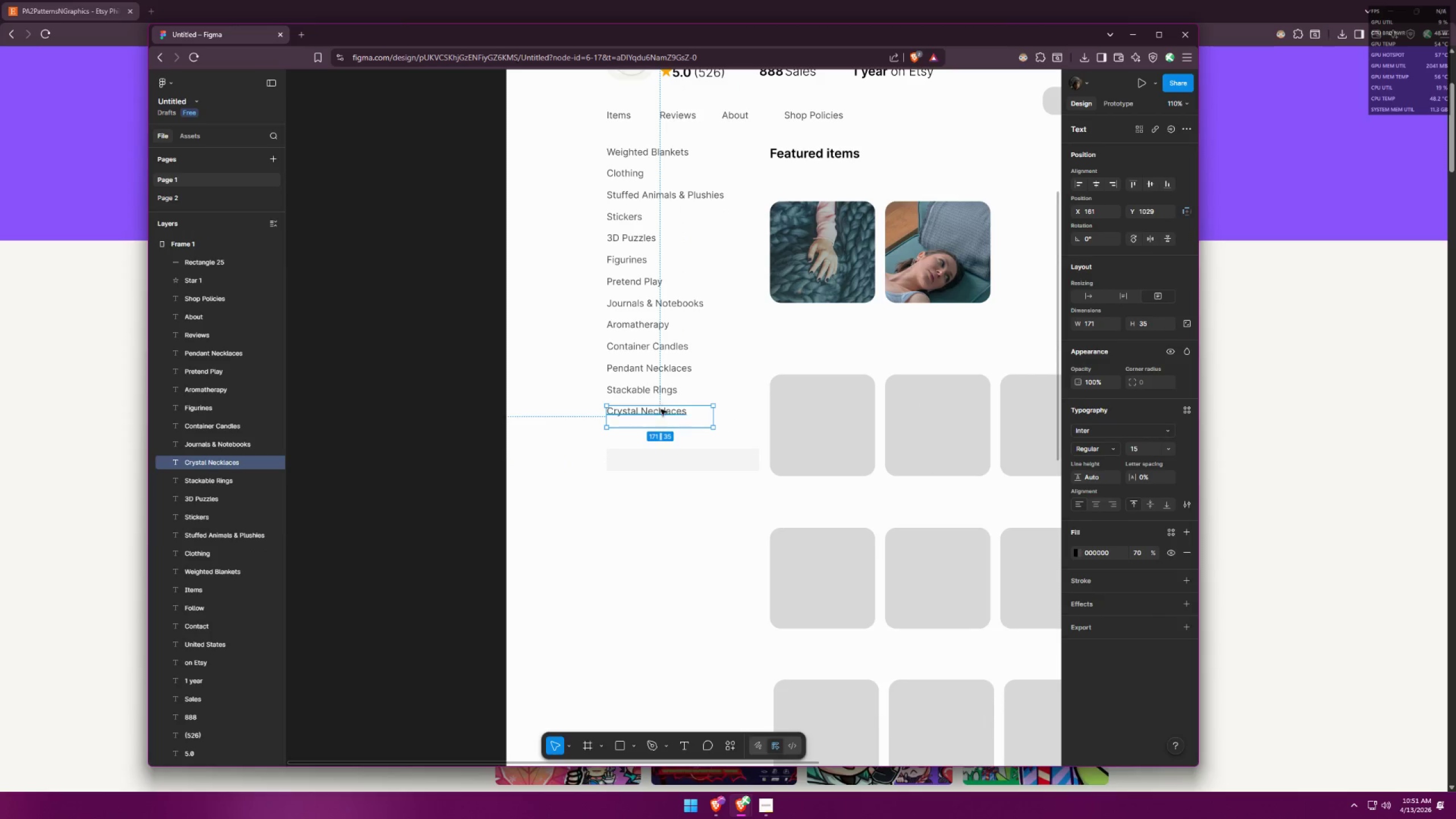 
left_click([710, 466])
 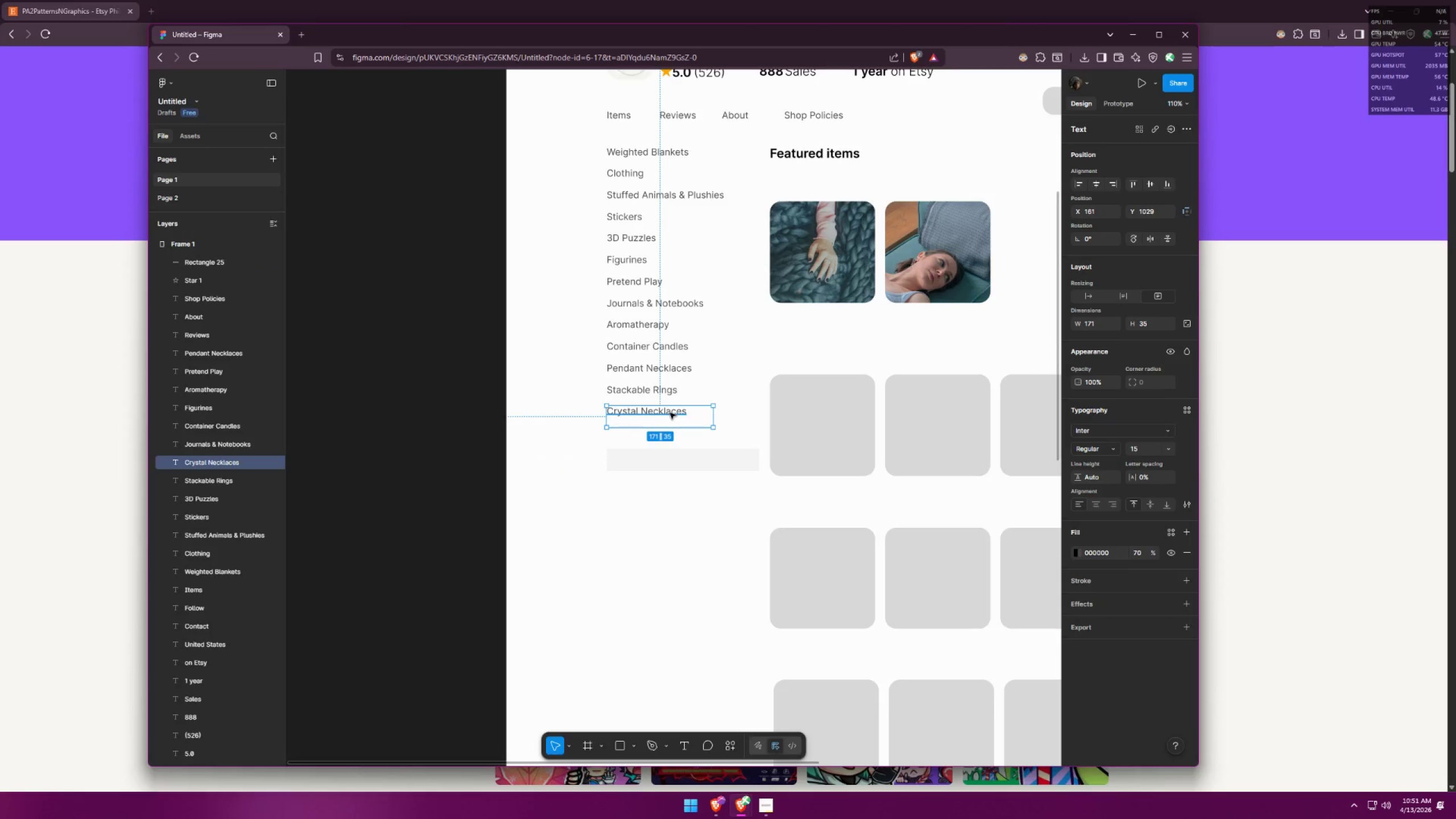 
key(Control+C)
 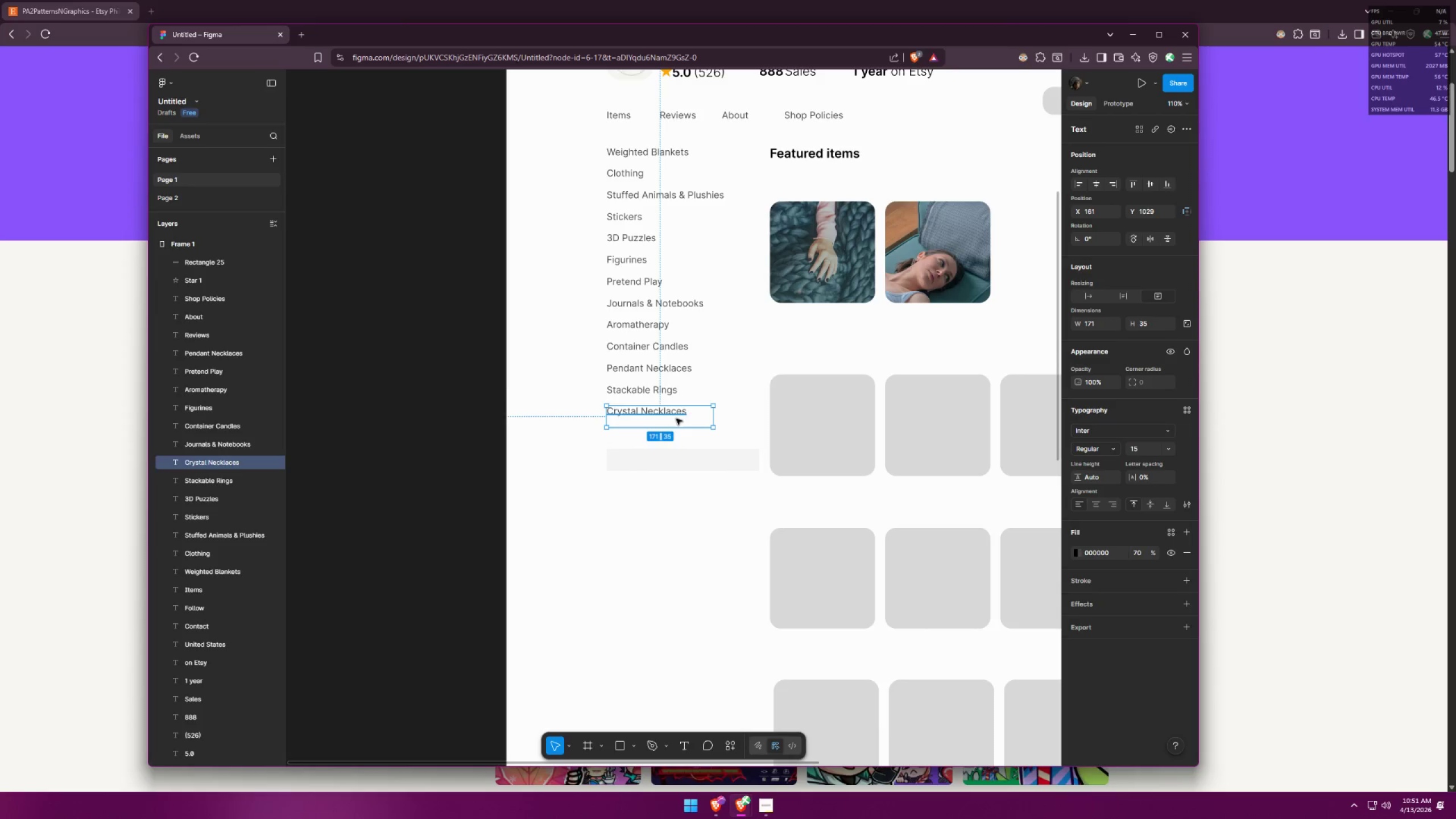 
key(Control+V)
 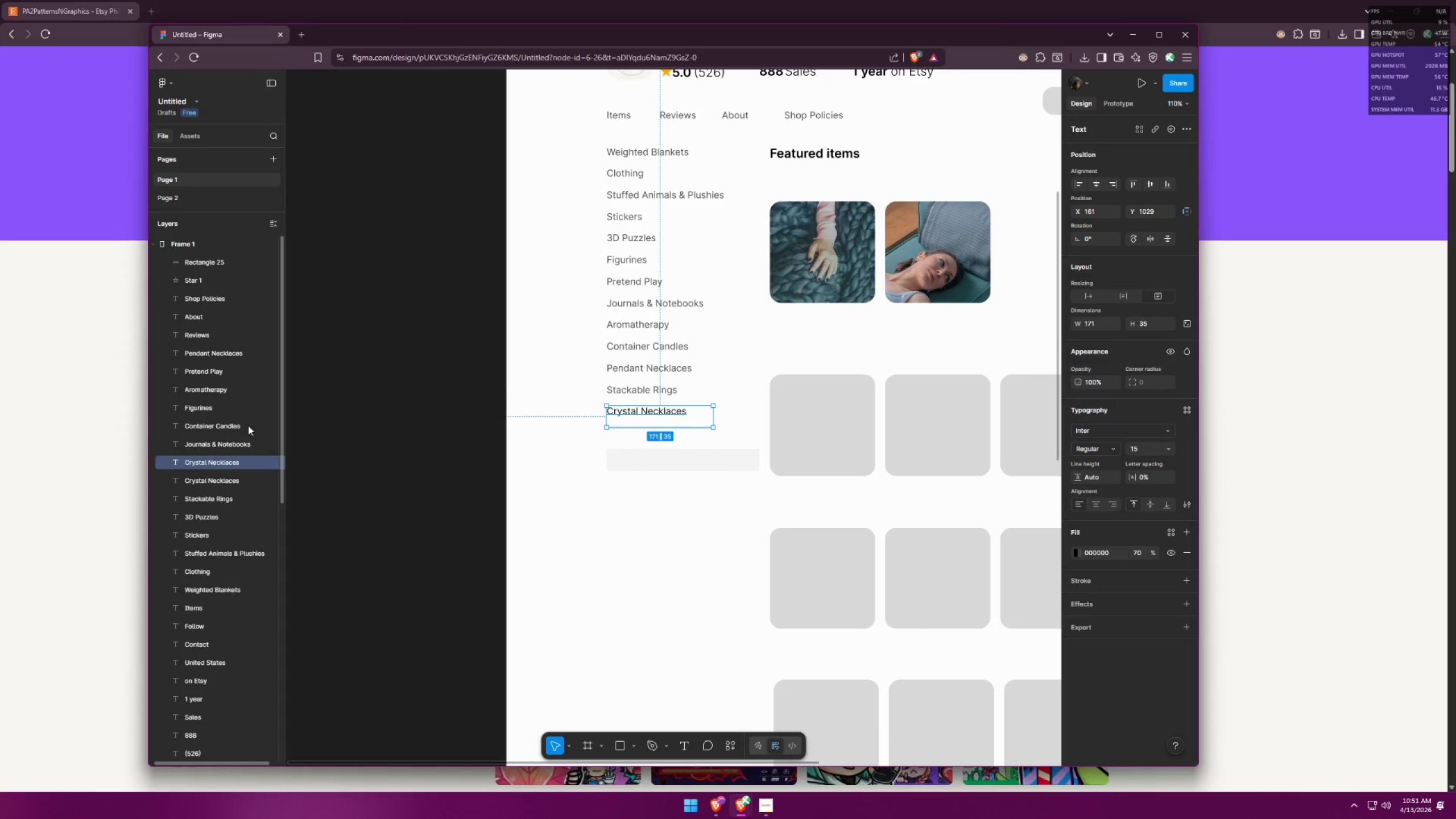 
left_click_drag(start_coordinate=[205, 464], to_coordinate=[204, 256])
 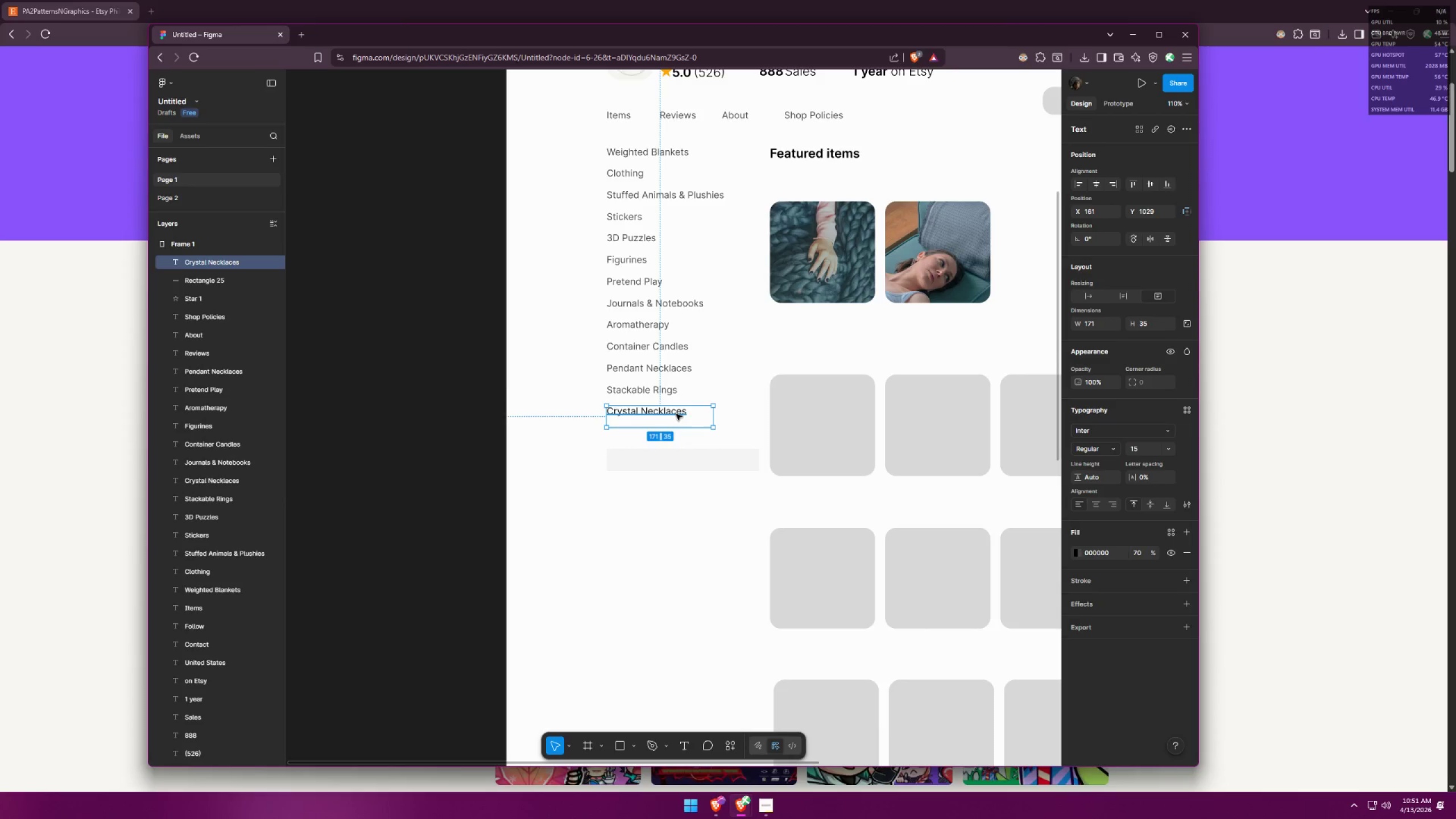 
left_click_drag(start_coordinate=[677, 414], to_coordinate=[705, 461])
 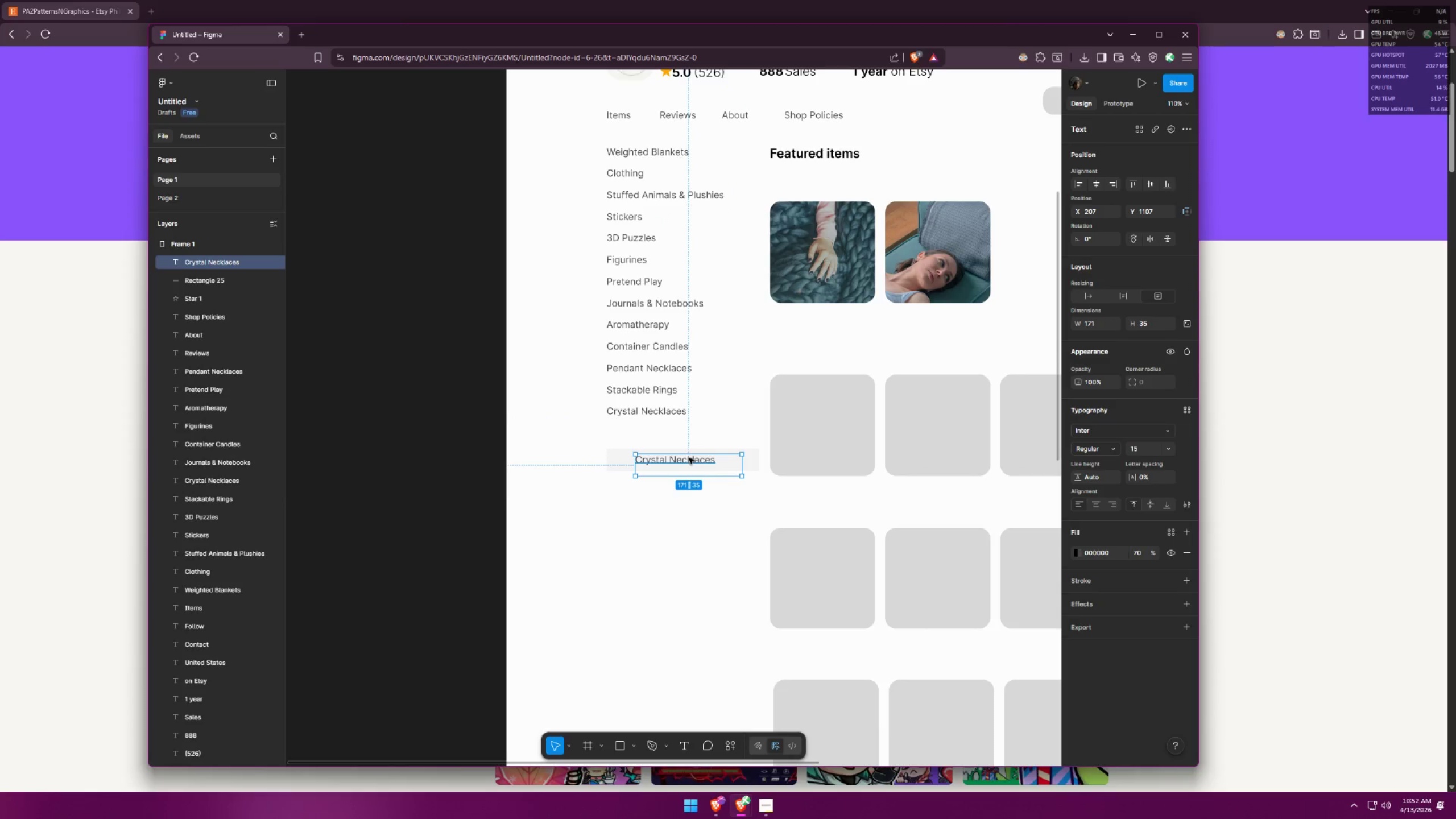 
double_click([689, 458])
 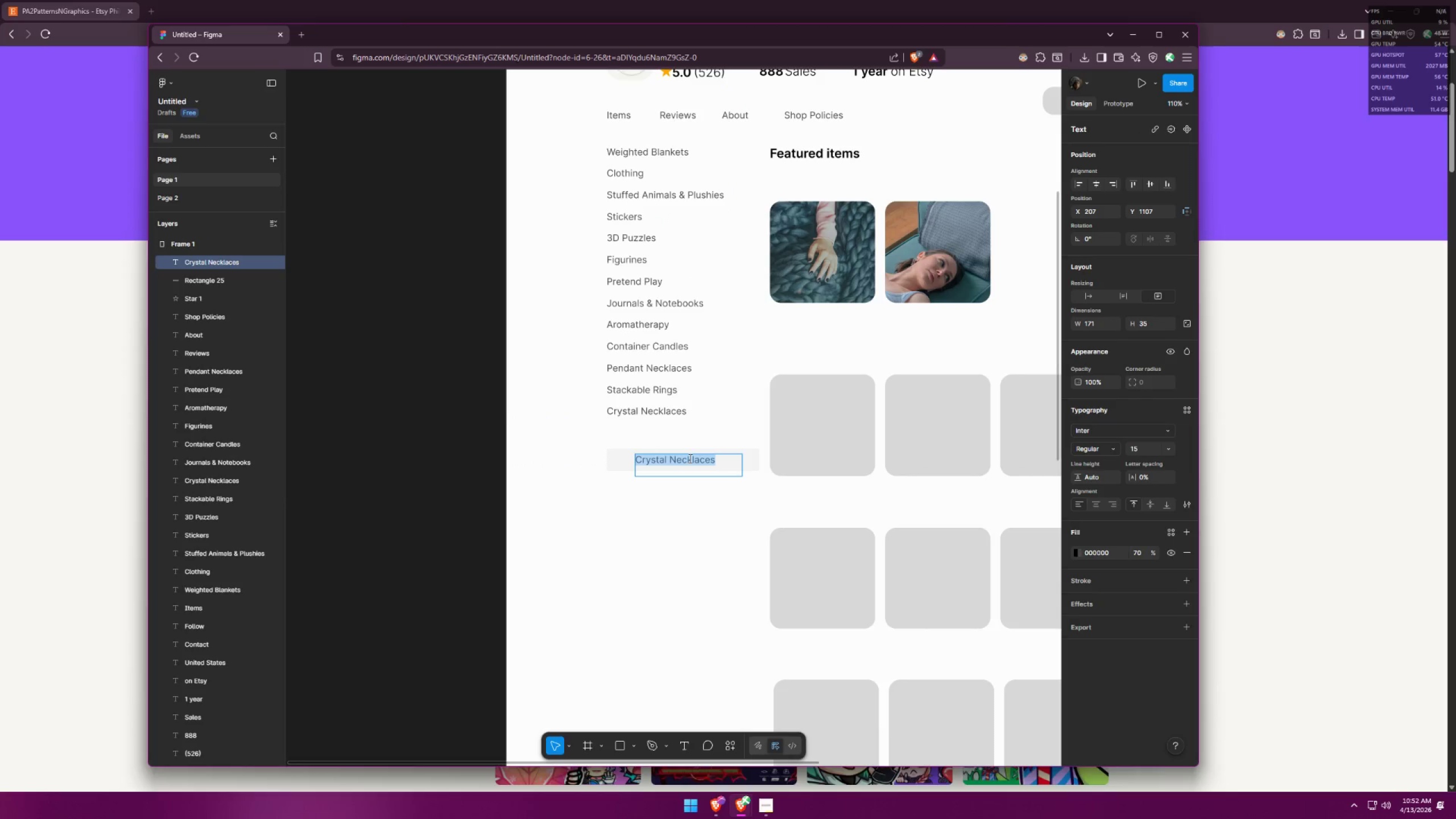 
key(Alt+AltLeft)
 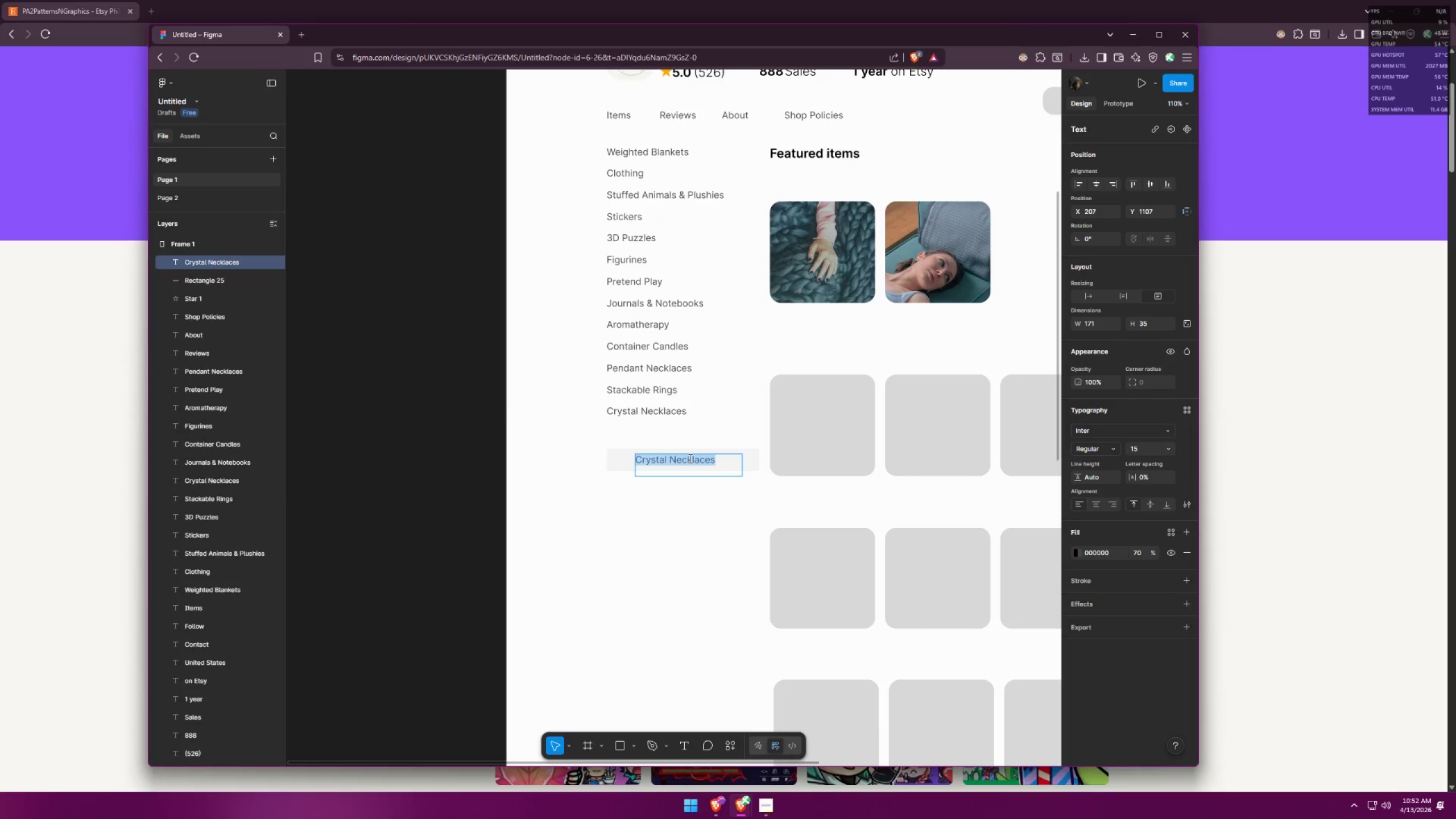 
key(Alt+Tab)
 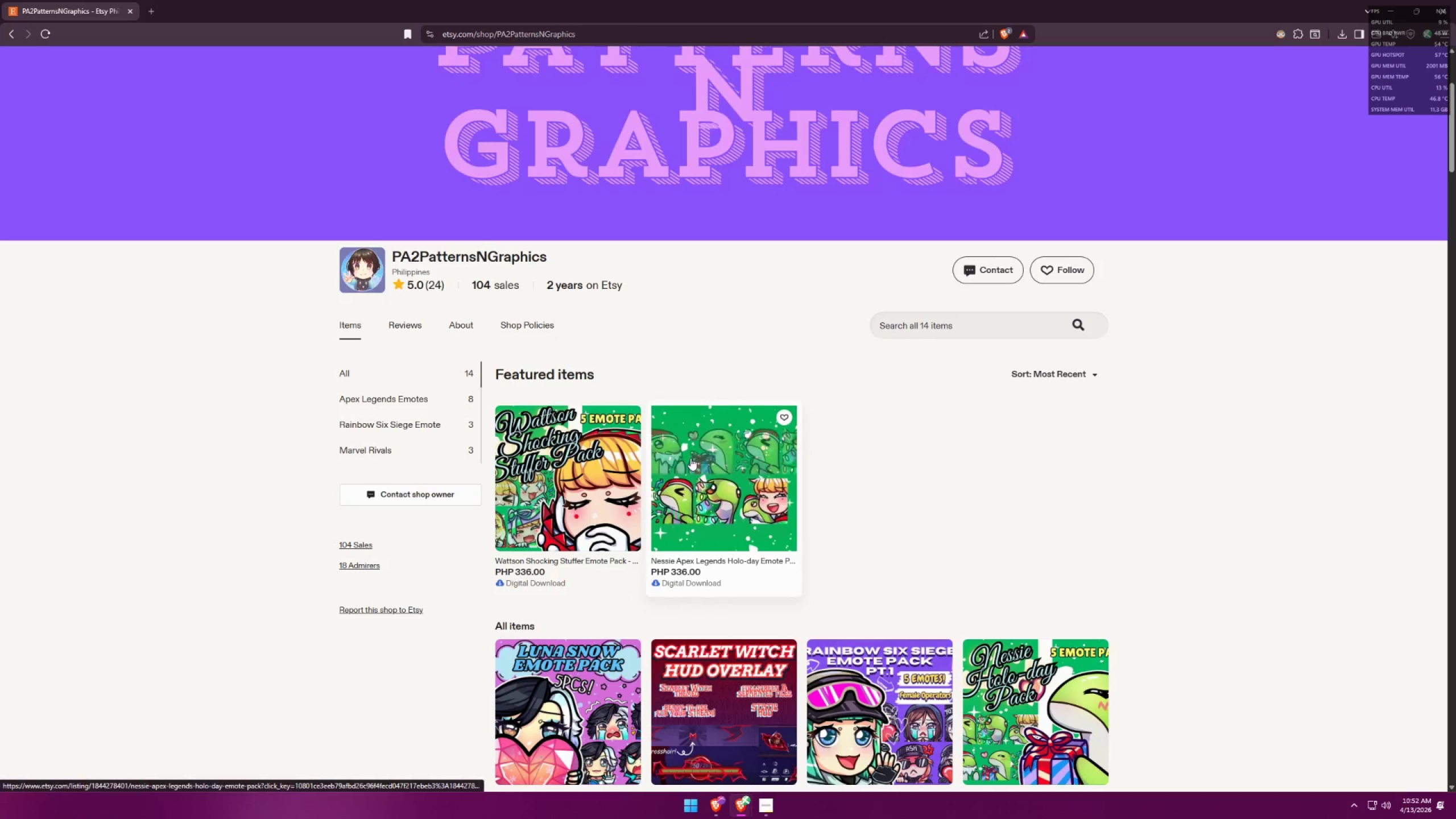 
key(Alt+AltLeft)
 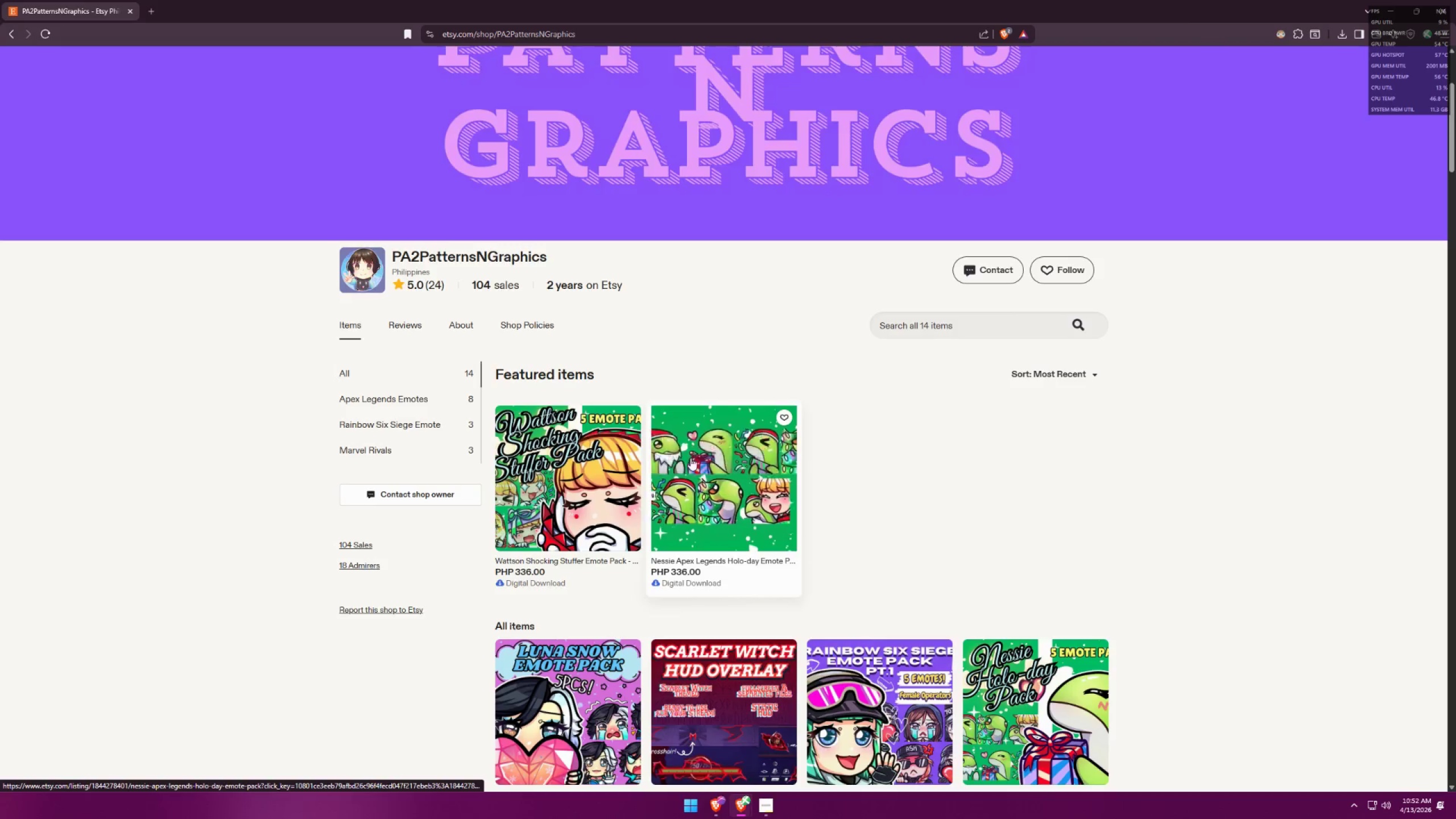 
key(Tab)
type(Contact Shop Owner)
 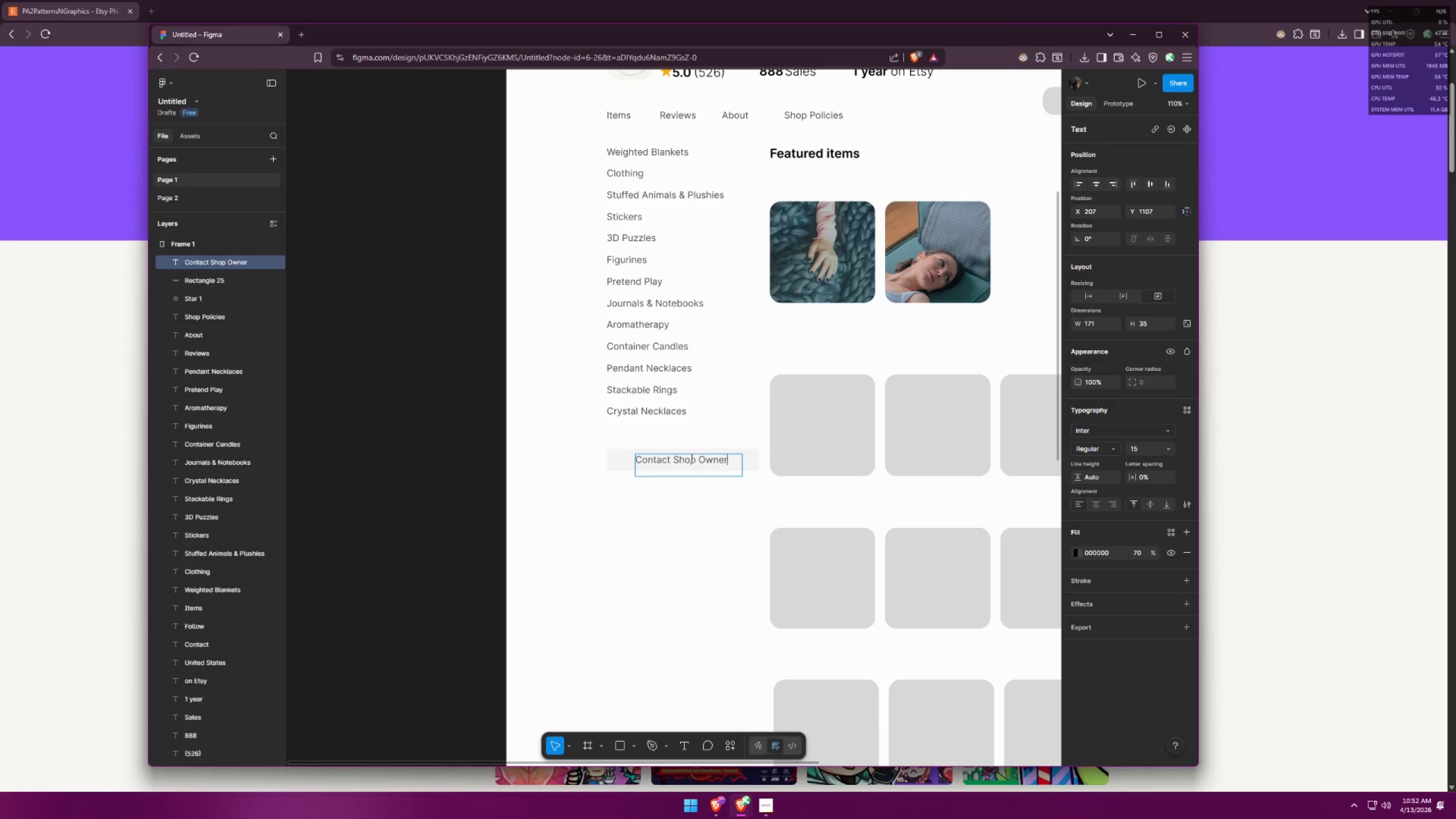 
key(Alt+AltLeft)
 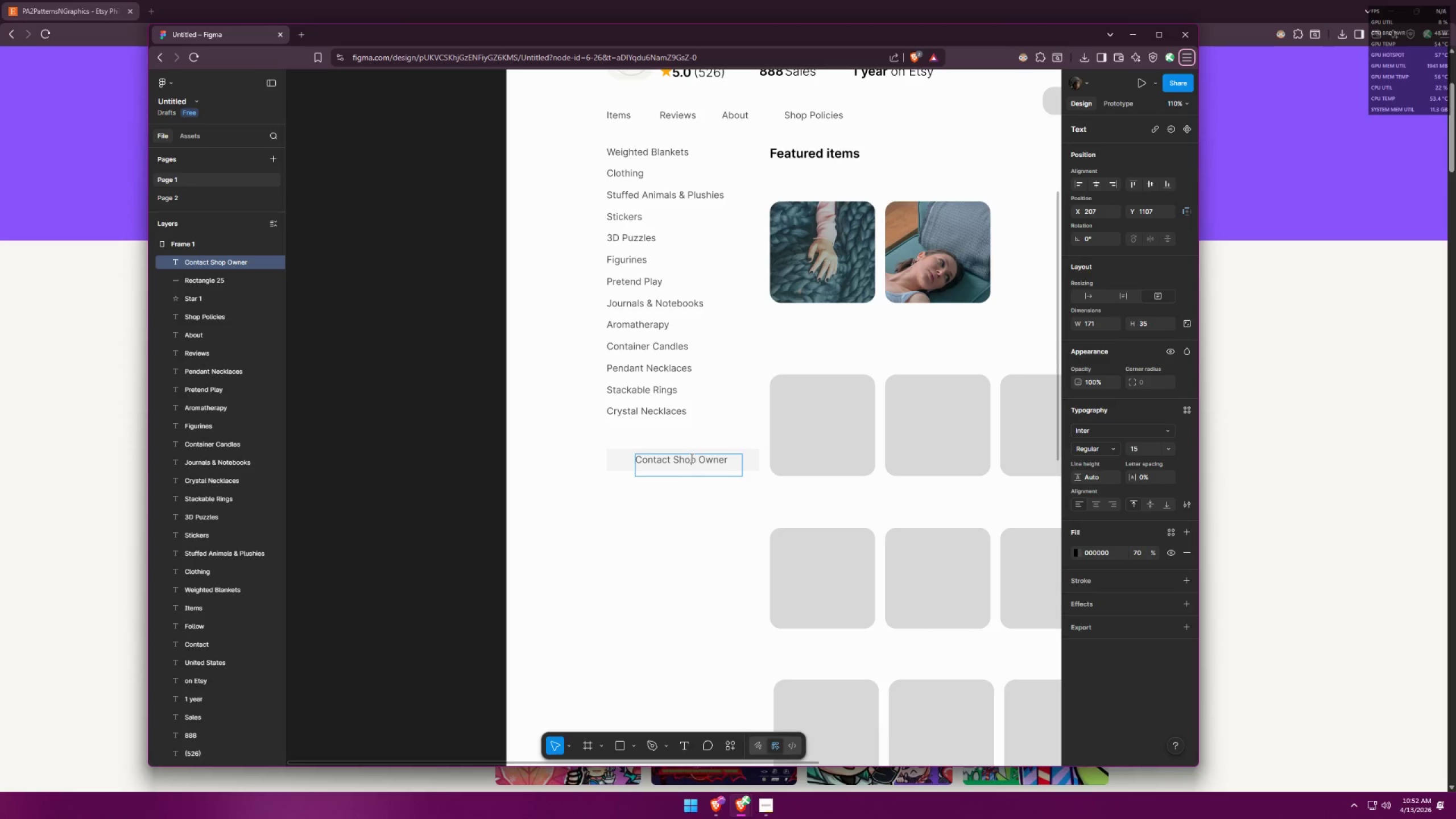 
key(Alt+AltLeft)
 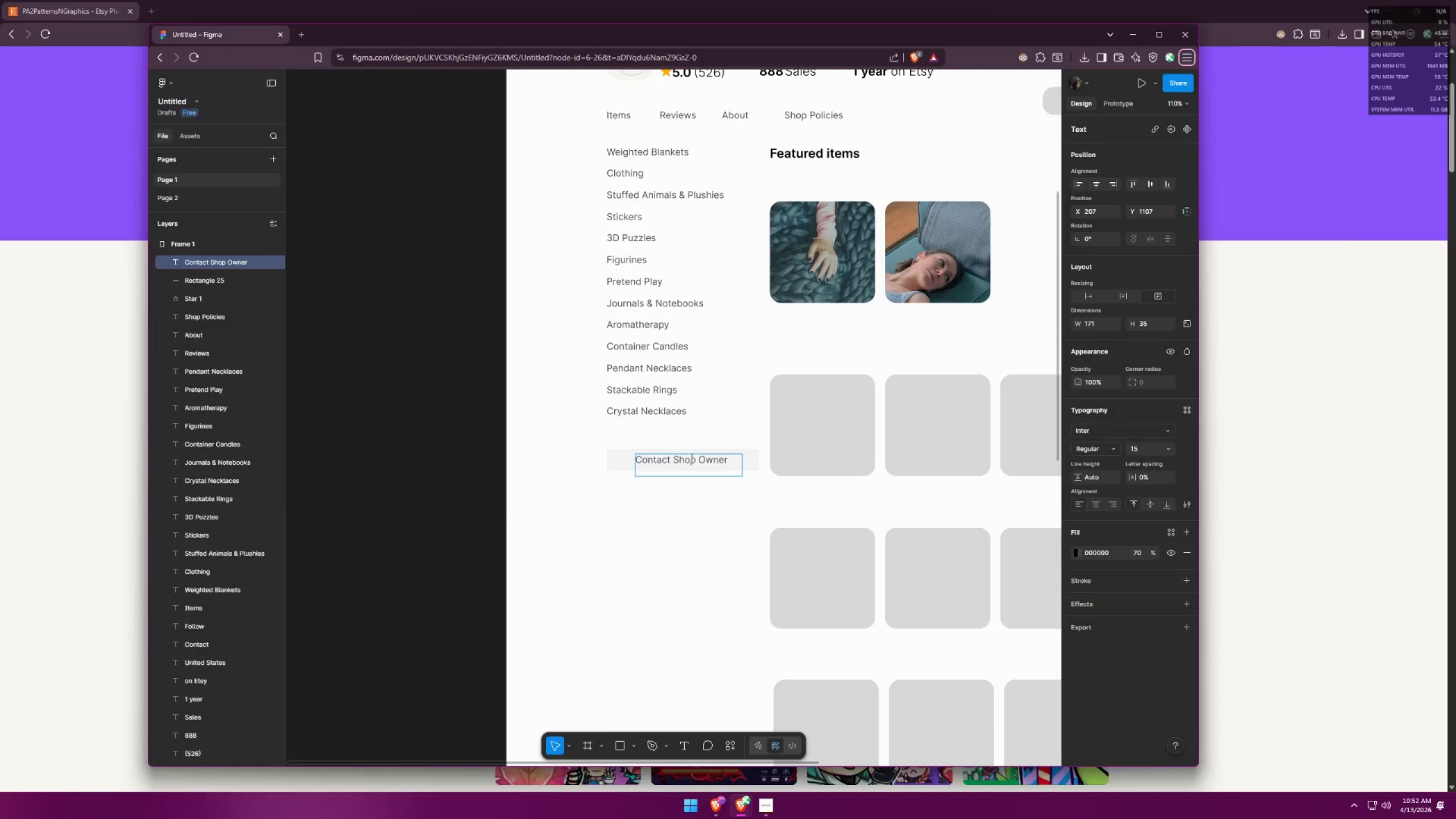 
key(Alt+Tab)
 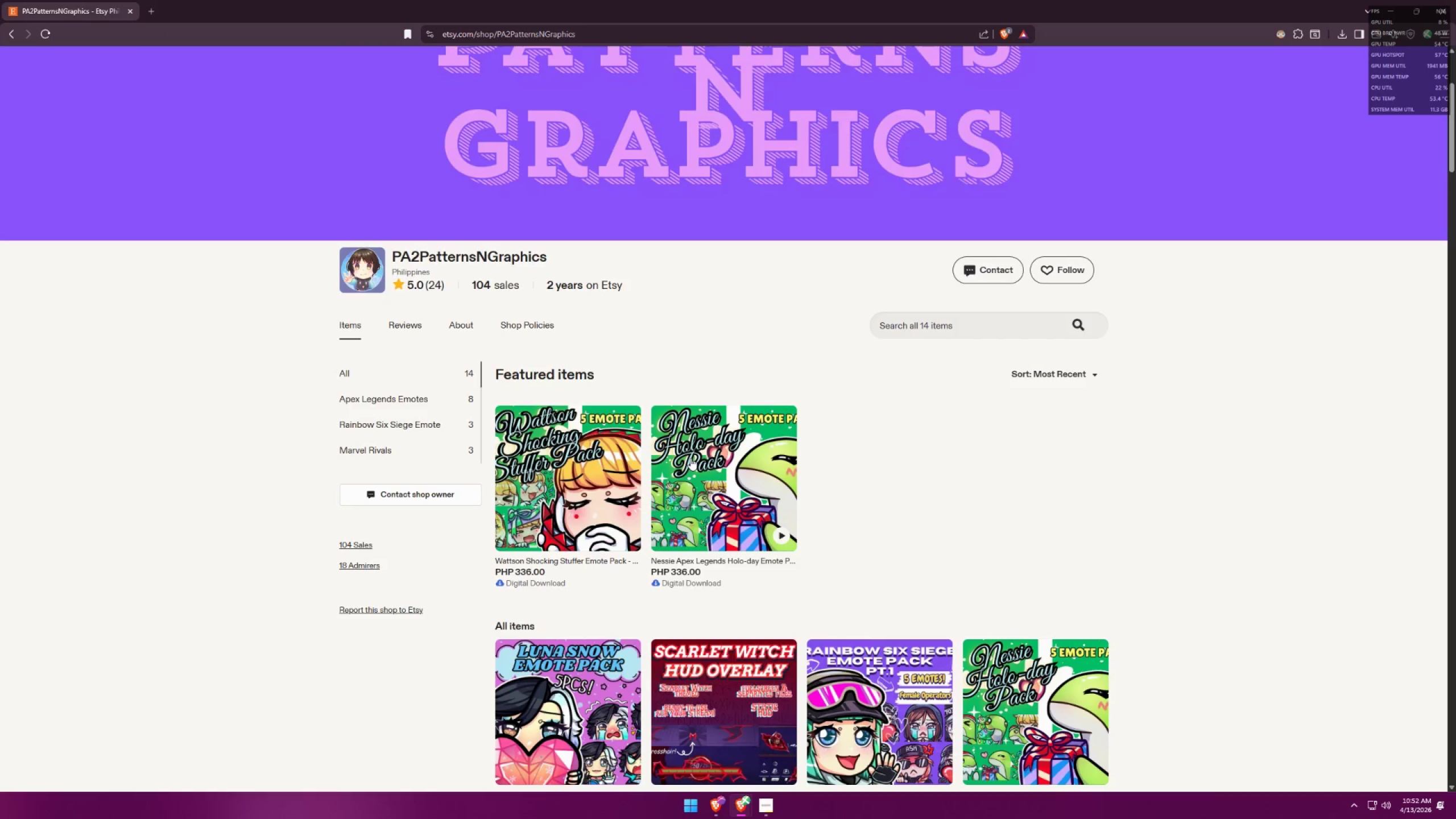 
key(Alt+AltLeft)
 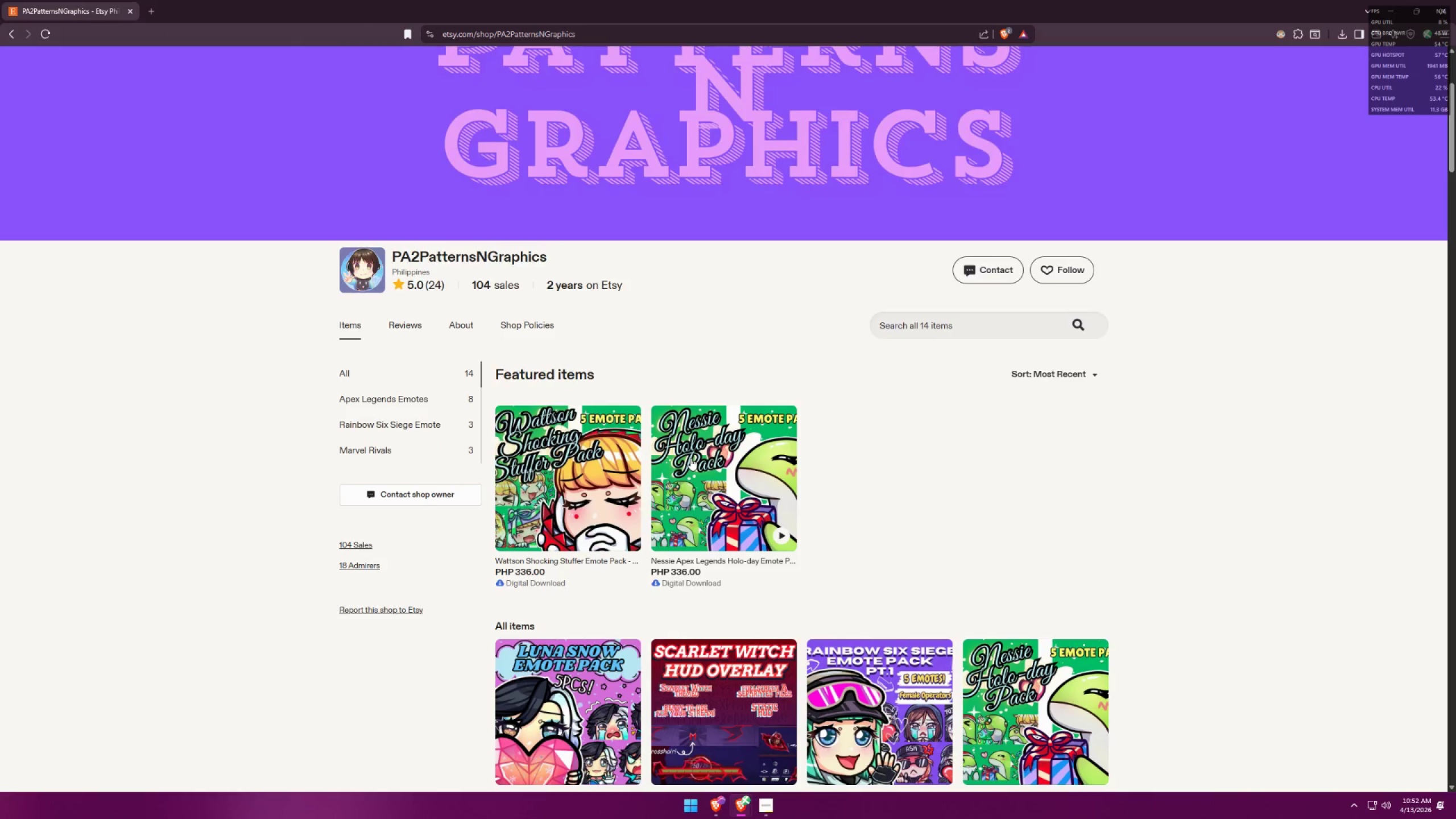 
key(Alt+Tab)
 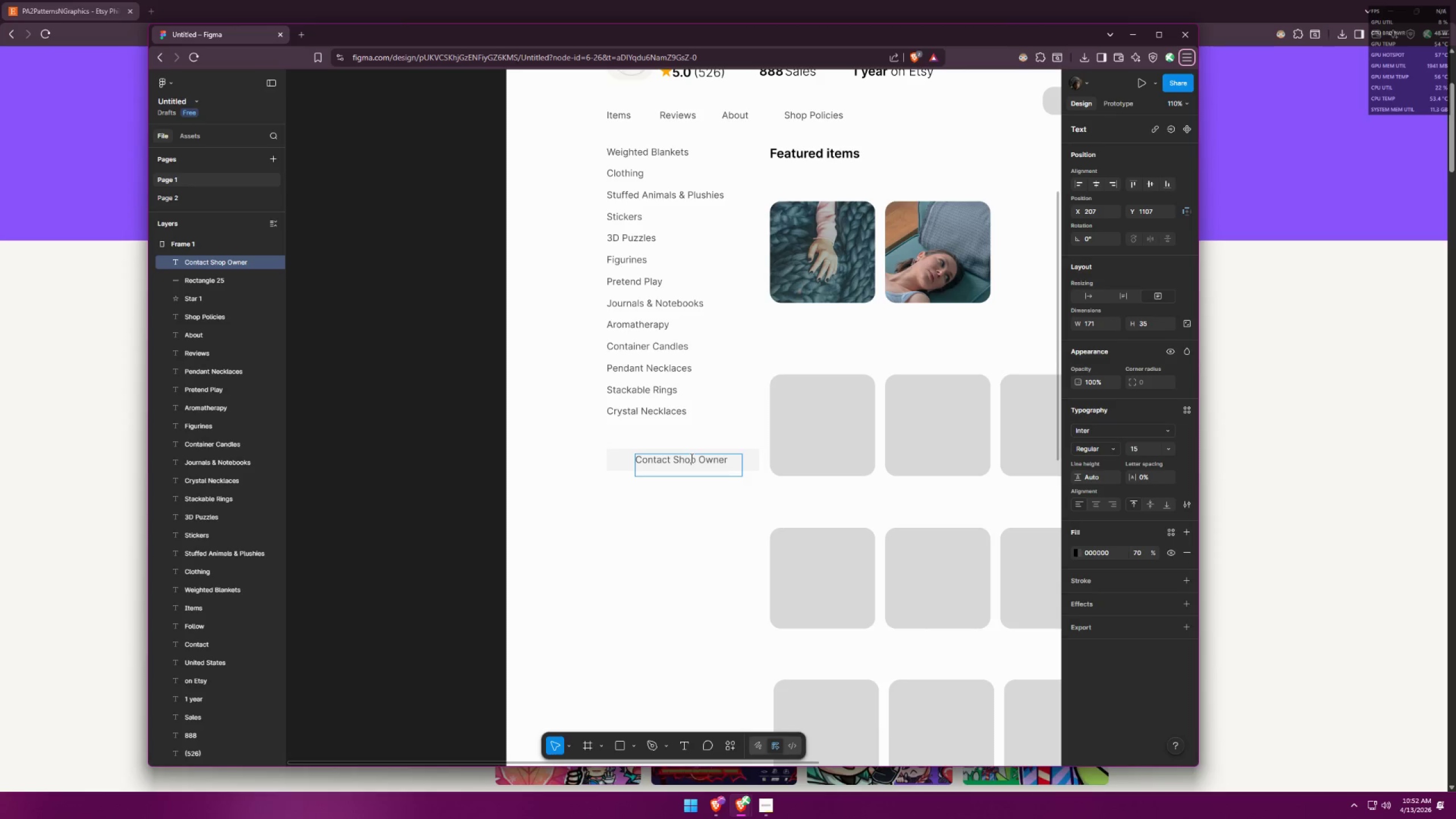 
key(Control+ControlLeft)
 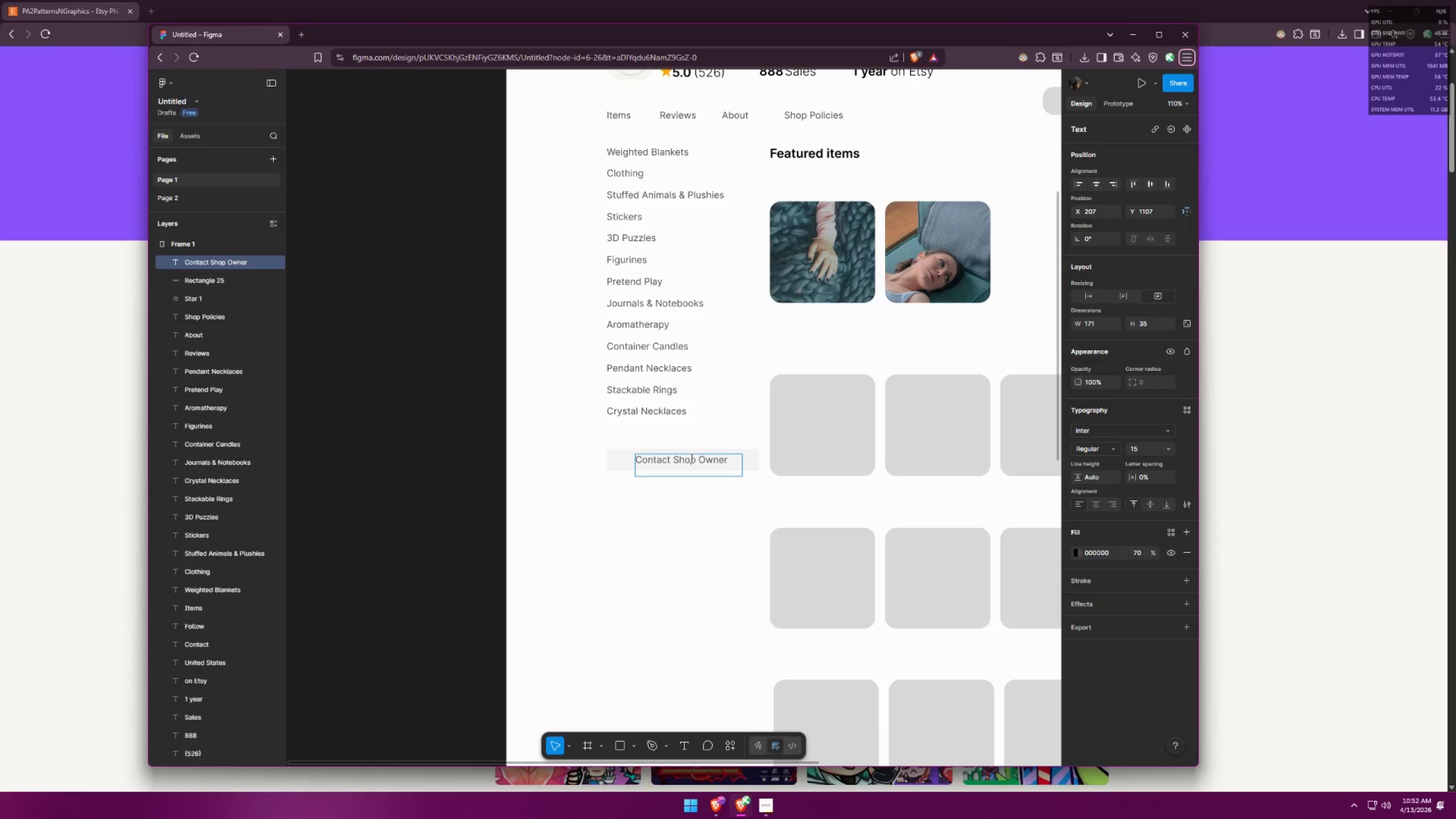 
key(Control+A)
 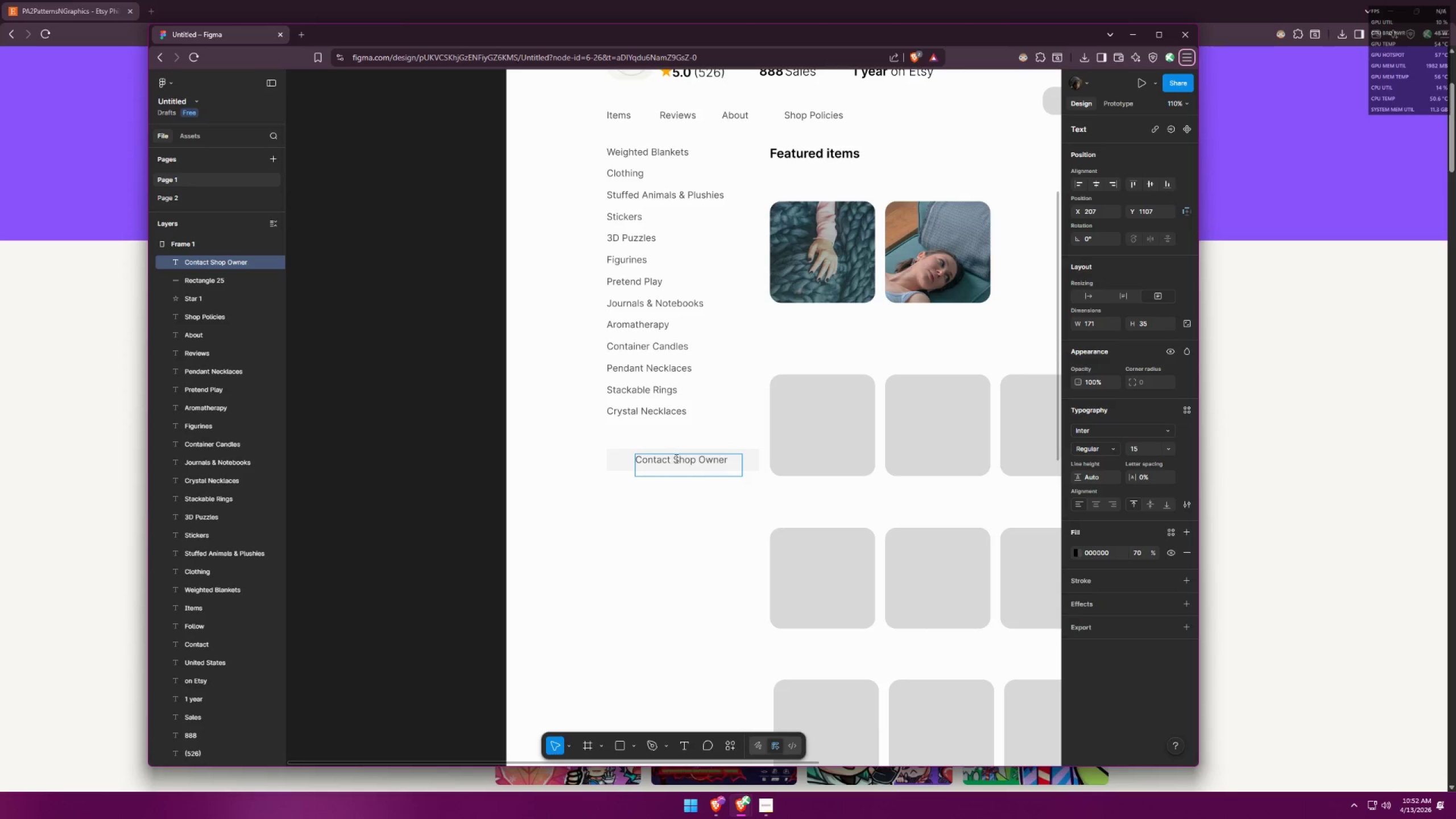 
double_click([676, 456])
 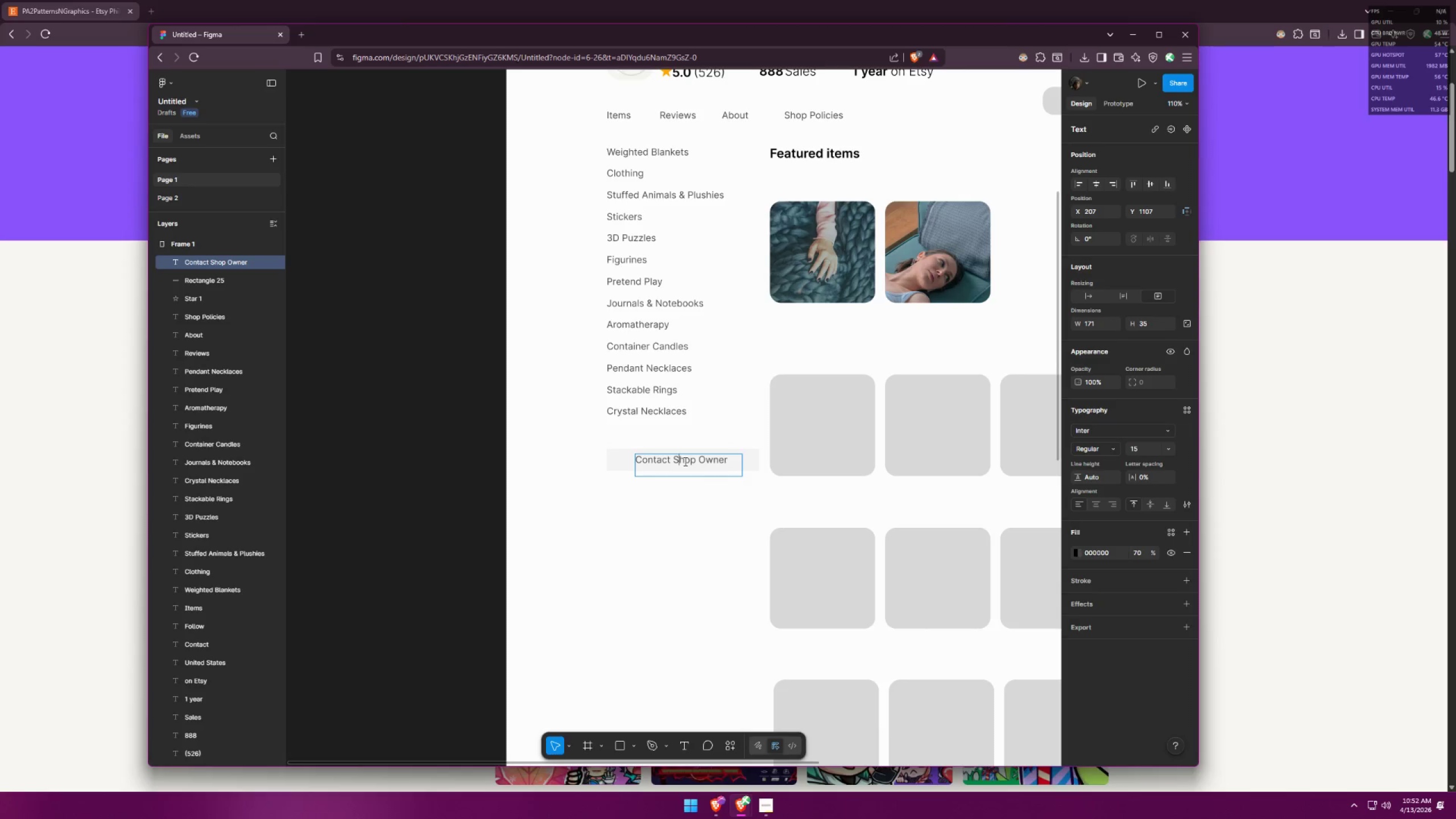 
key(Backspace)
 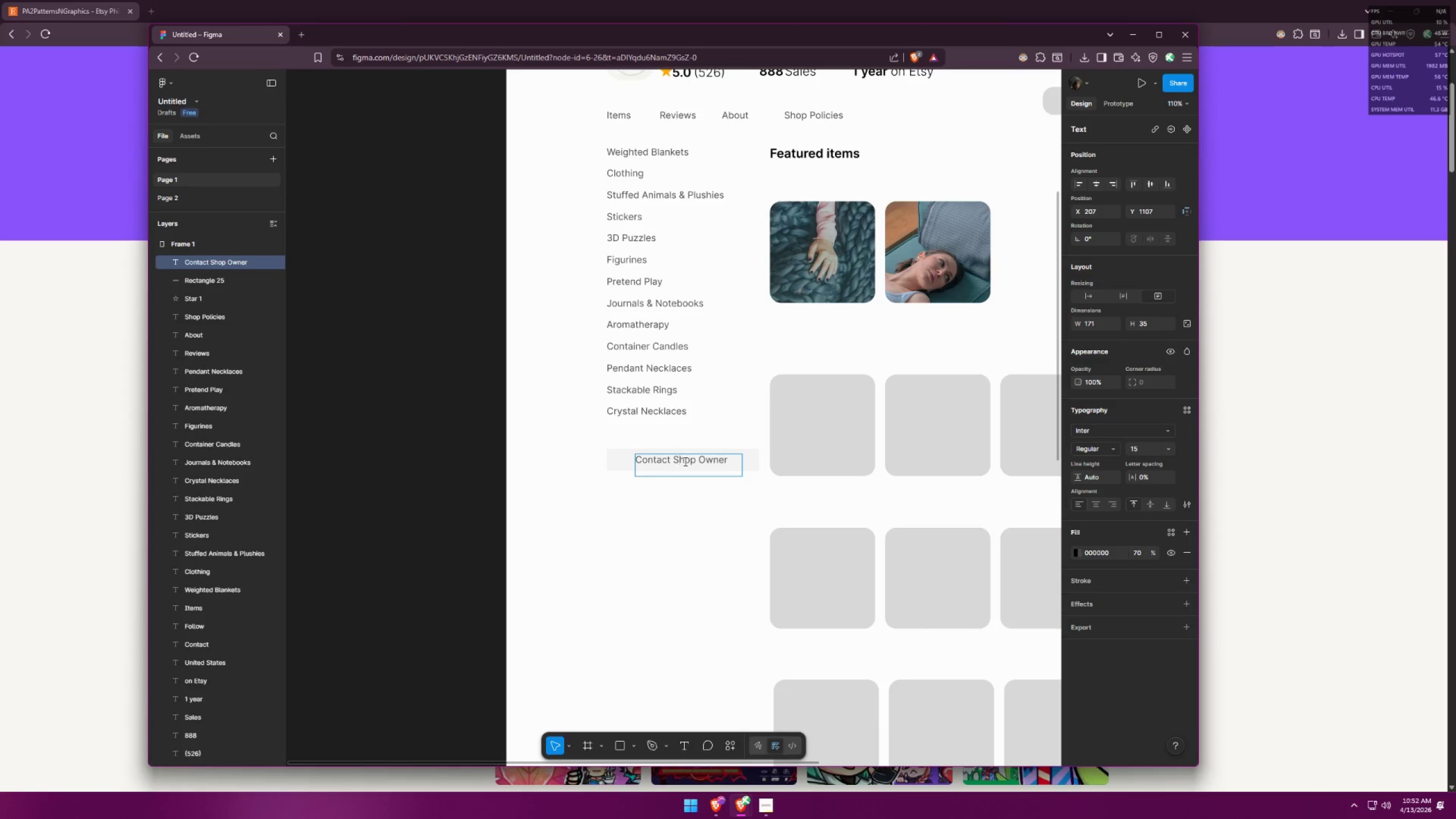 
key(S)
 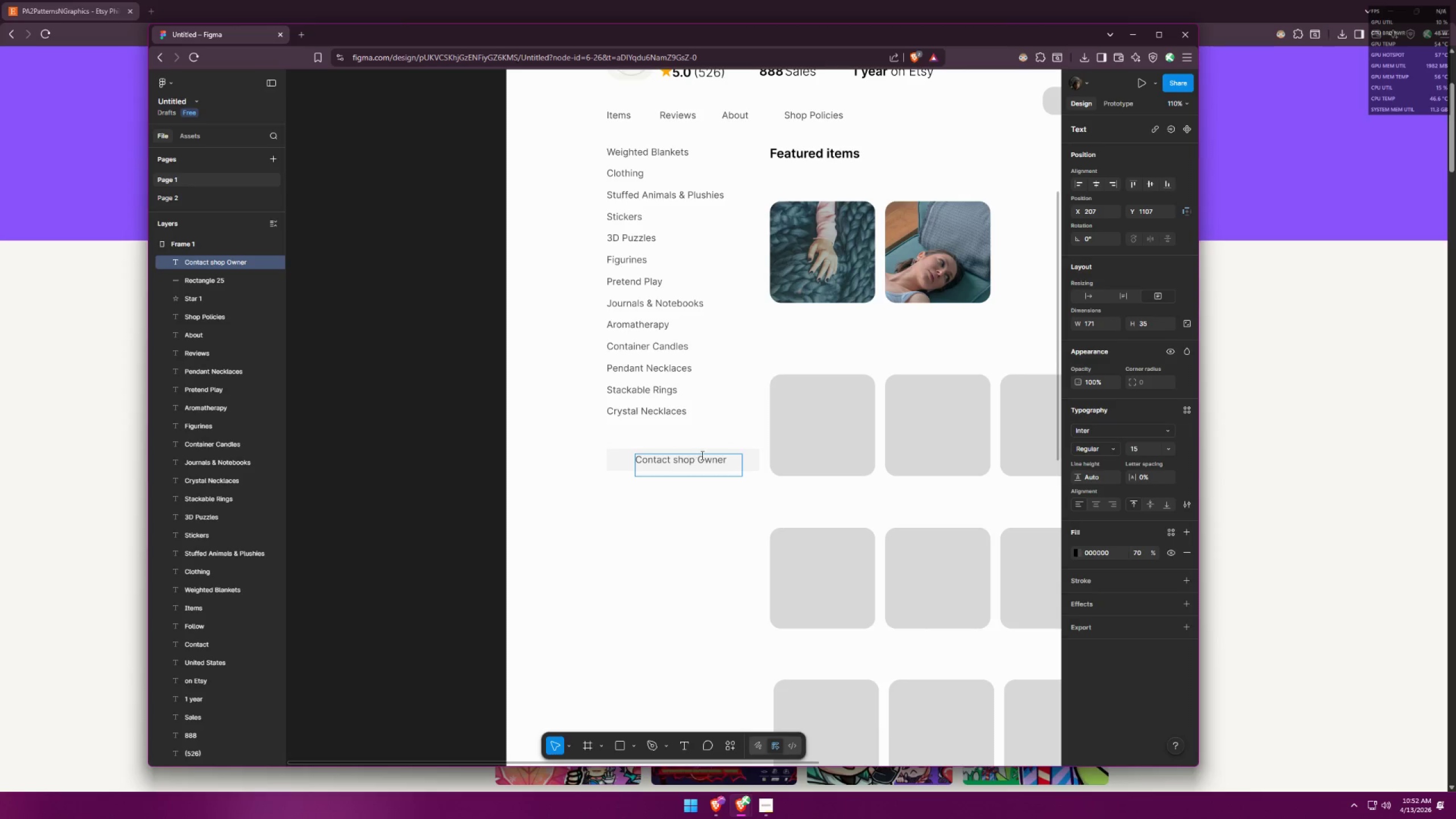 
left_click([705, 454])
 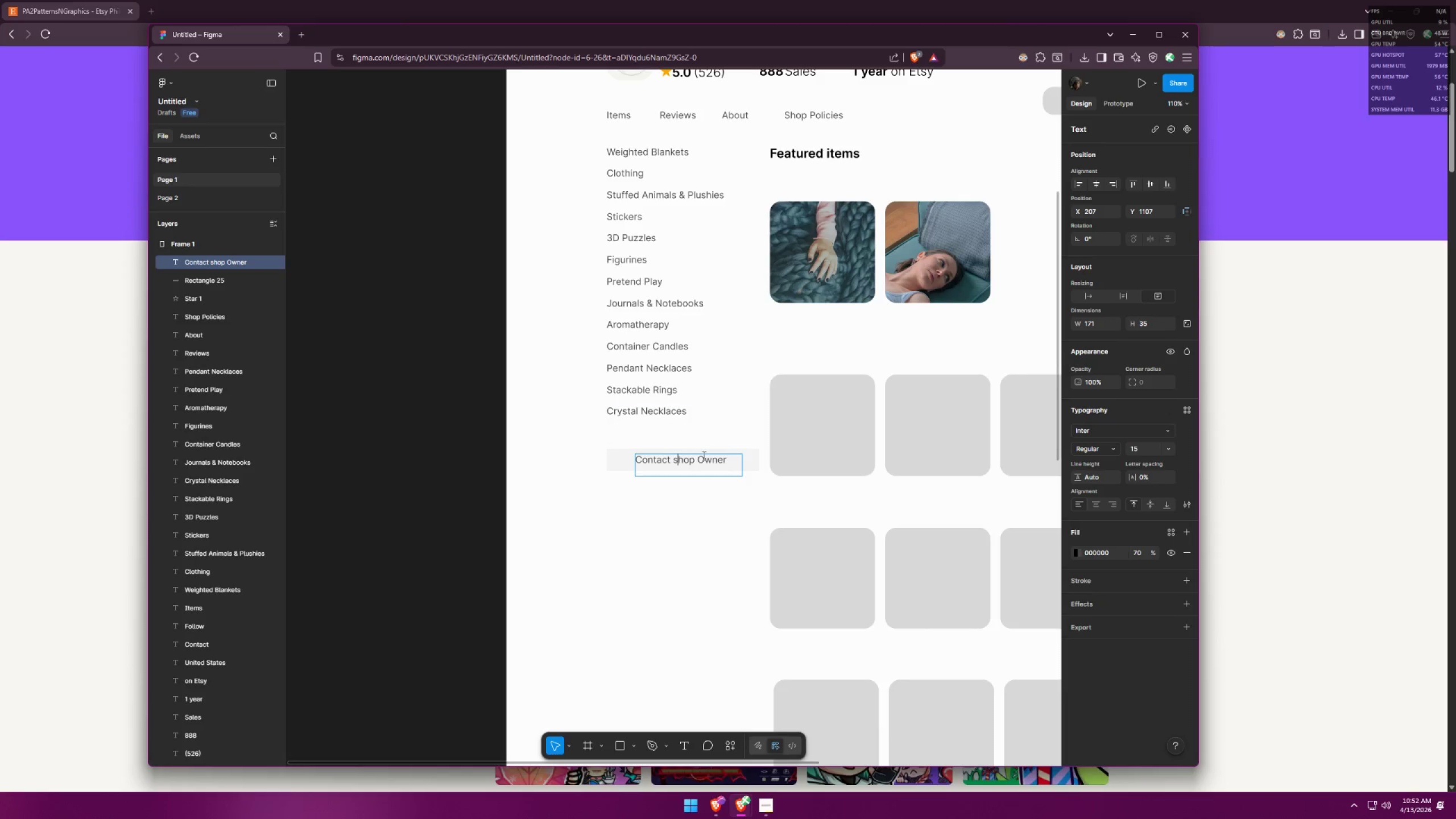 
left_click([702, 455])
 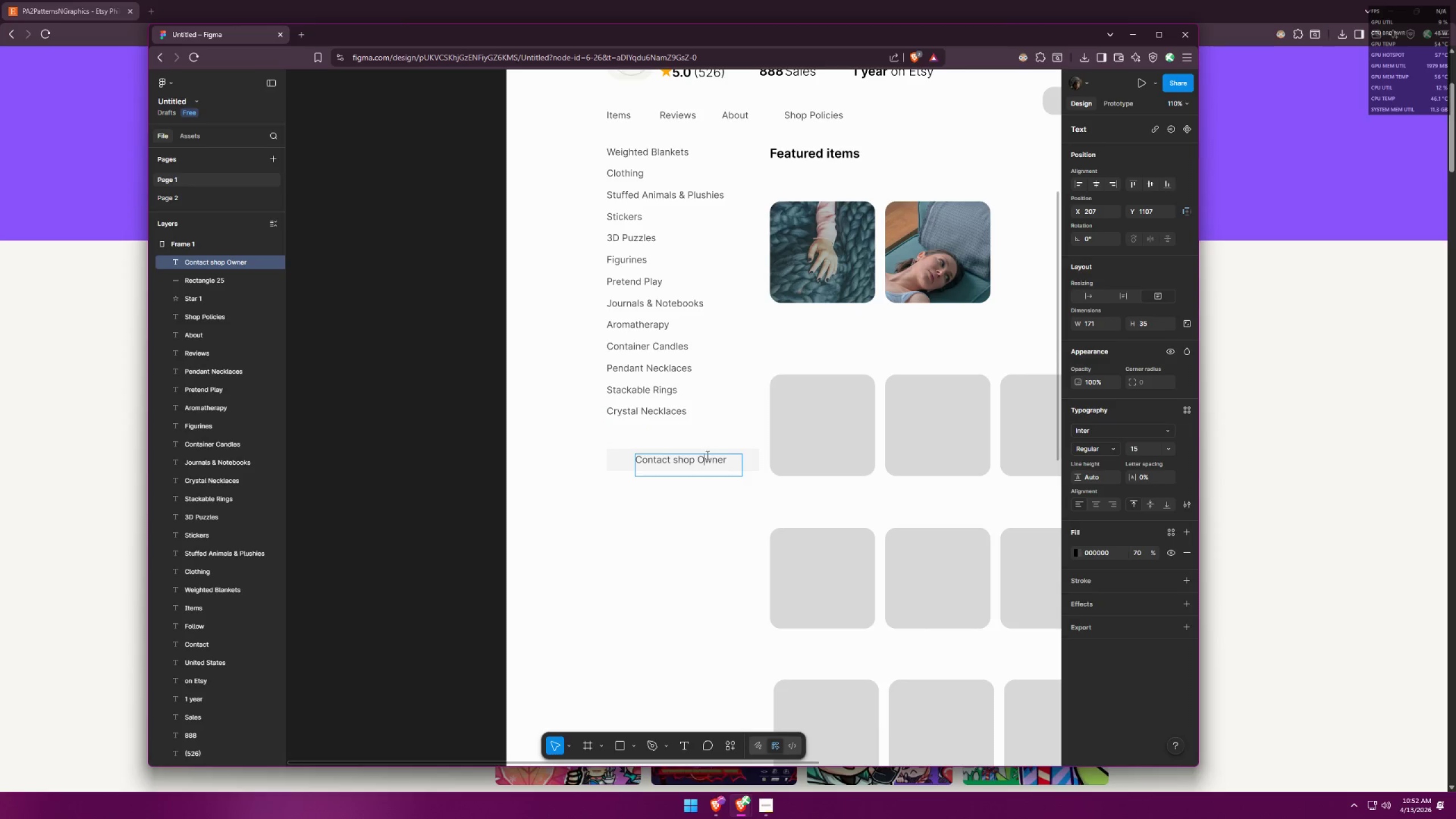 
key(Backspace)
 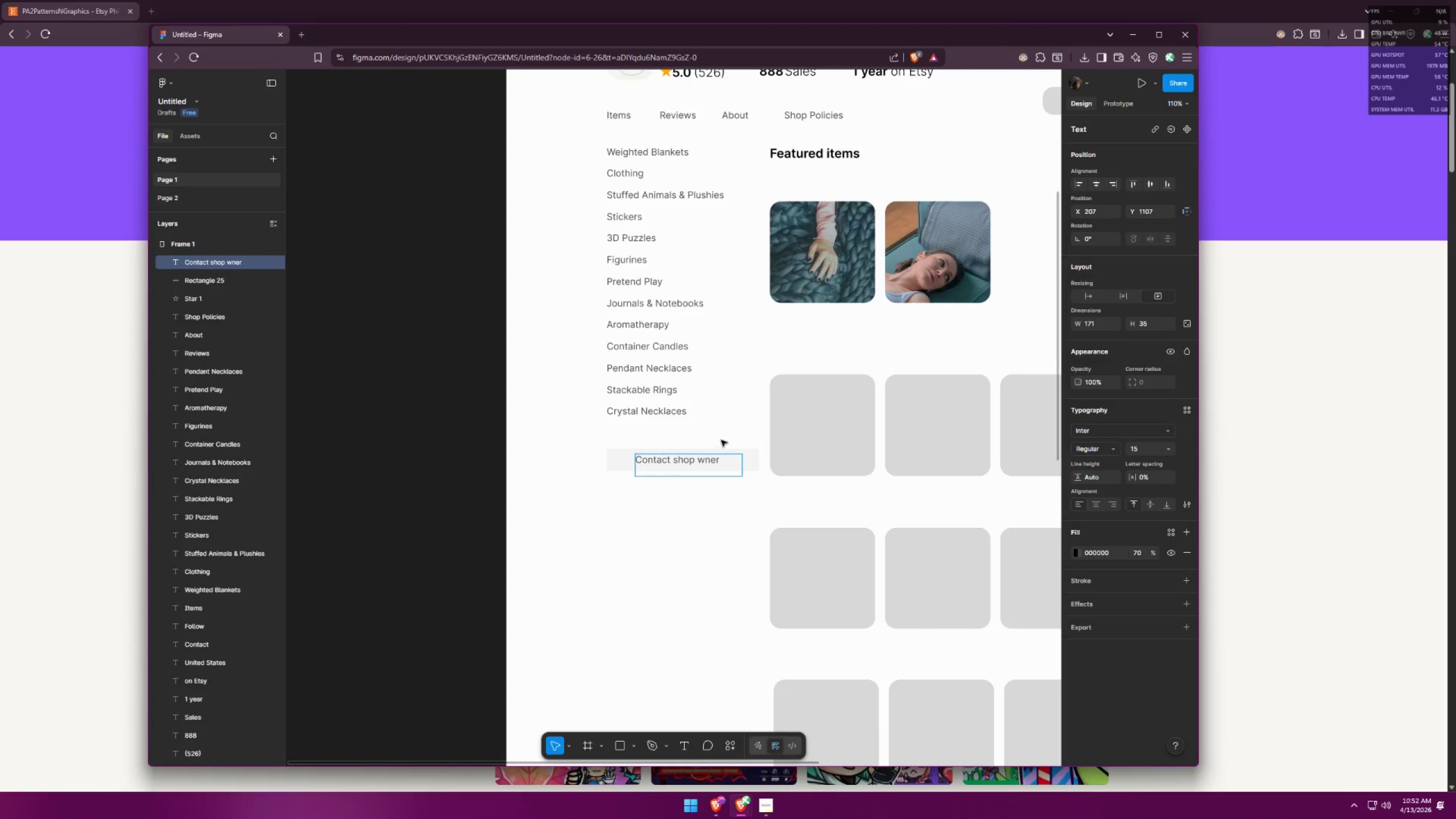 
key(O)
 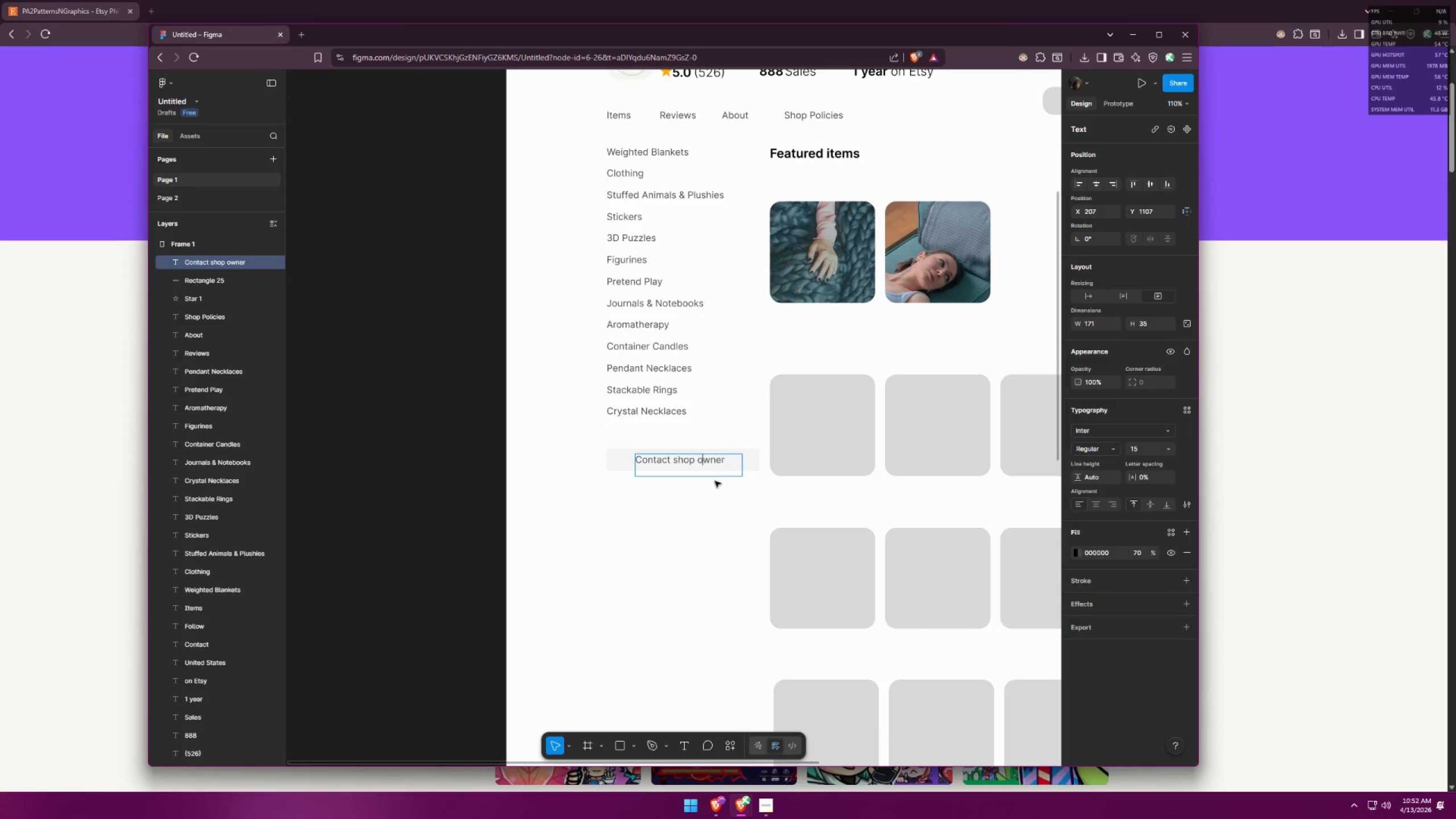 
left_click([708, 492])
 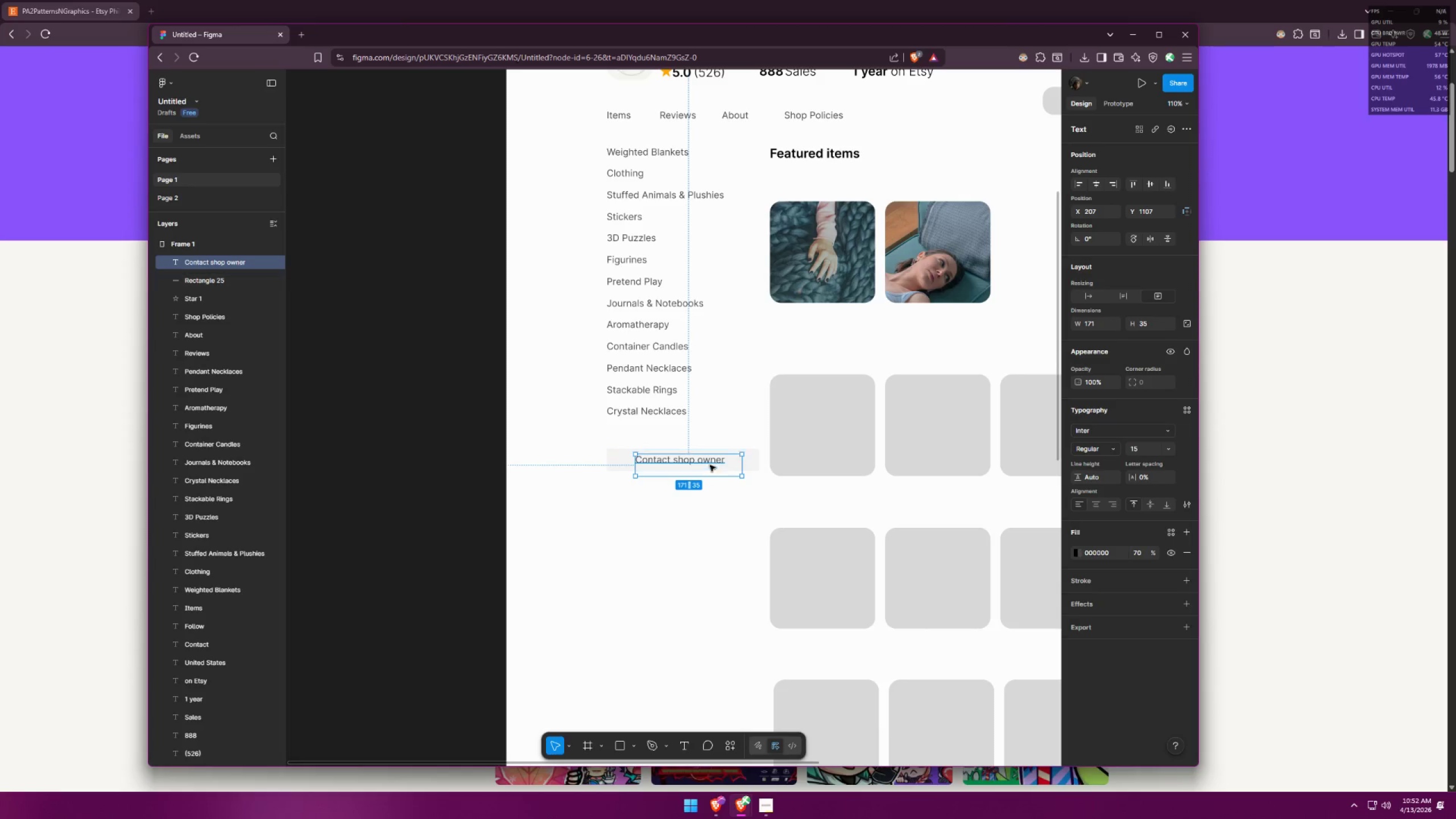 
double_click([710, 465])
 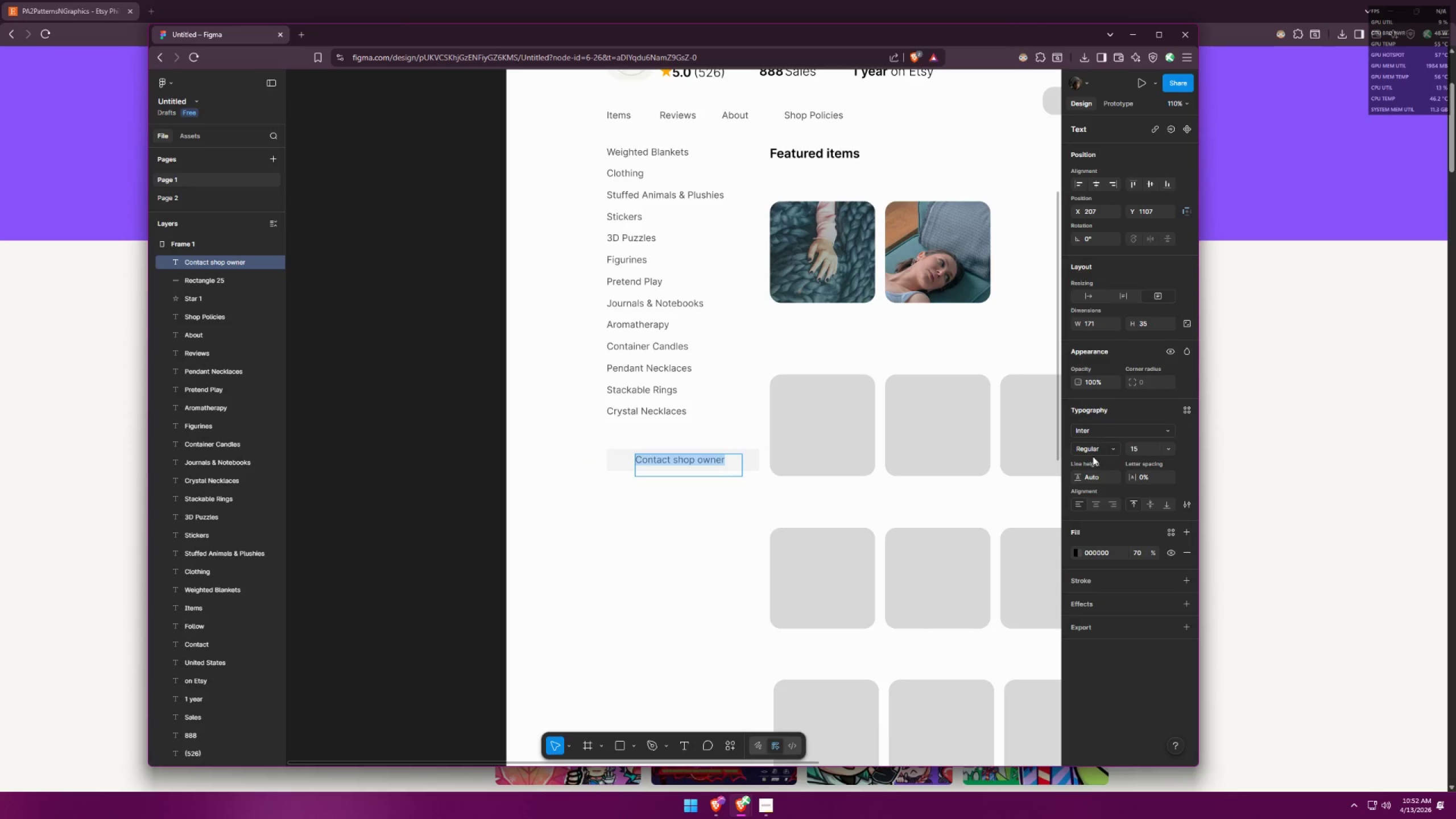 
left_click([1102, 448])
 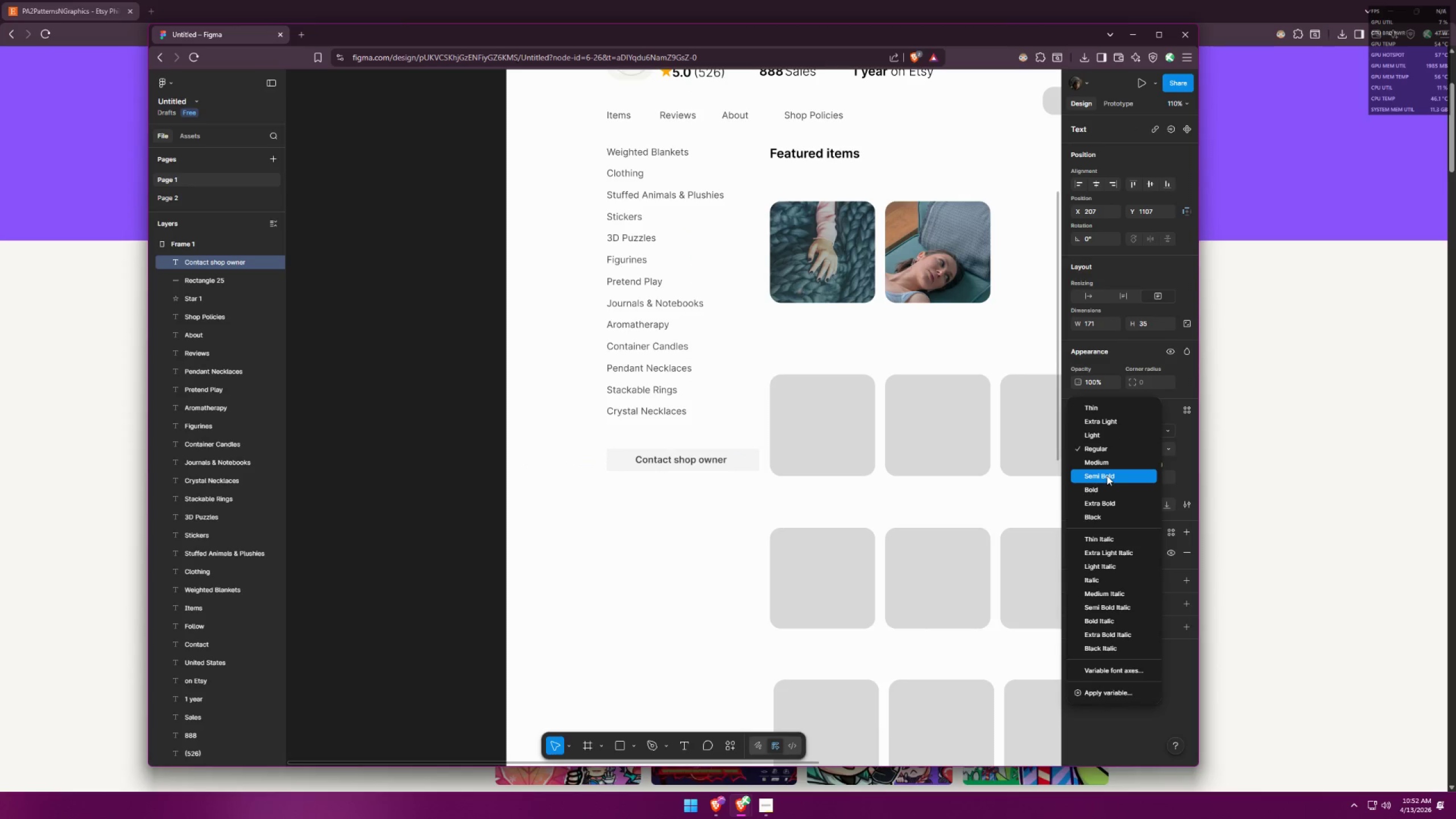 
left_click([1107, 475])
 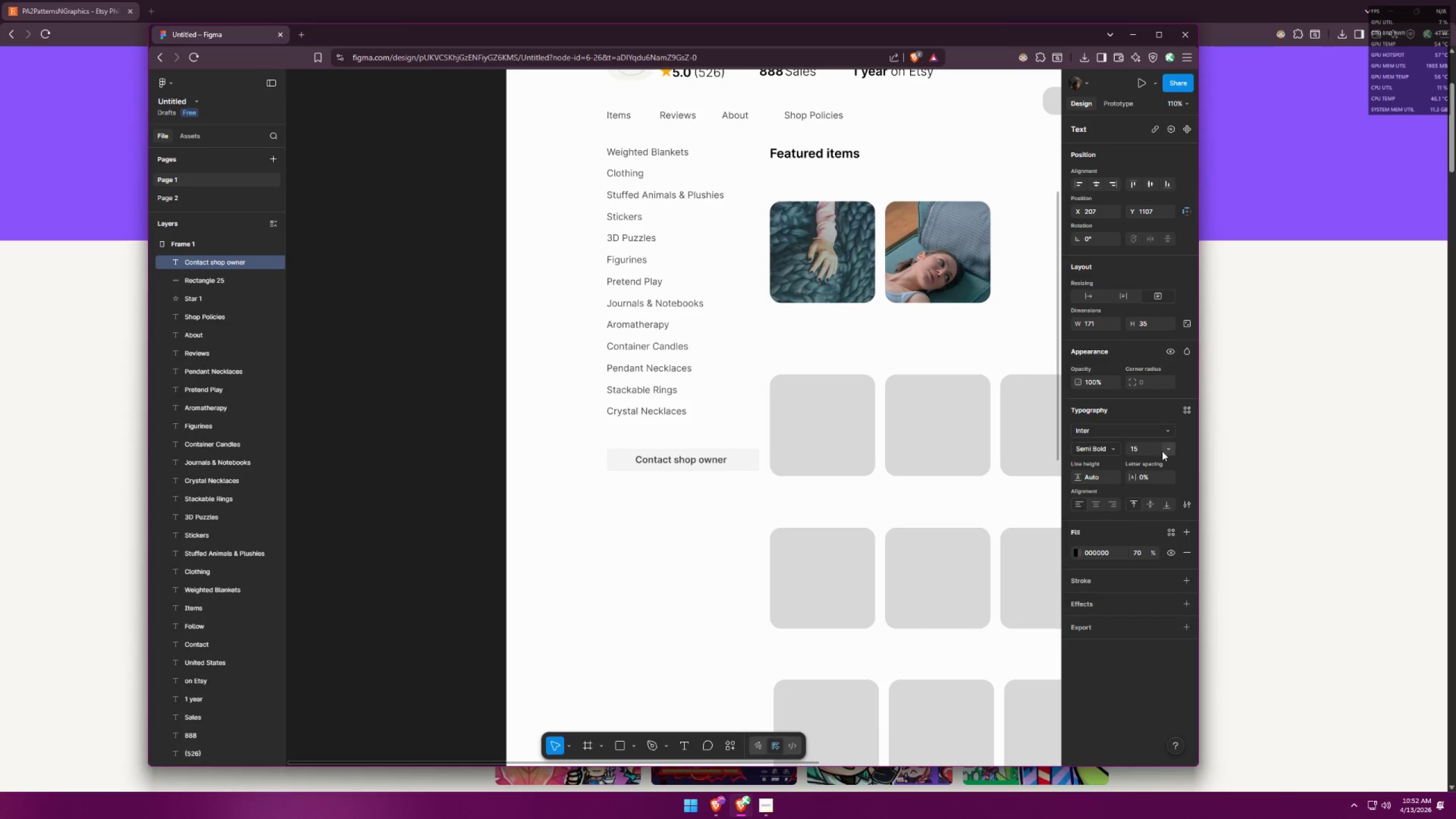 
left_click([1162, 450])
 